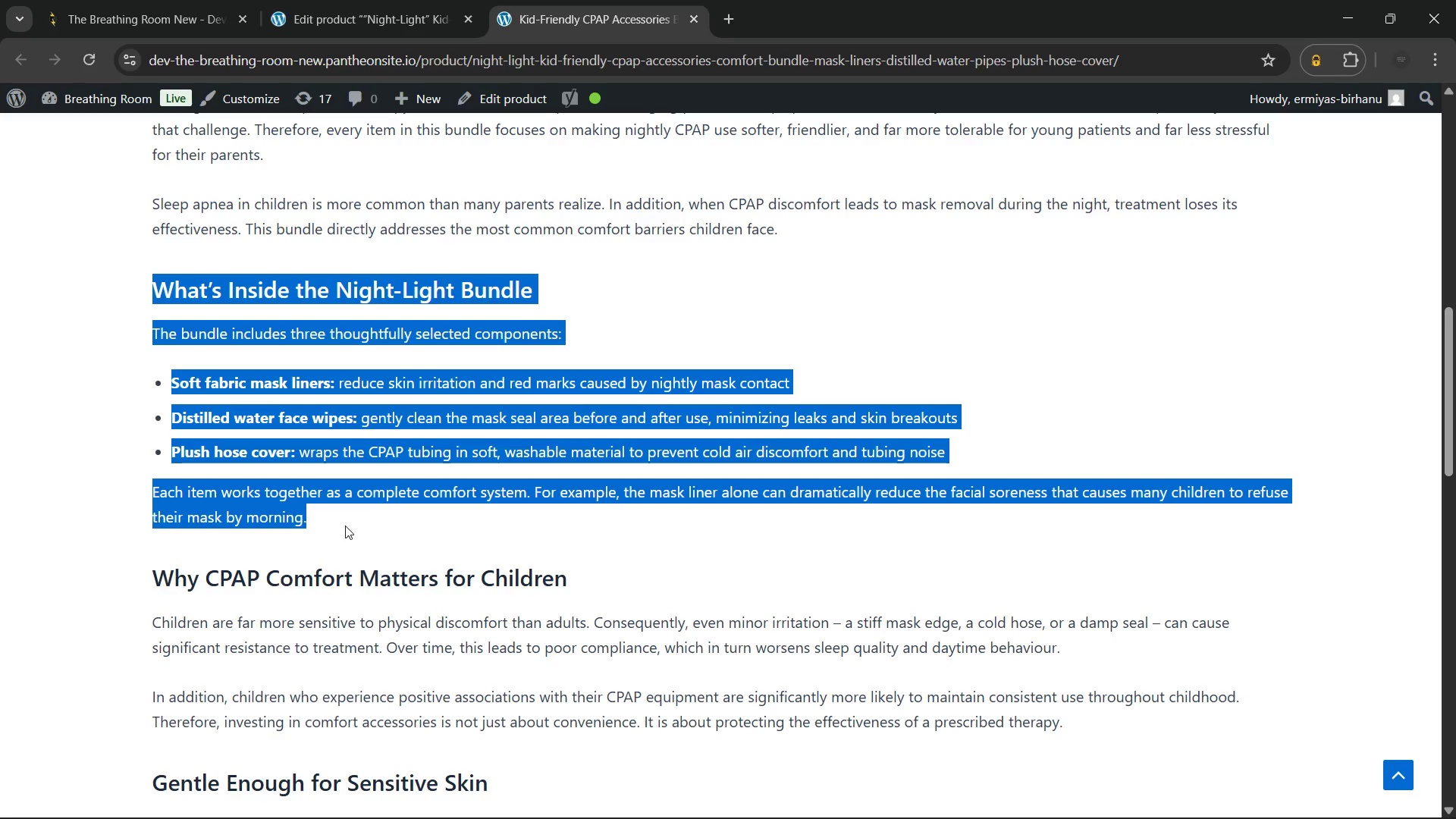 
left_click([345, 526])
 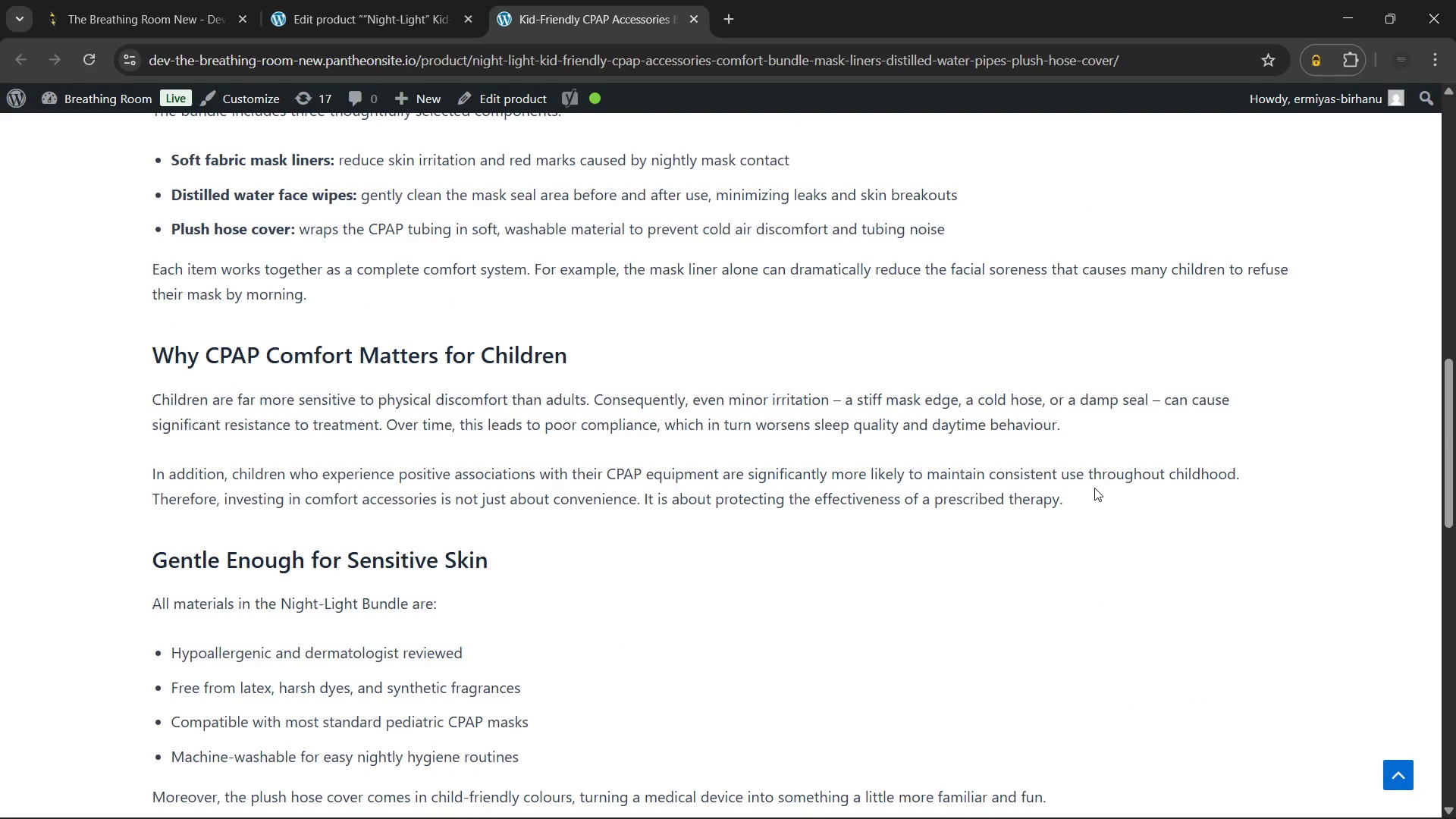 
left_click_drag(start_coordinate=[1067, 503], to_coordinate=[421, 368])
 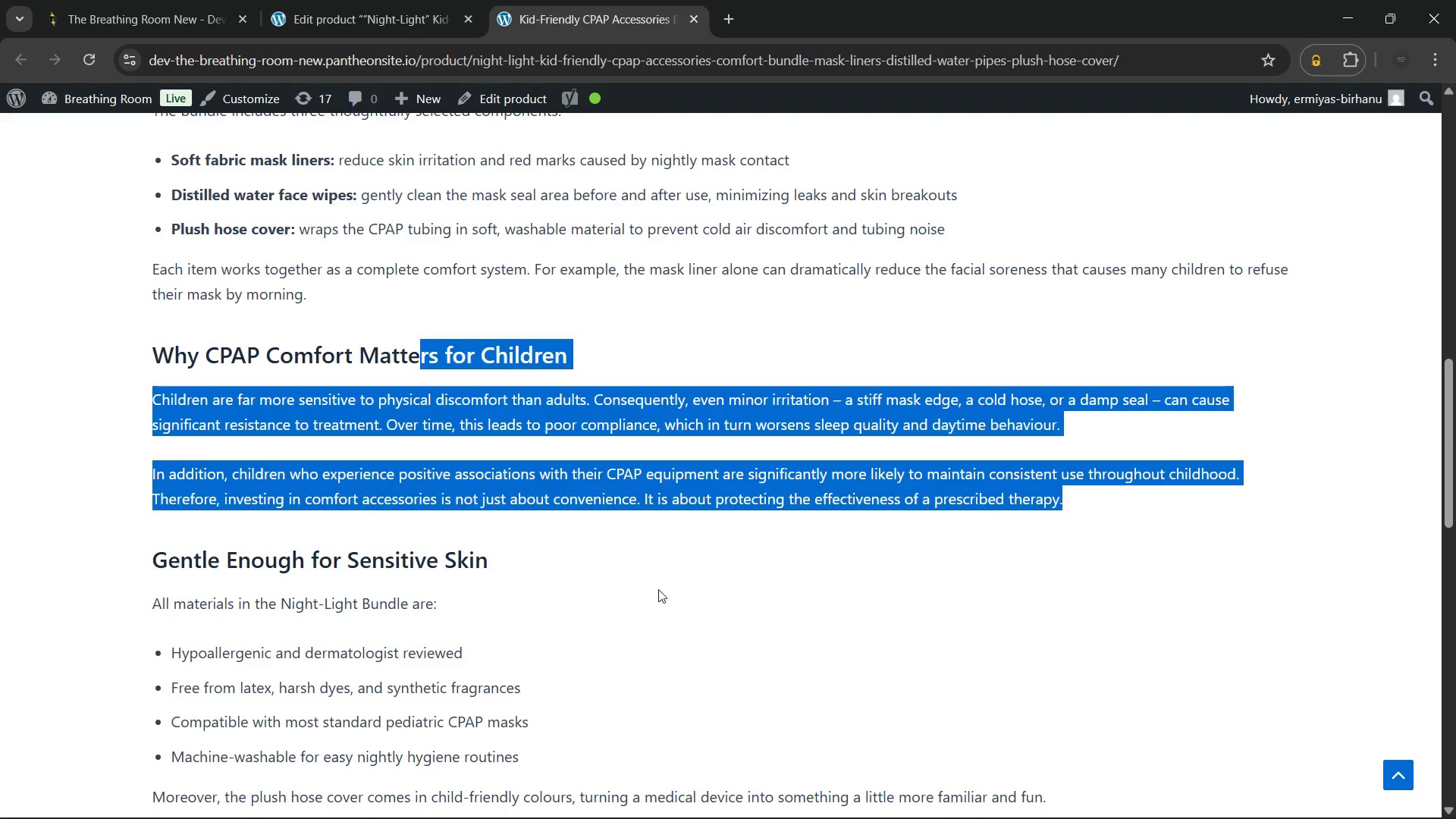 
left_click([658, 589])
 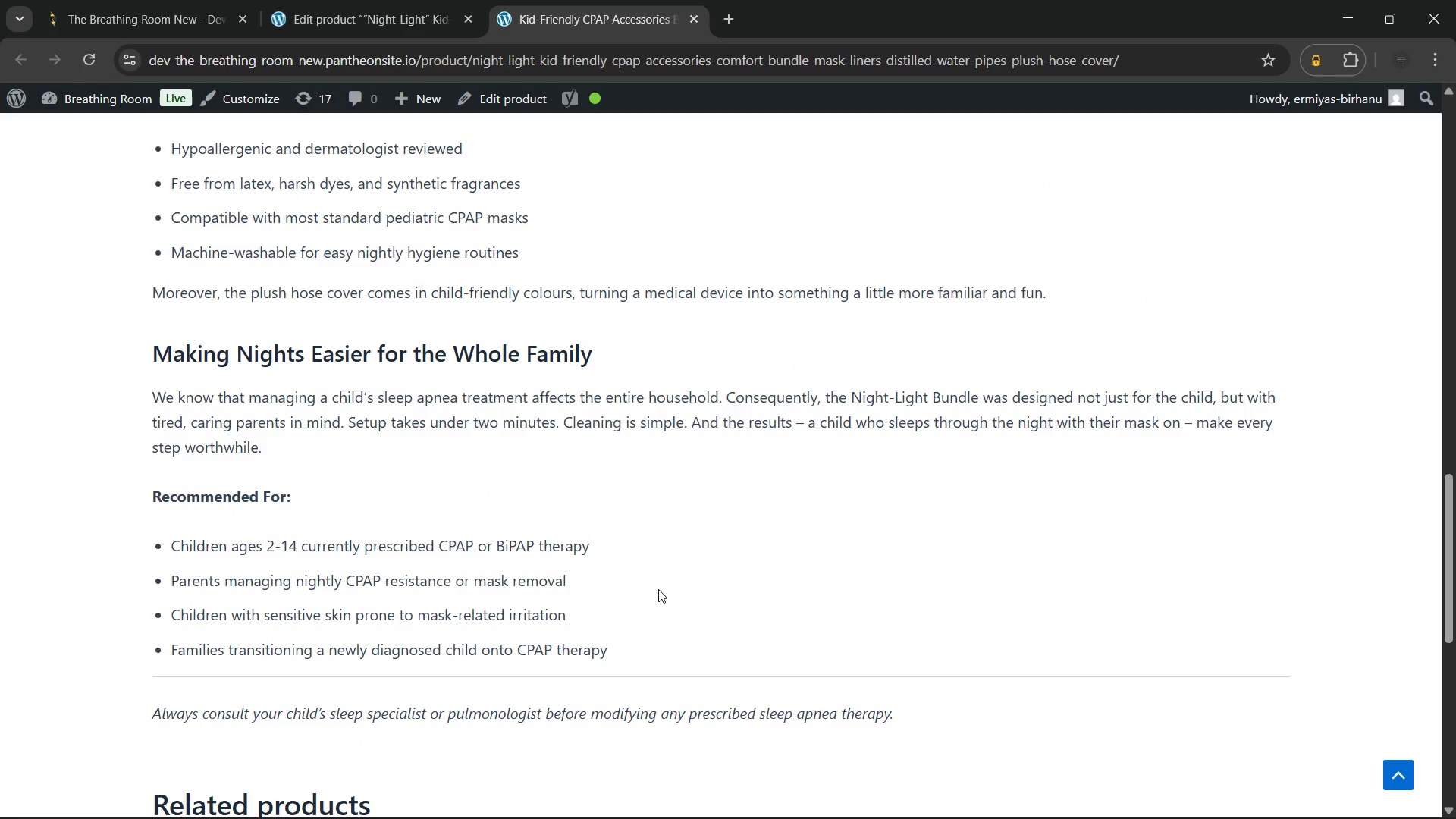 
wait(15.34)
 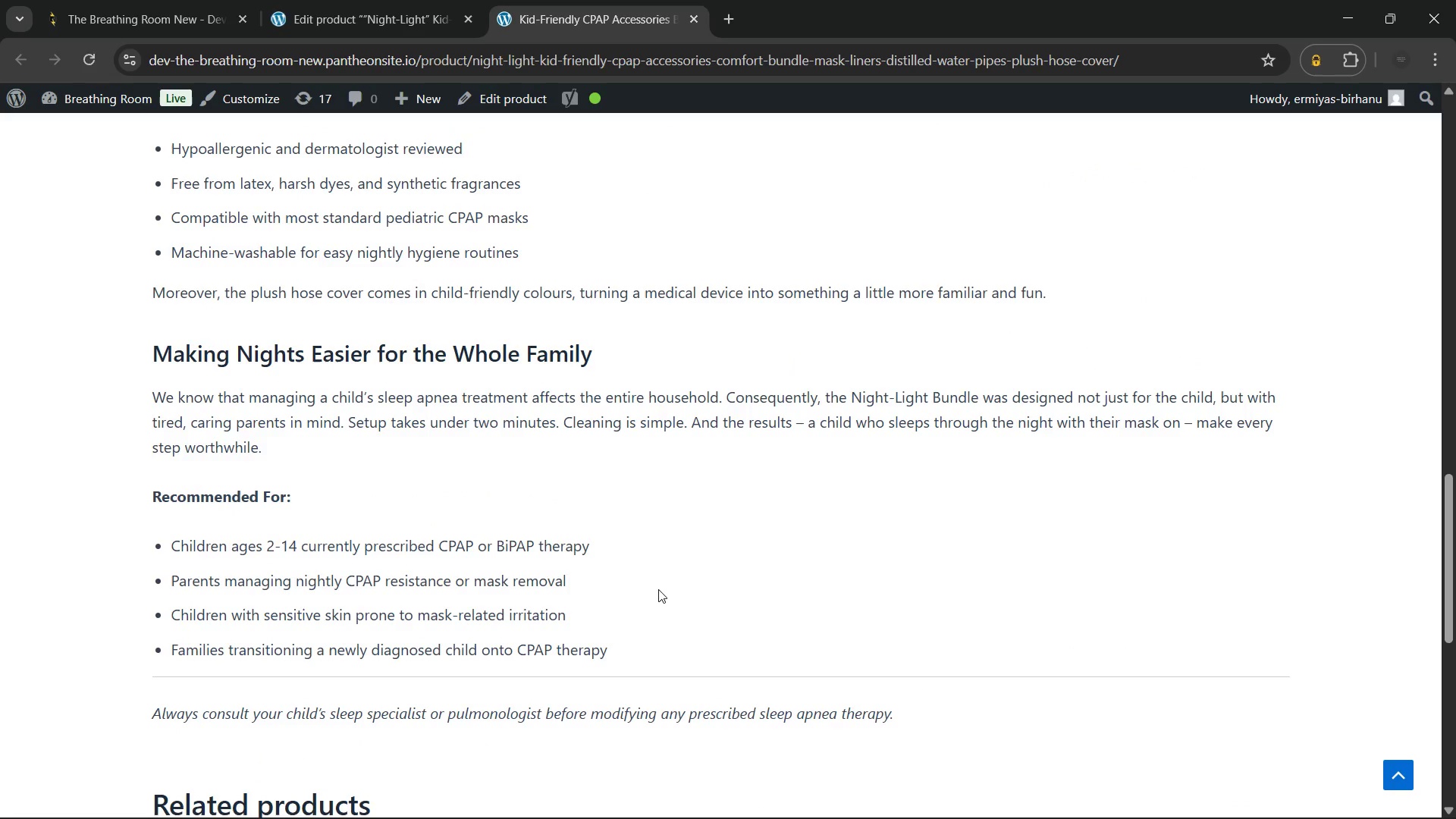 
left_click_drag(start_coordinate=[896, 661], to_coordinate=[148, 306])
 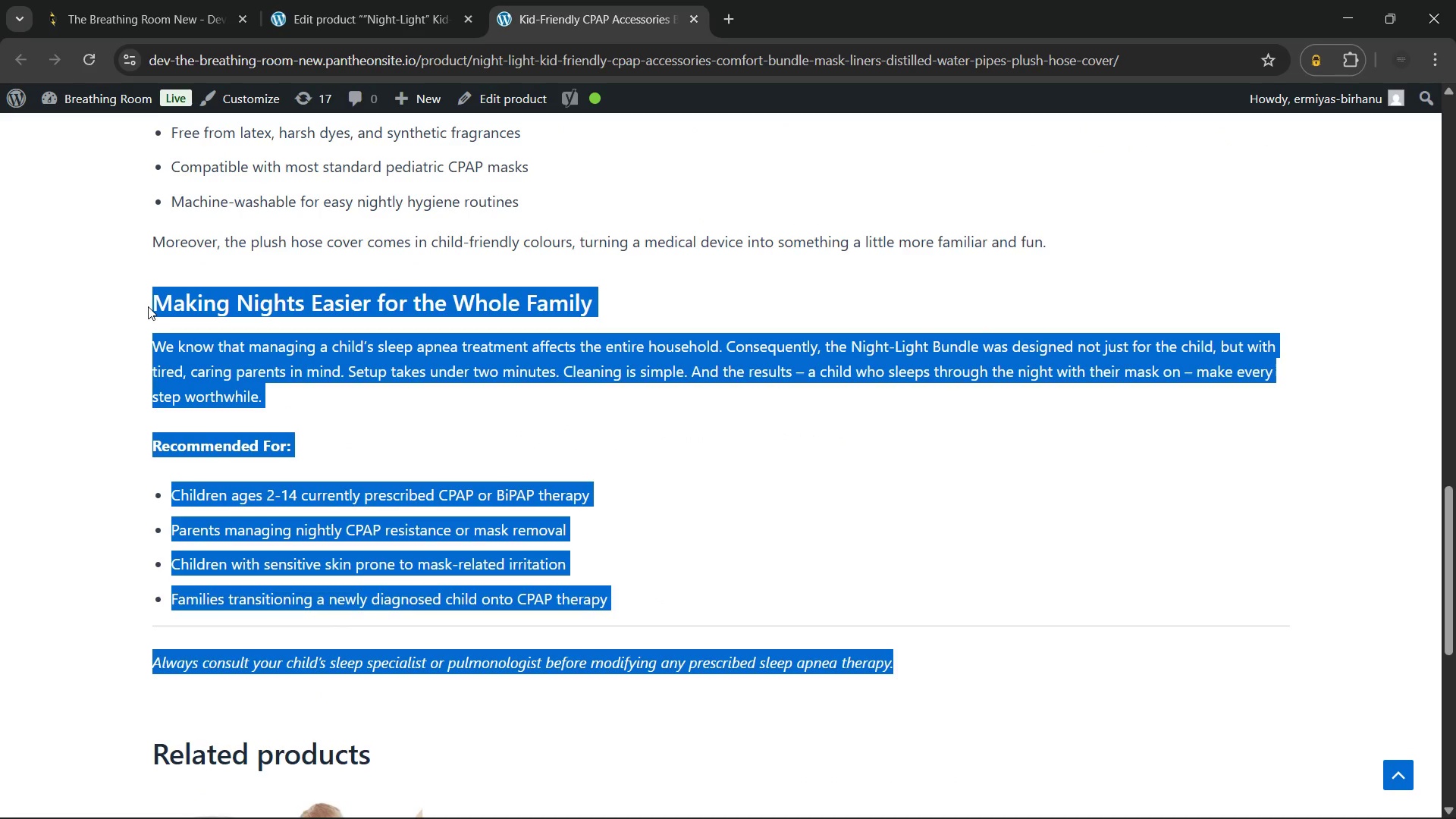 
left_click([148, 306])
 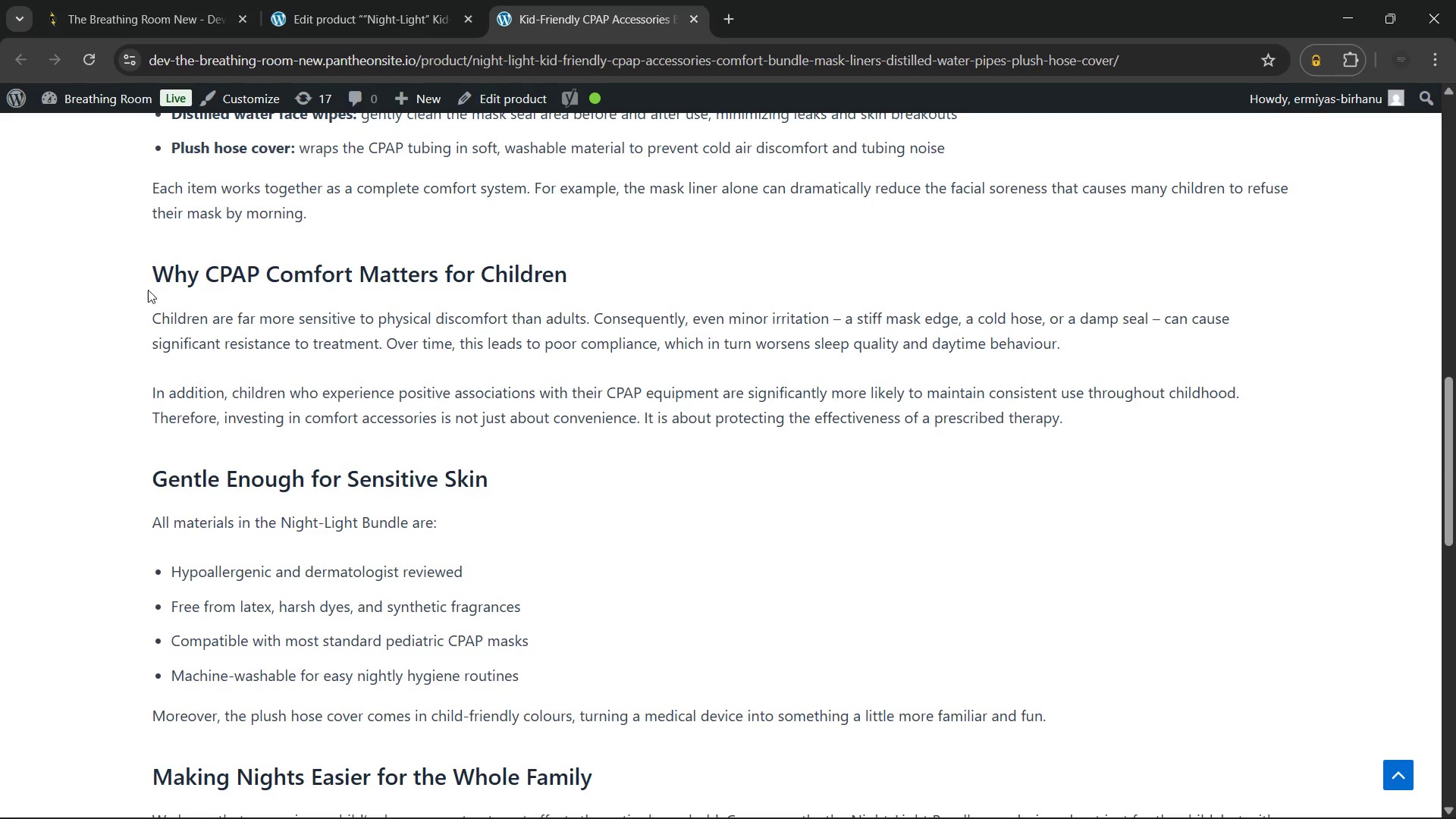 
left_click_drag(start_coordinate=[154, 279], to_coordinate=[647, 448])
 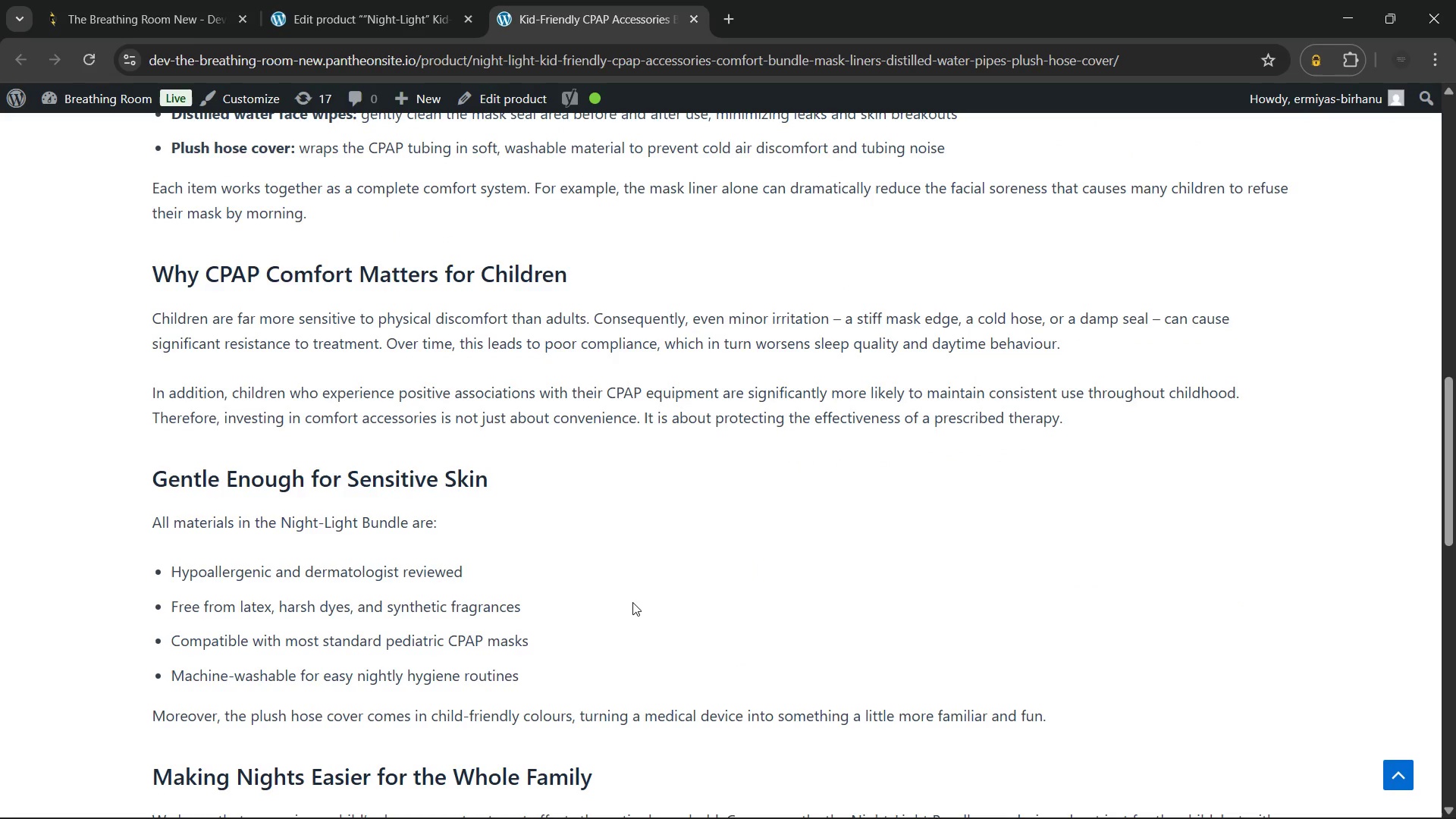 
left_click([632, 602])
 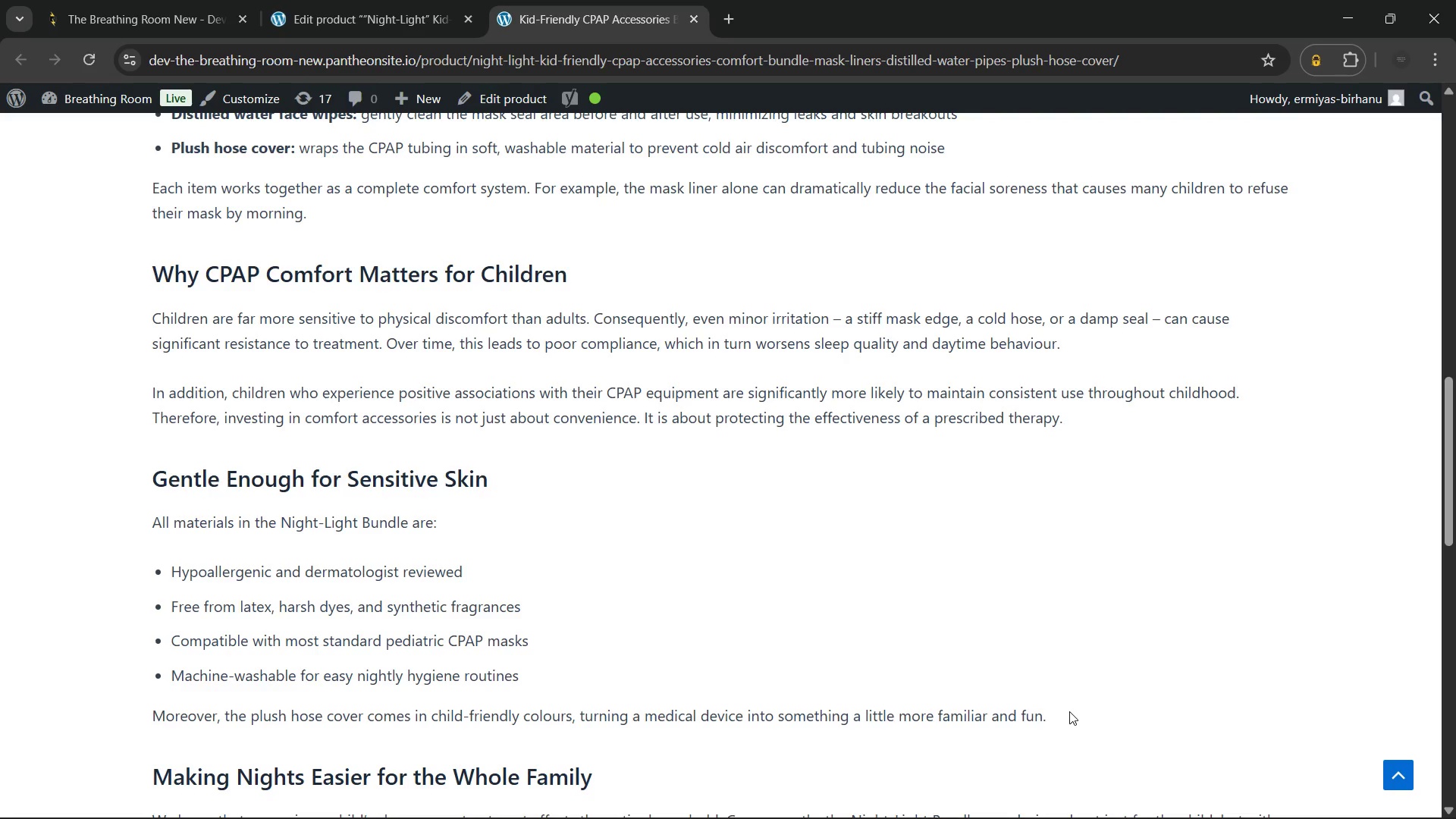 
left_click([1069, 711])
 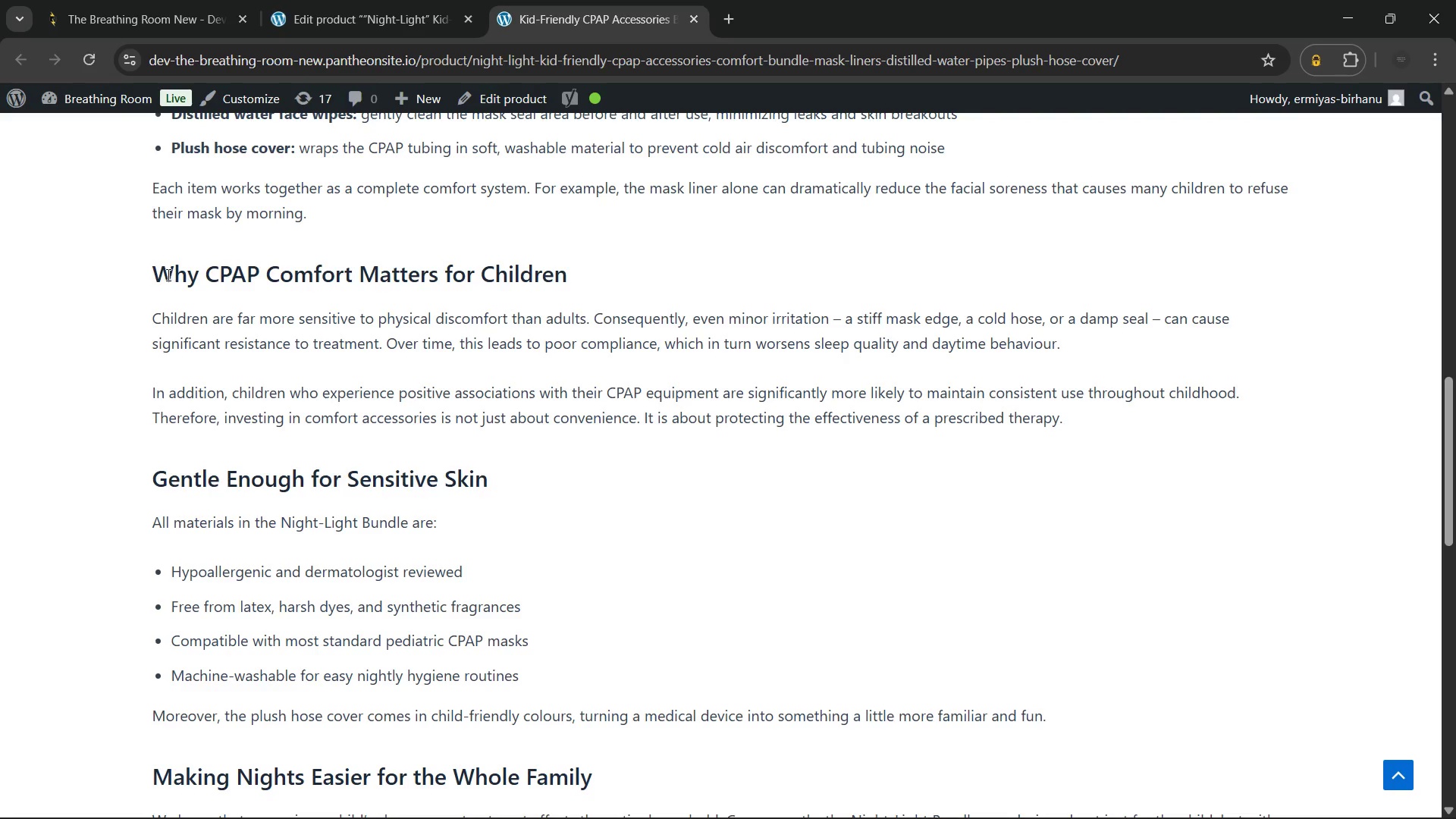 
left_click_drag(start_coordinate=[155, 271], to_coordinate=[1114, 721])
 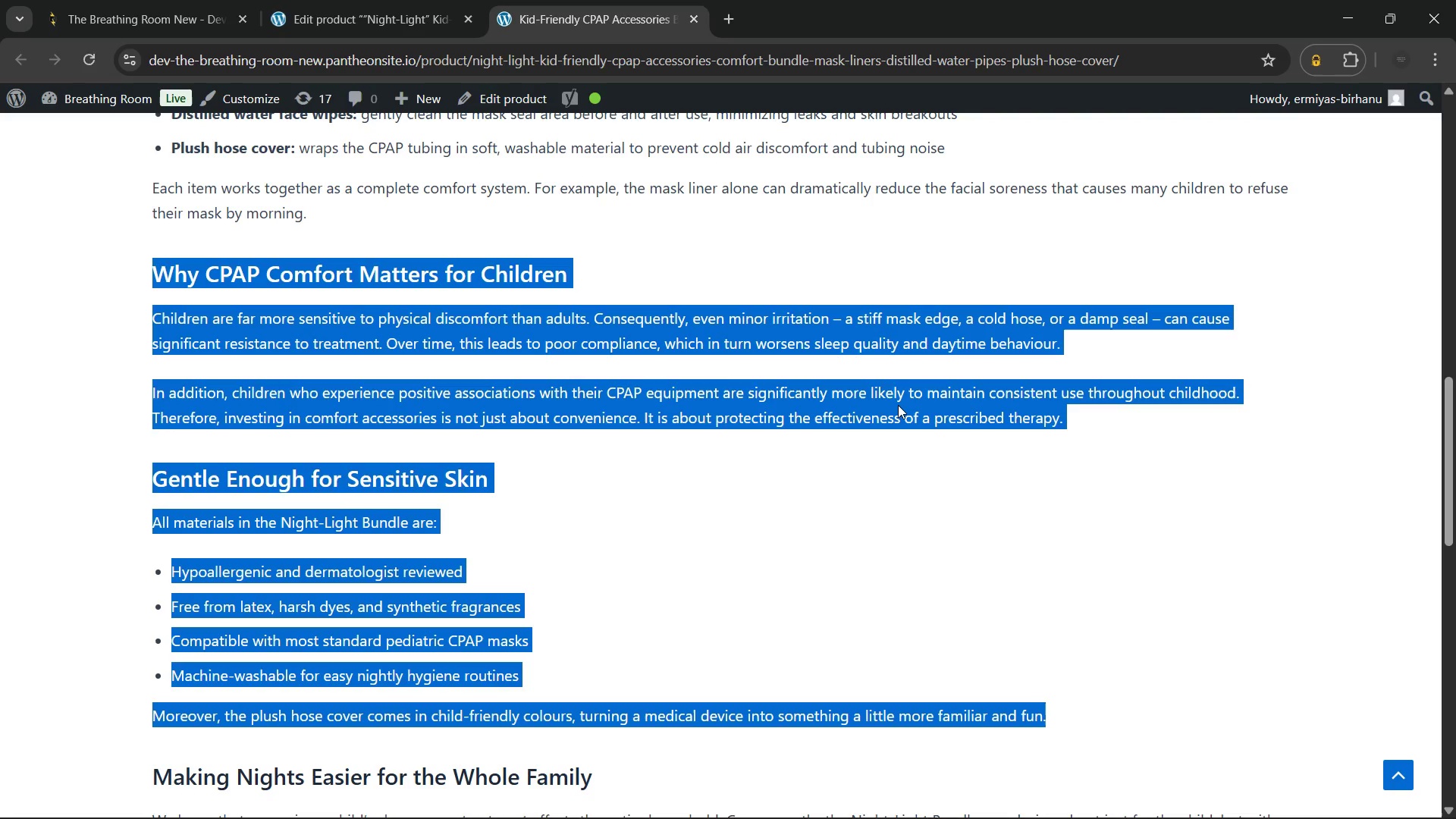 
left_click([898, 405])
 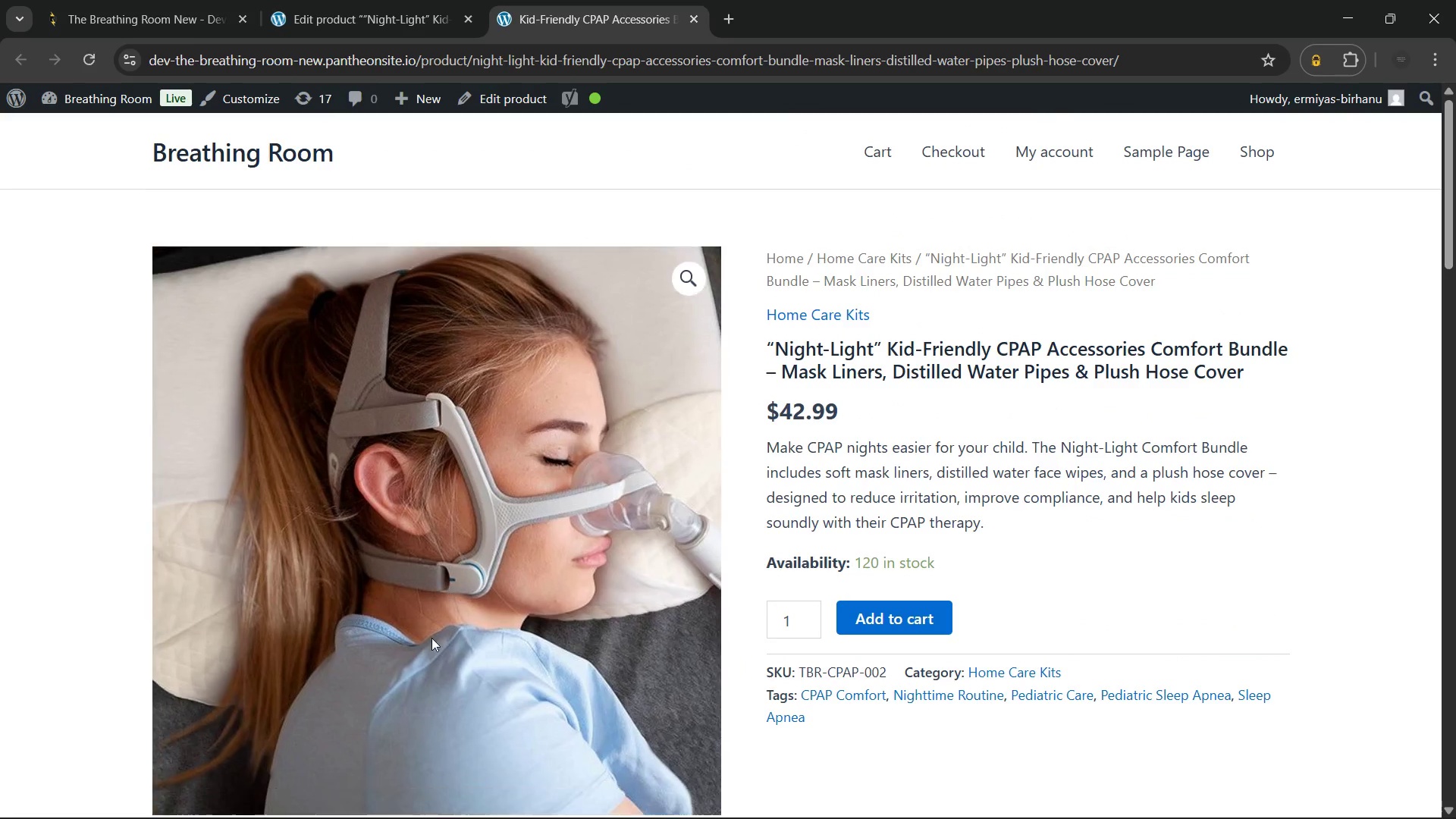 
wait(5.83)
 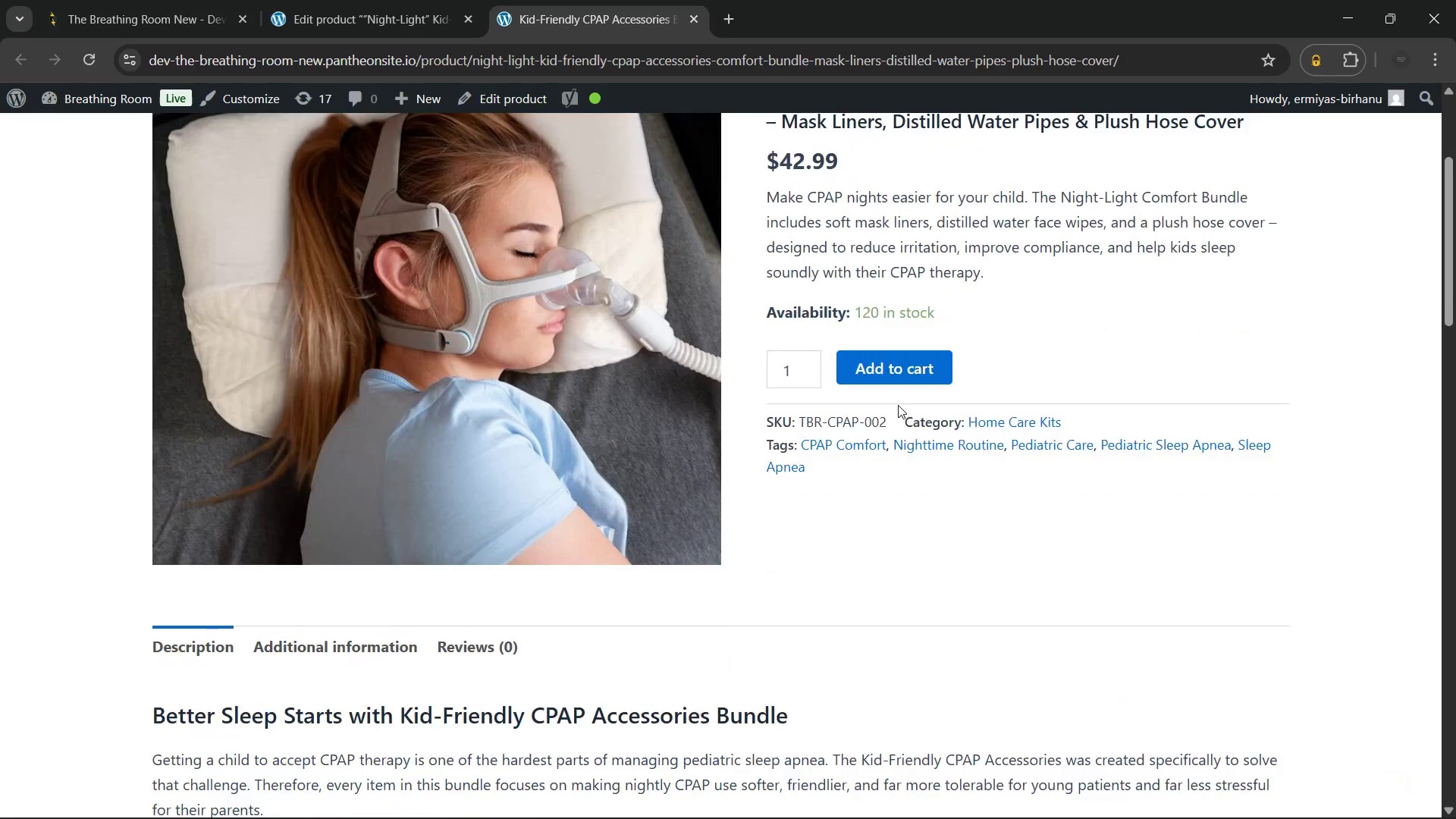 
left_click_drag(start_coordinate=[996, 527], to_coordinate=[769, 338])
 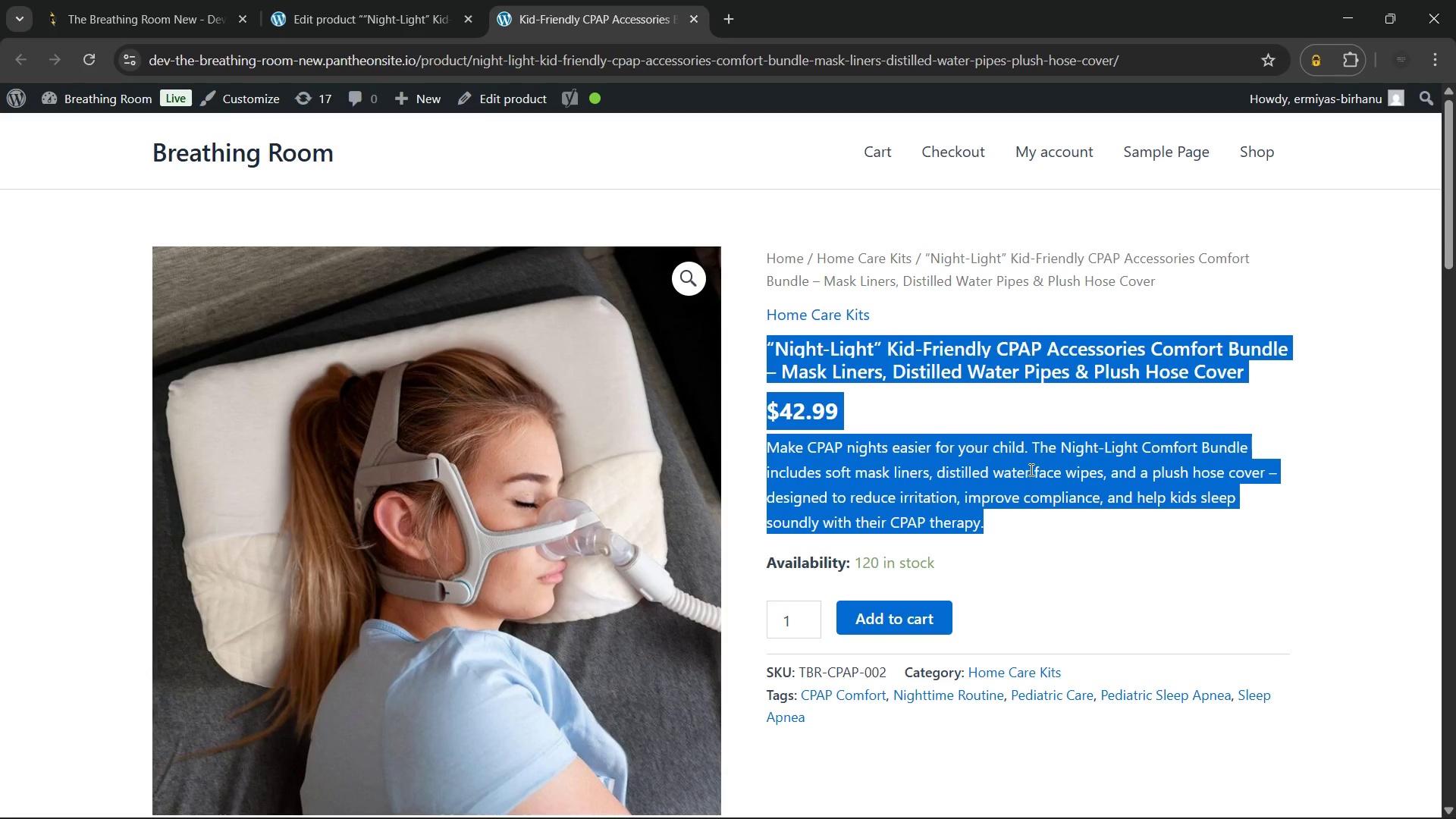 
left_click([1030, 469])
 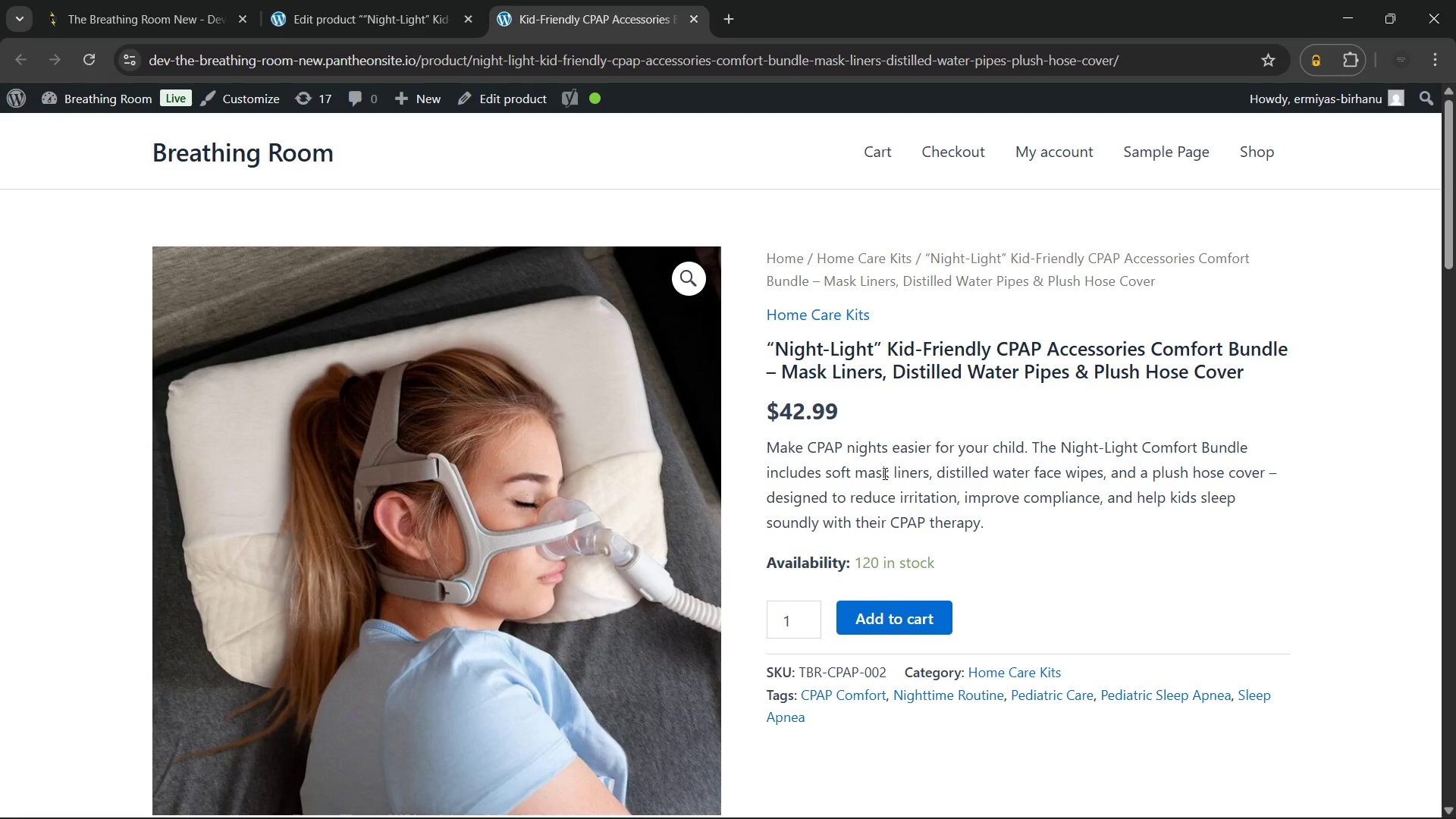 
wait(12.44)
 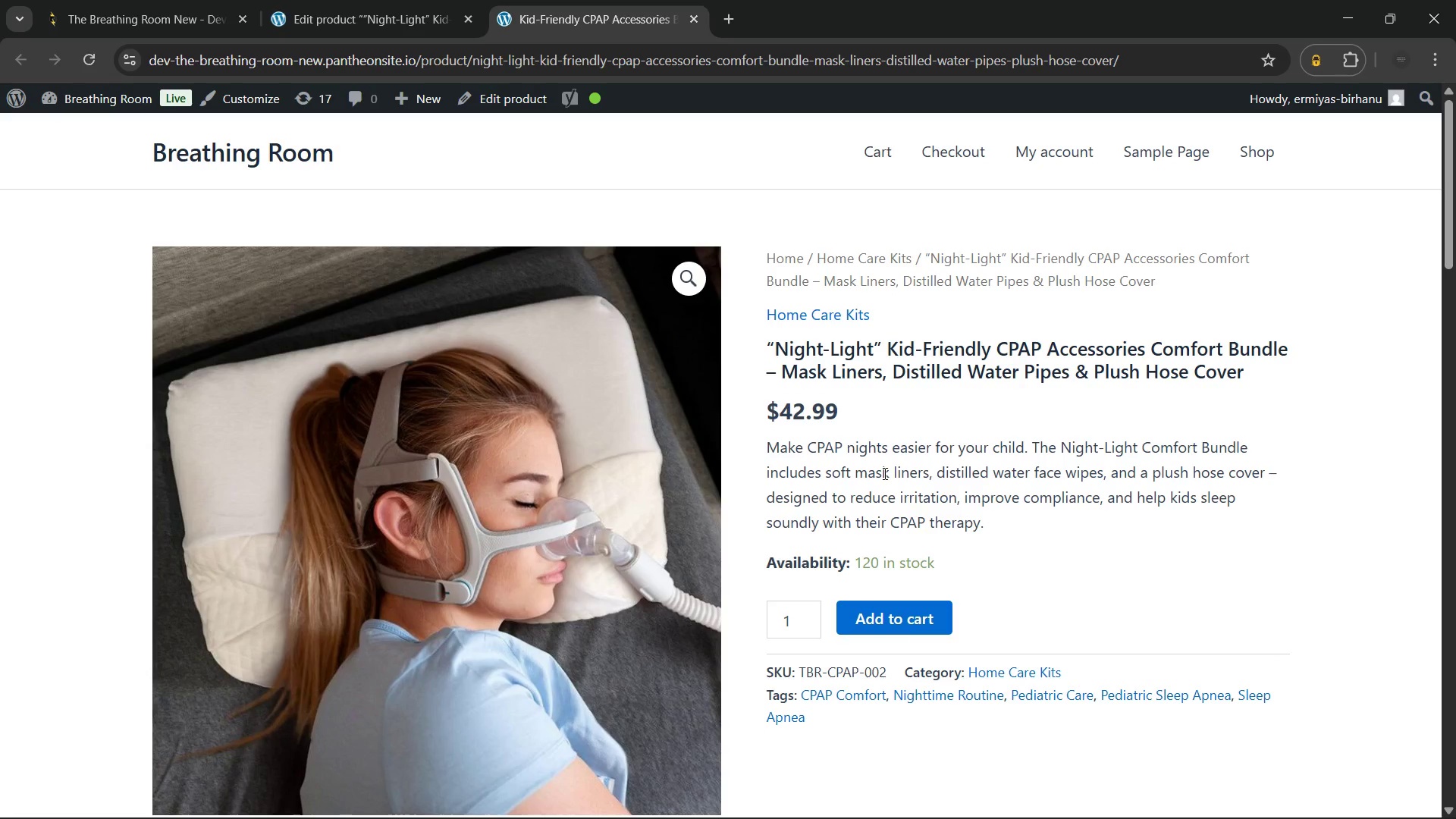 
left_click_drag(start_coordinate=[993, 528], to_coordinate=[766, 350])
 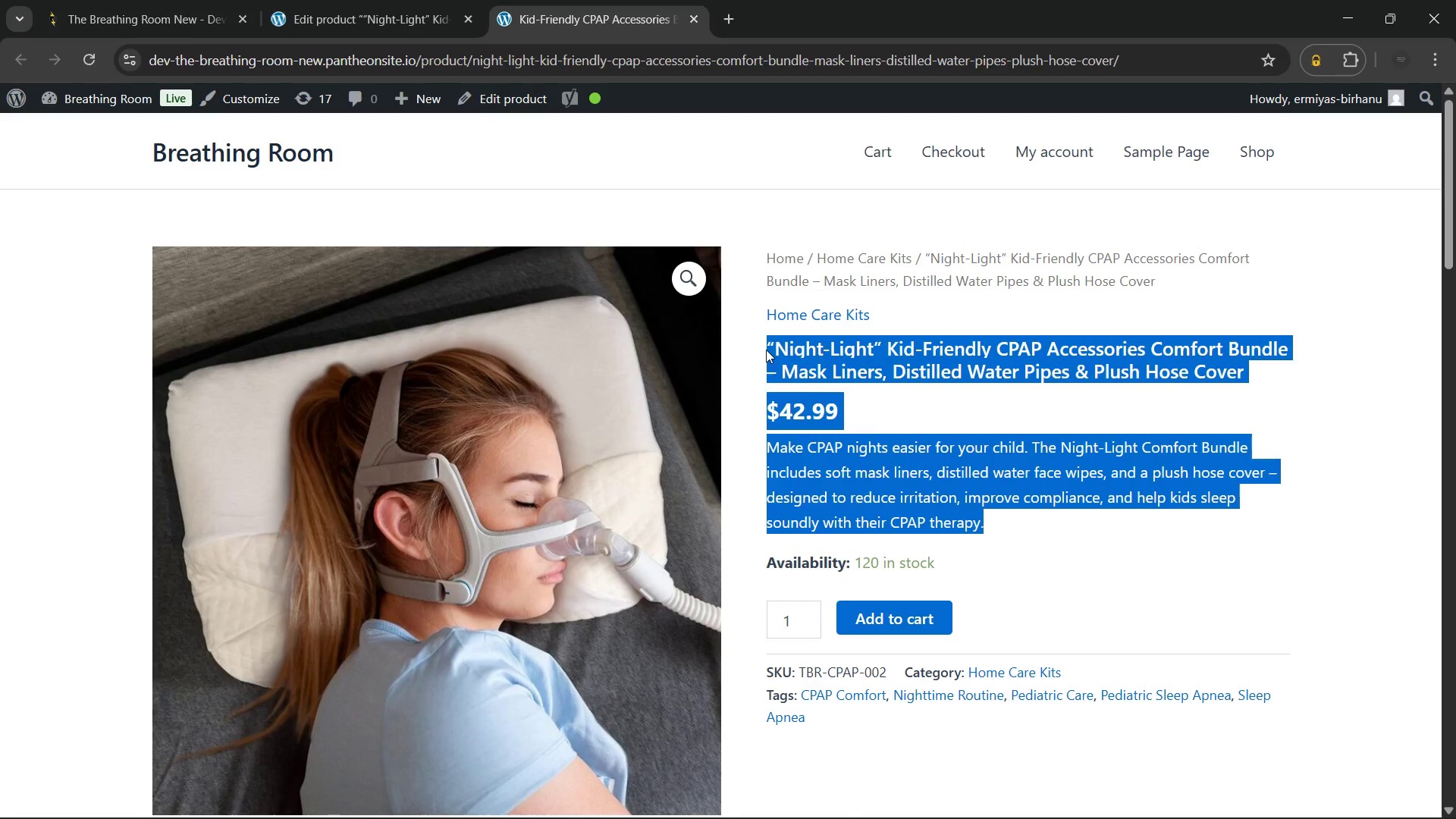 
left_click([766, 350])
 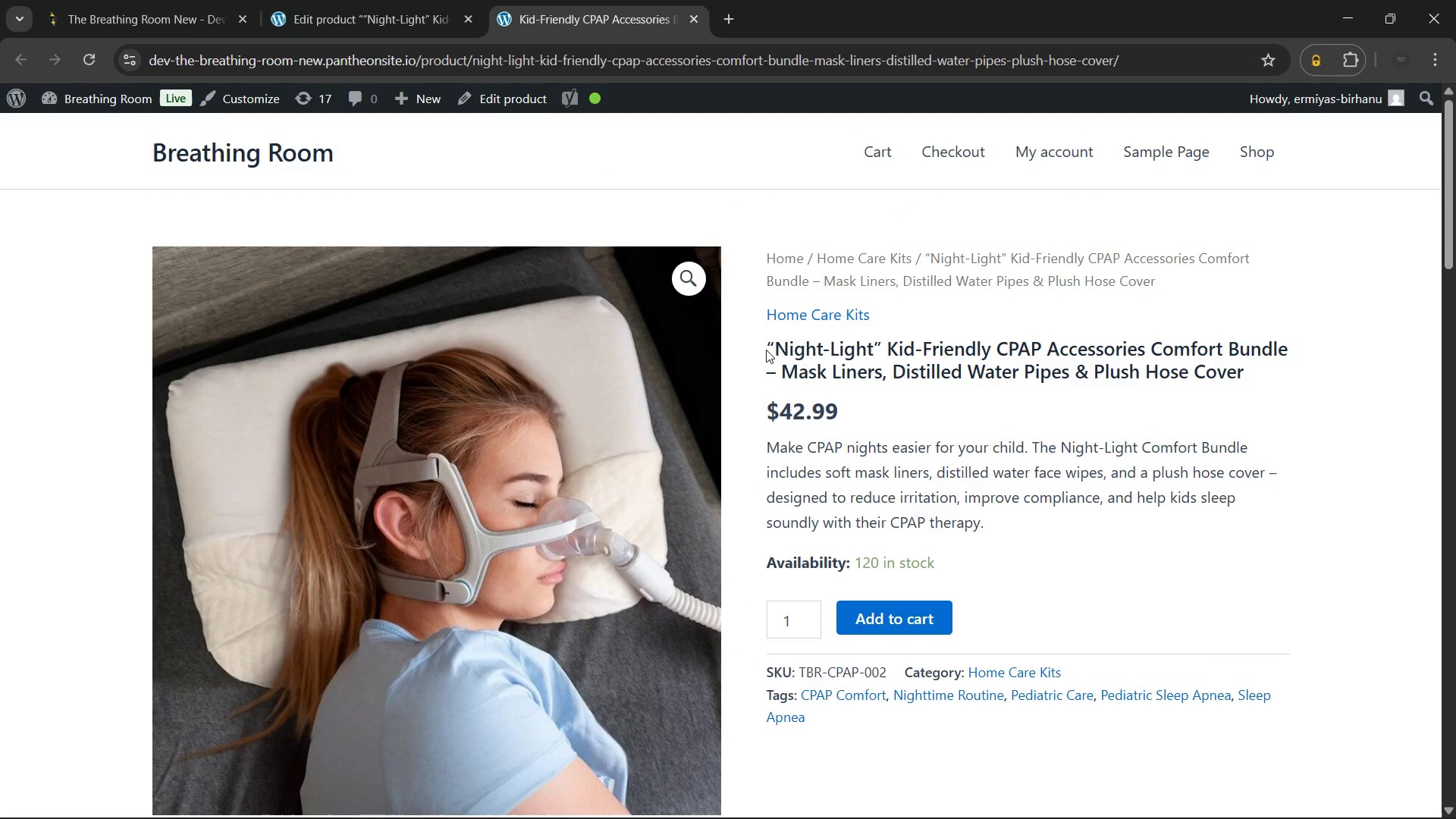 
left_click_drag(start_coordinate=[766, 350], to_coordinate=[997, 526])
 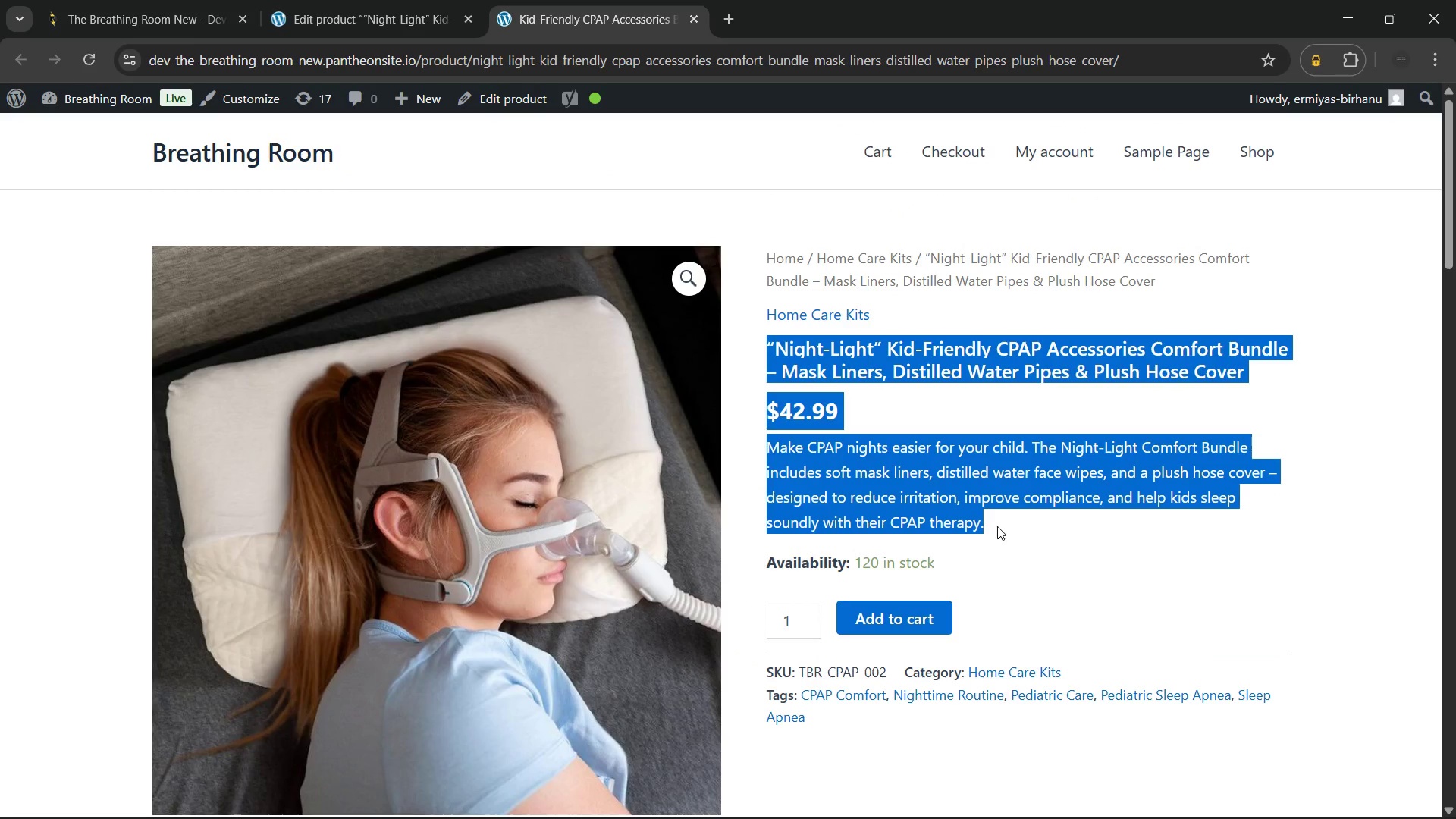 
left_click([997, 526])
 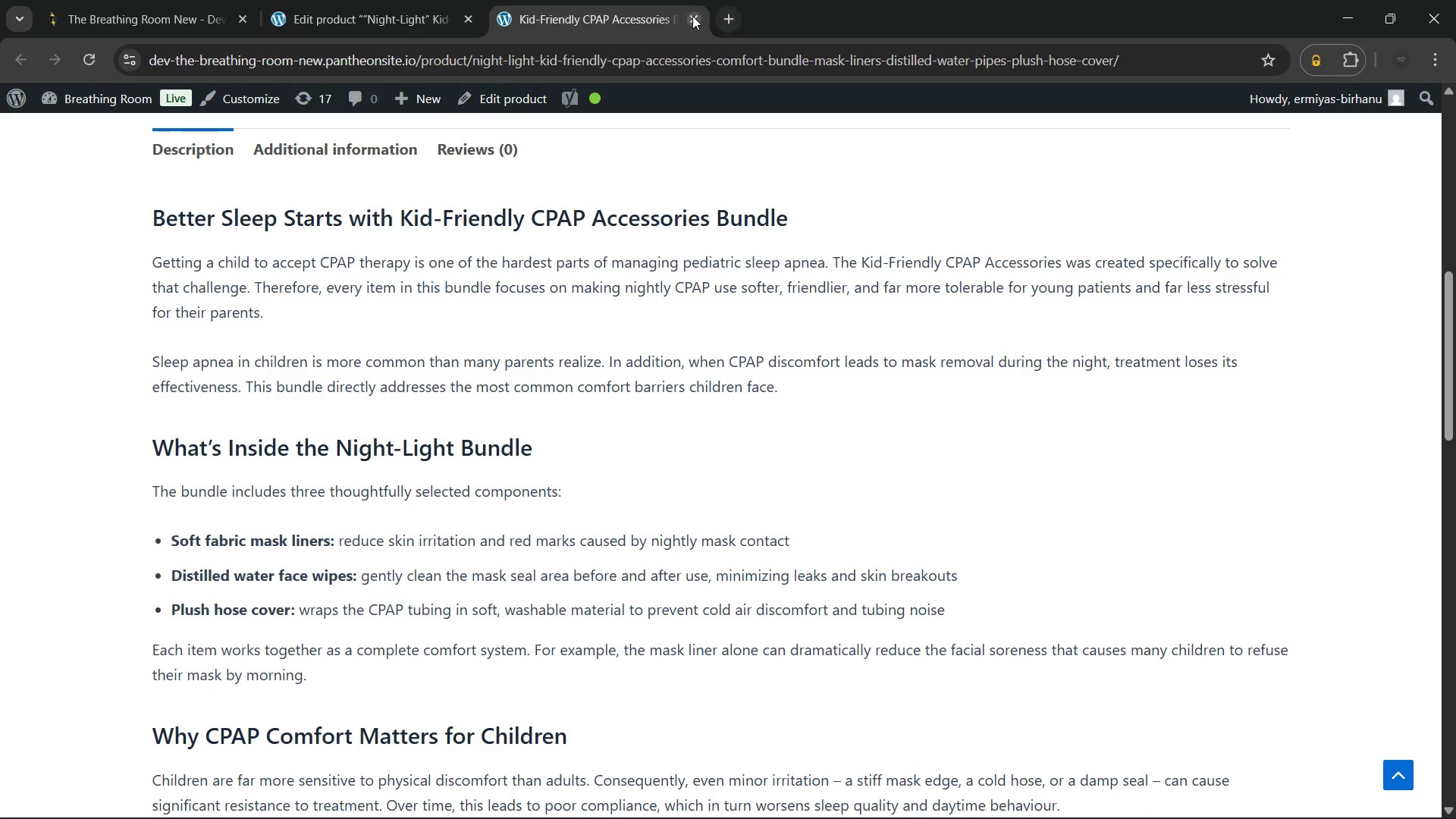 
left_click([689, 21])
 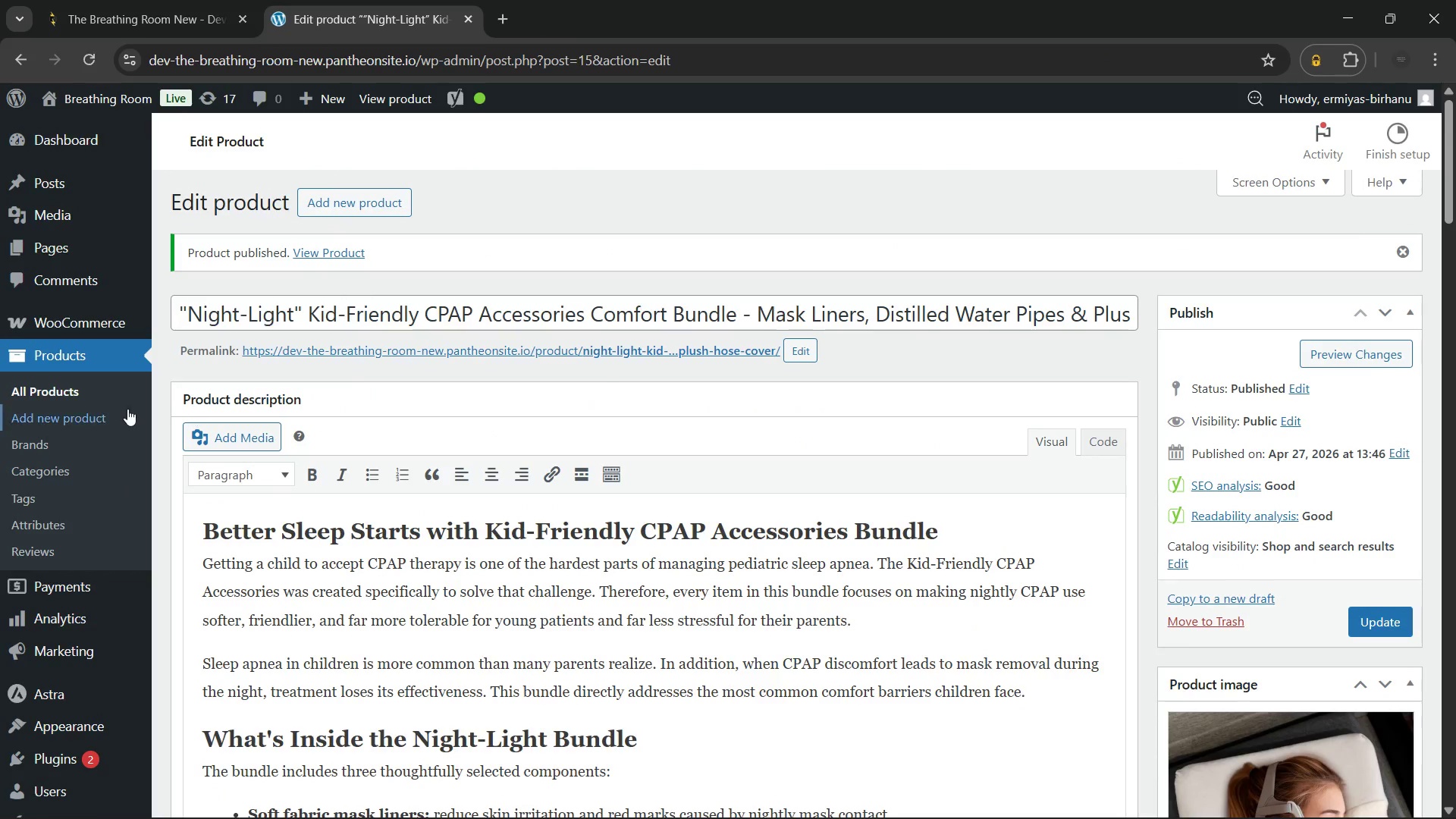 
left_click([64, 391])
 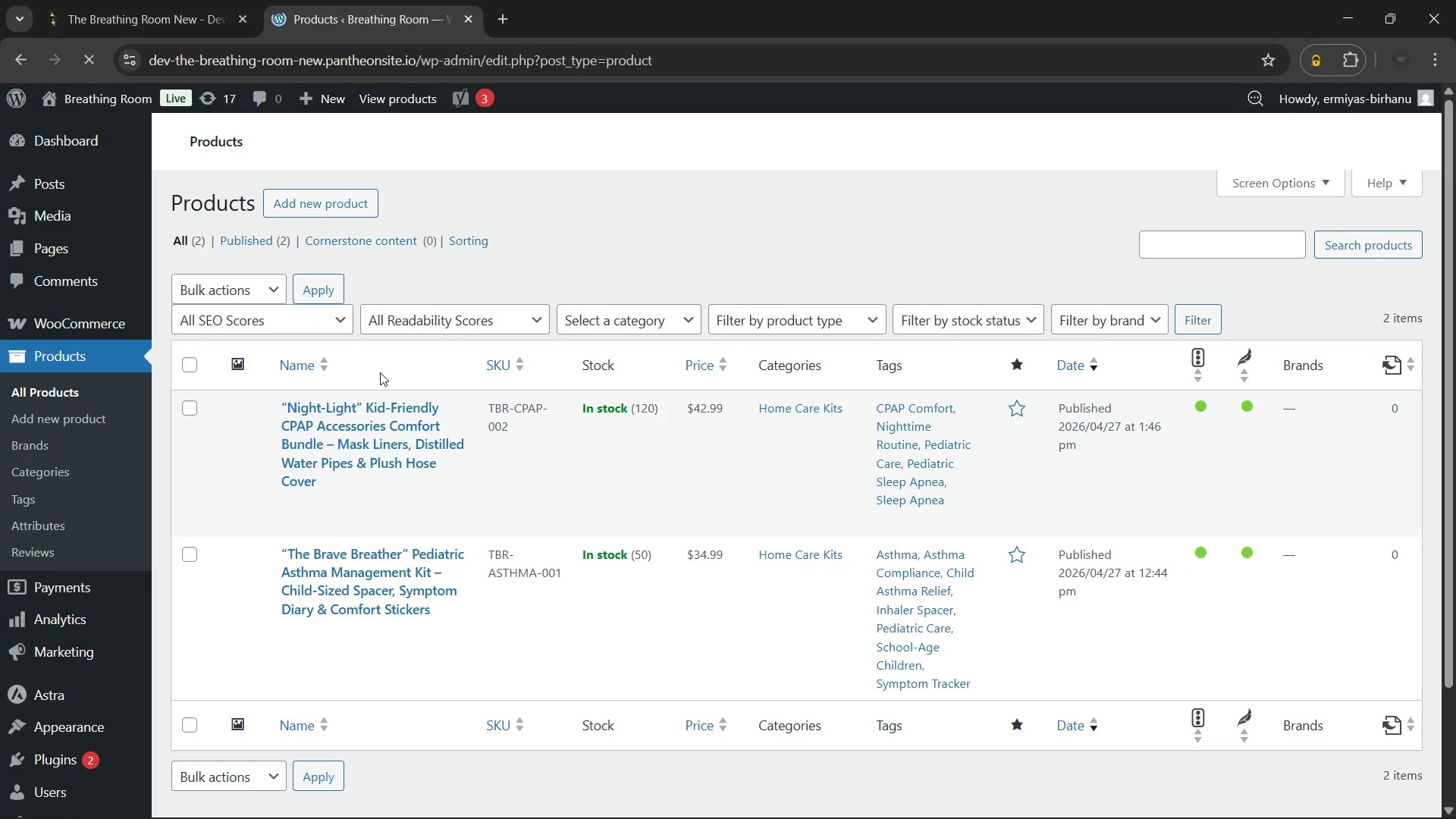 
wait(9.78)
 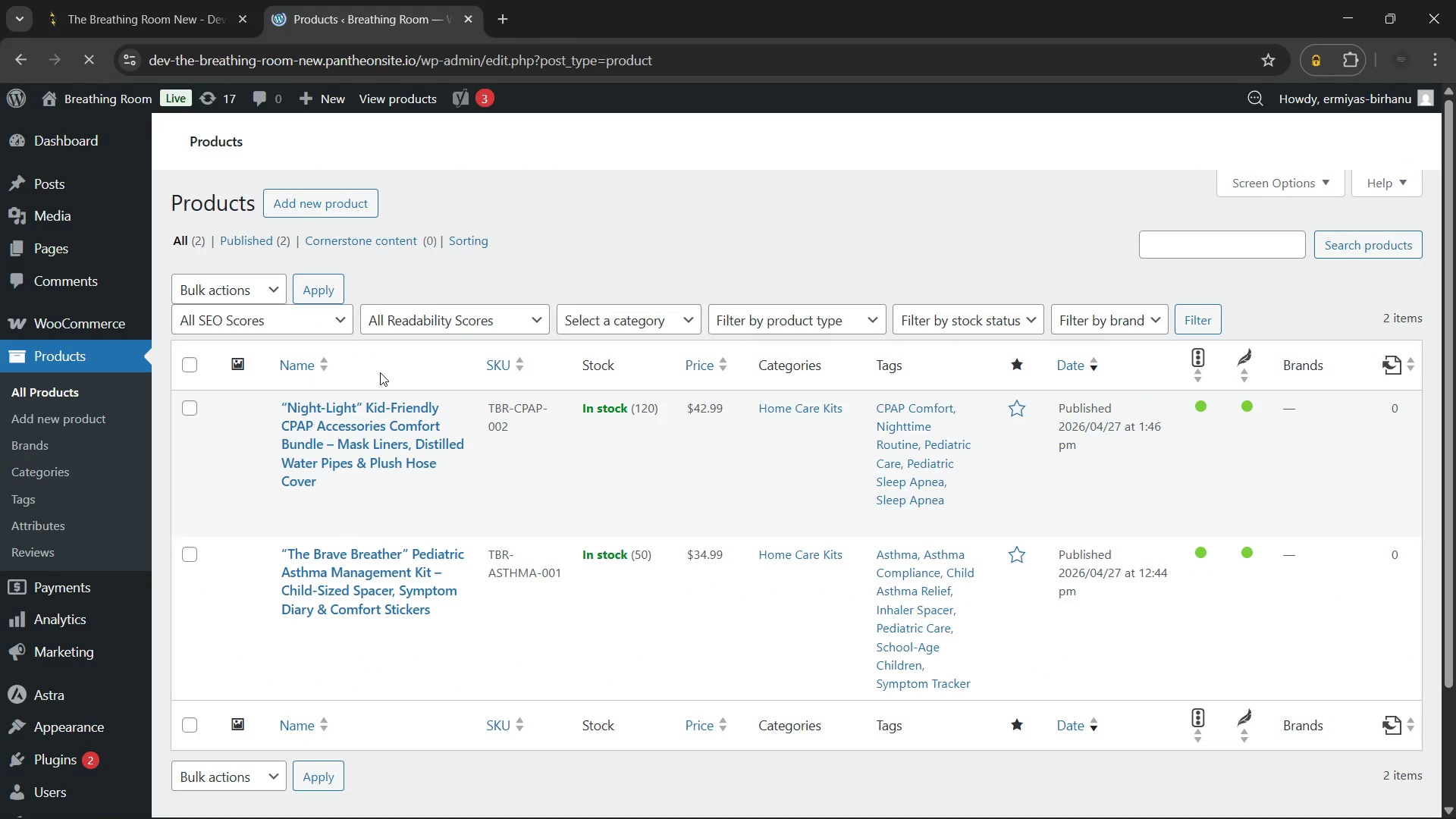 
left_click([1270, 181])
 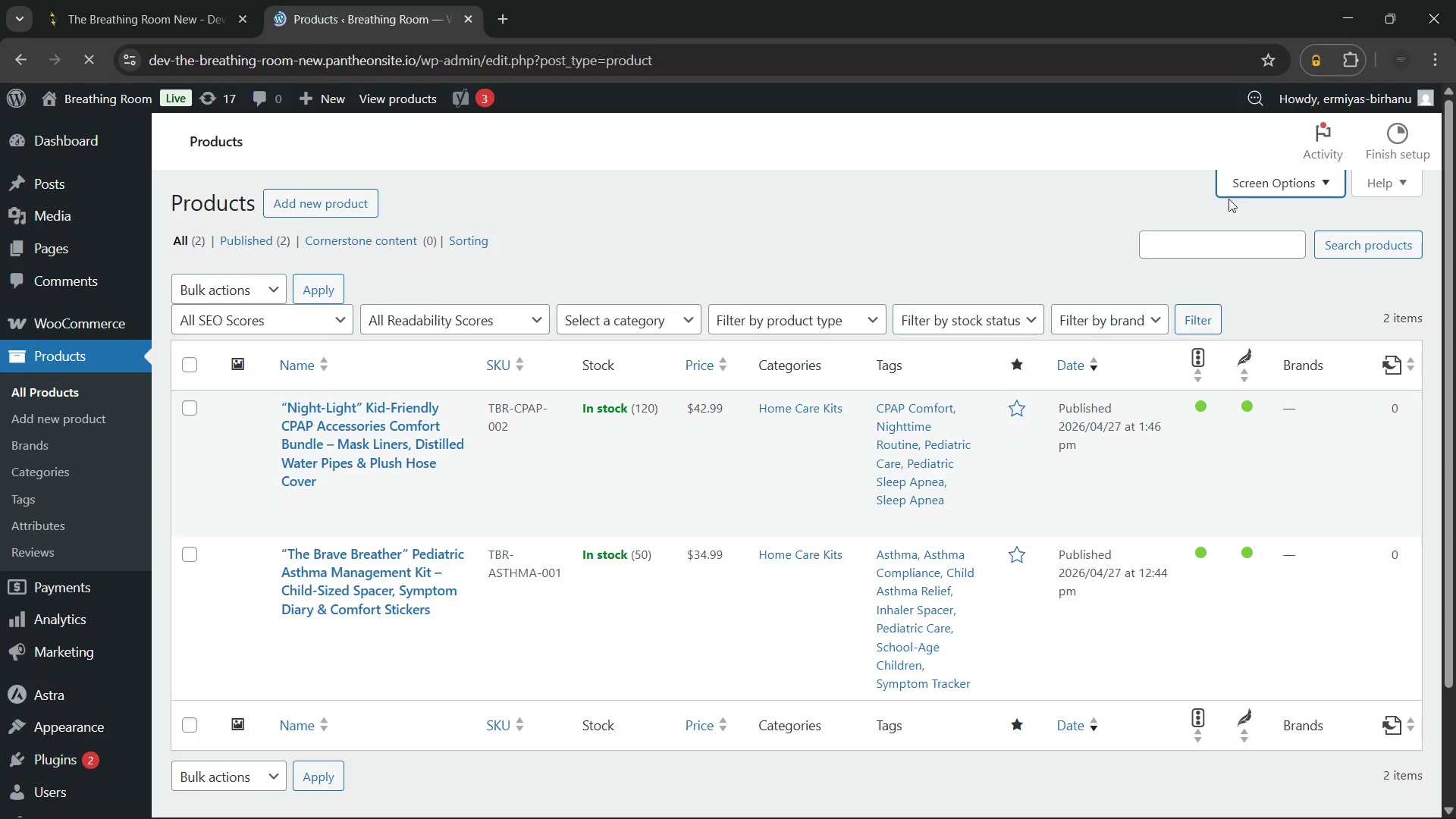 
left_click([1261, 177])
 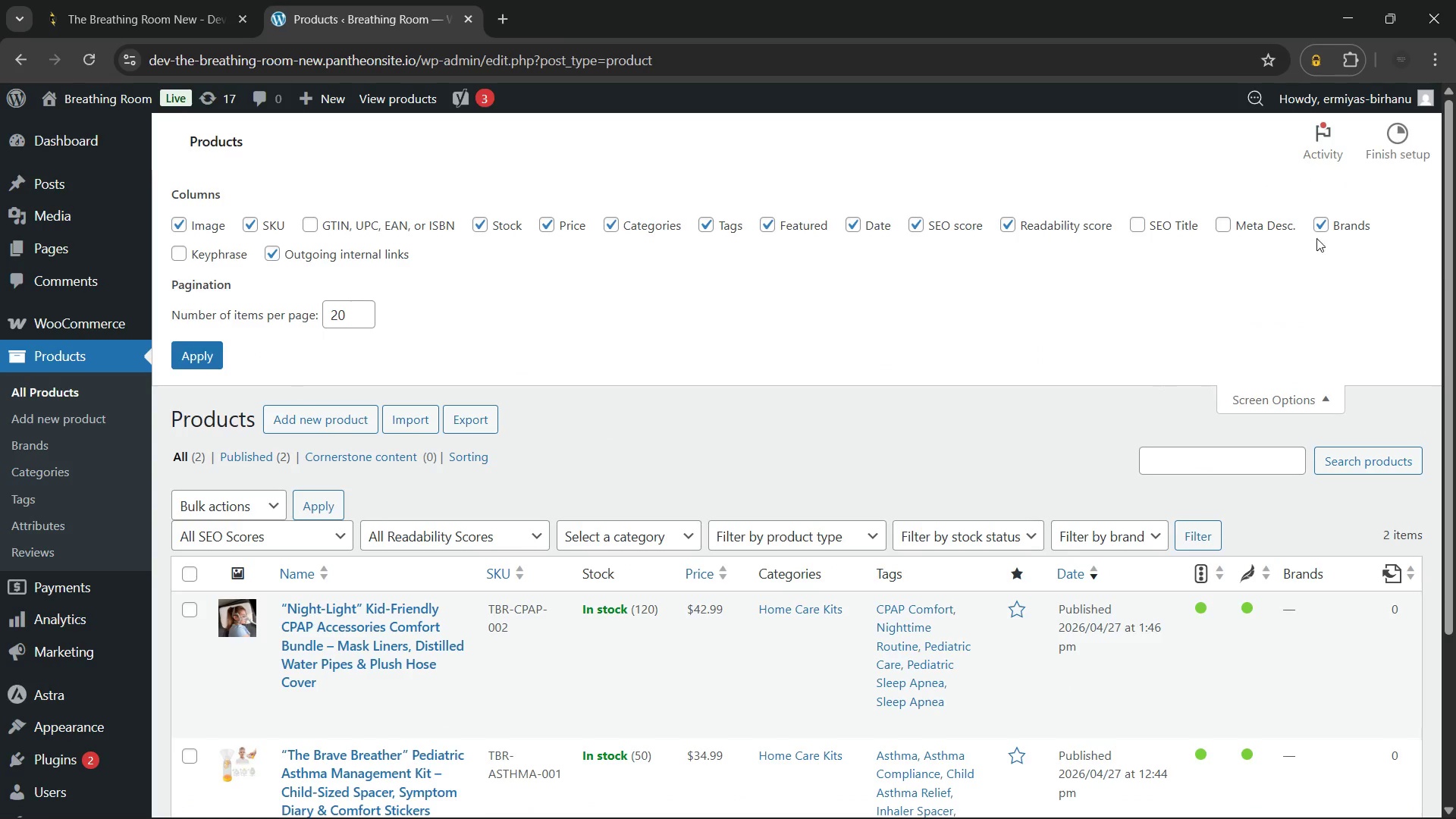 
left_click([1326, 231])
 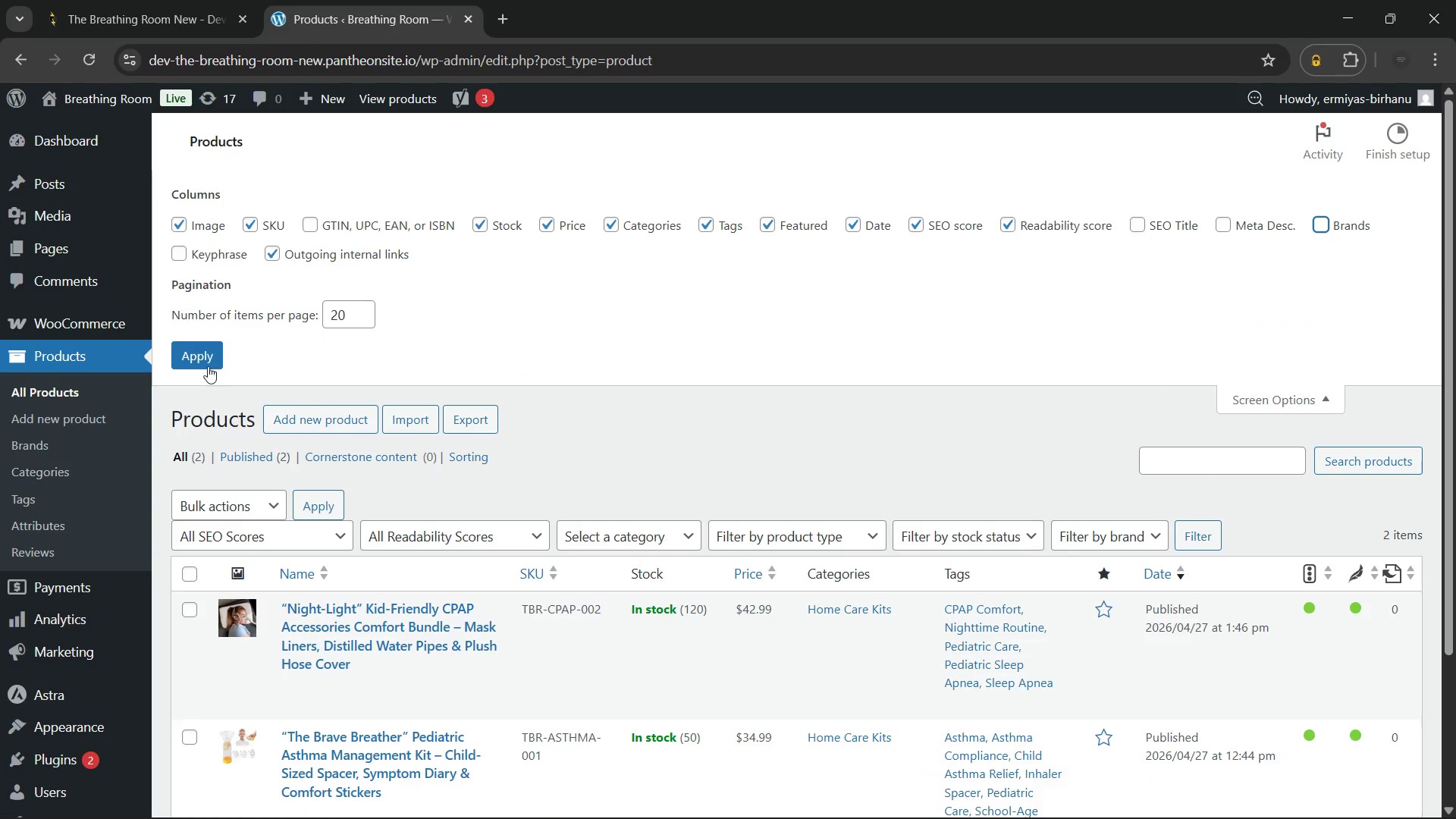 
left_click([207, 353])
 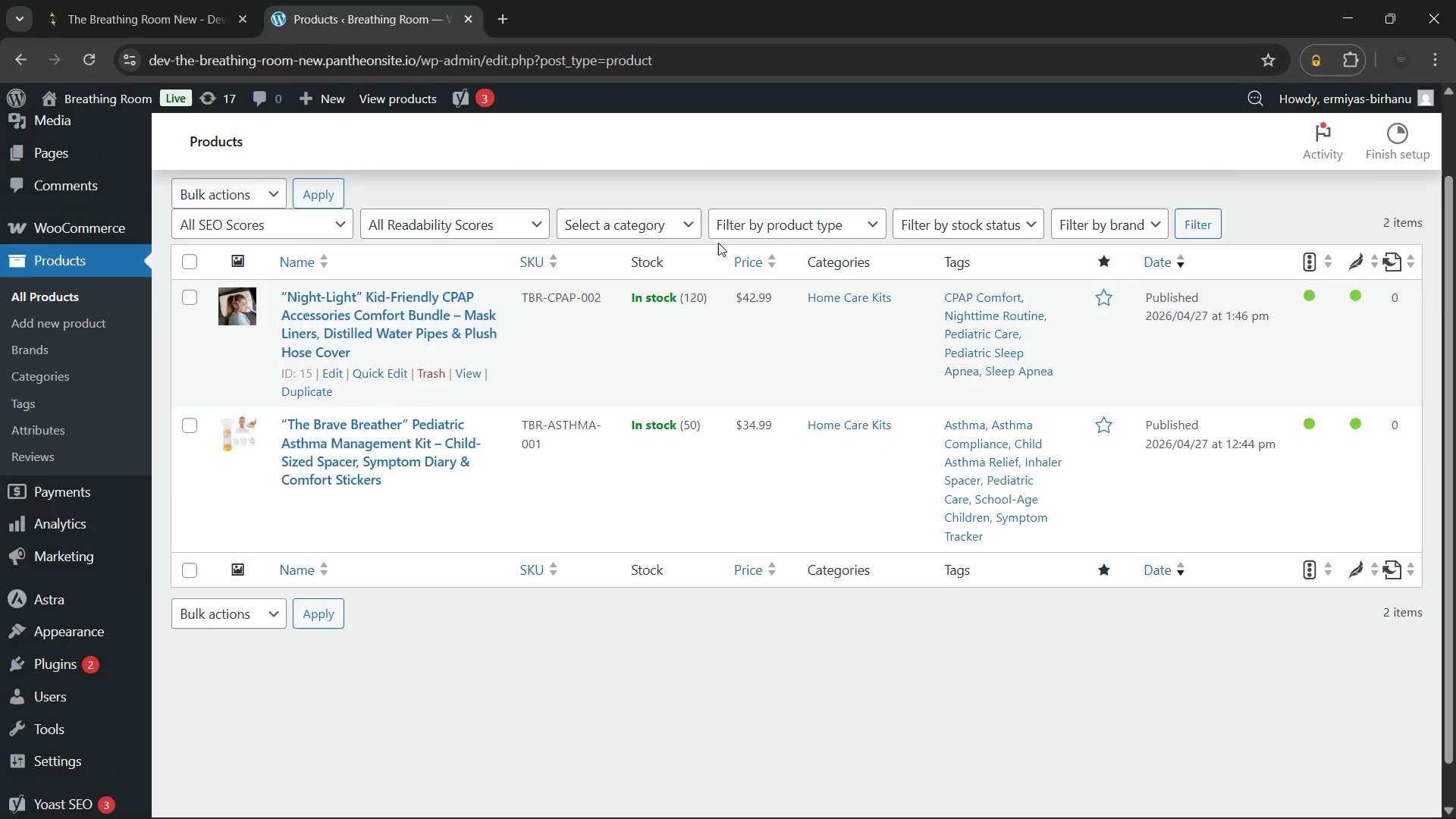 
wait(18.33)
 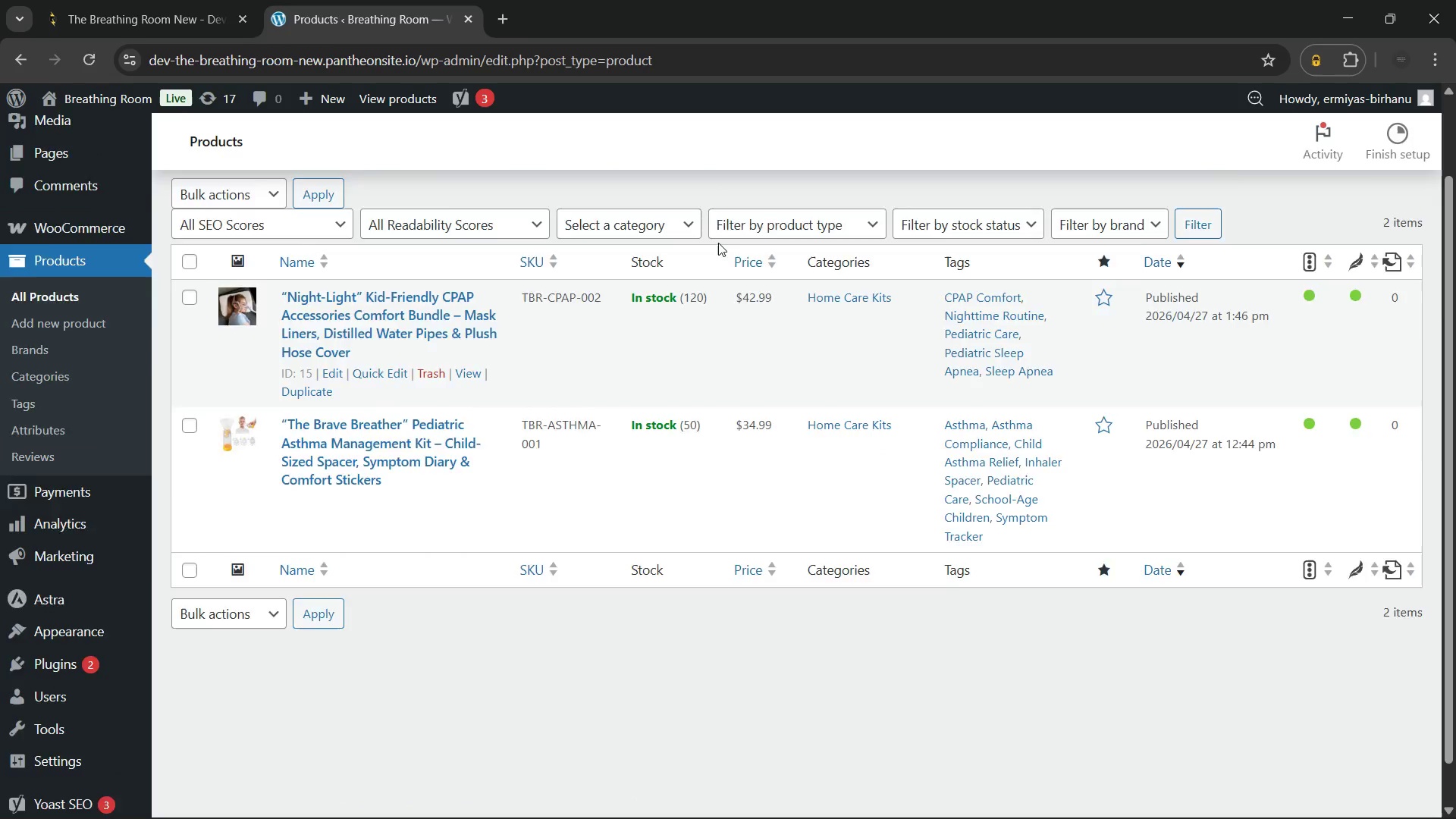 
left_click([312, 196])
 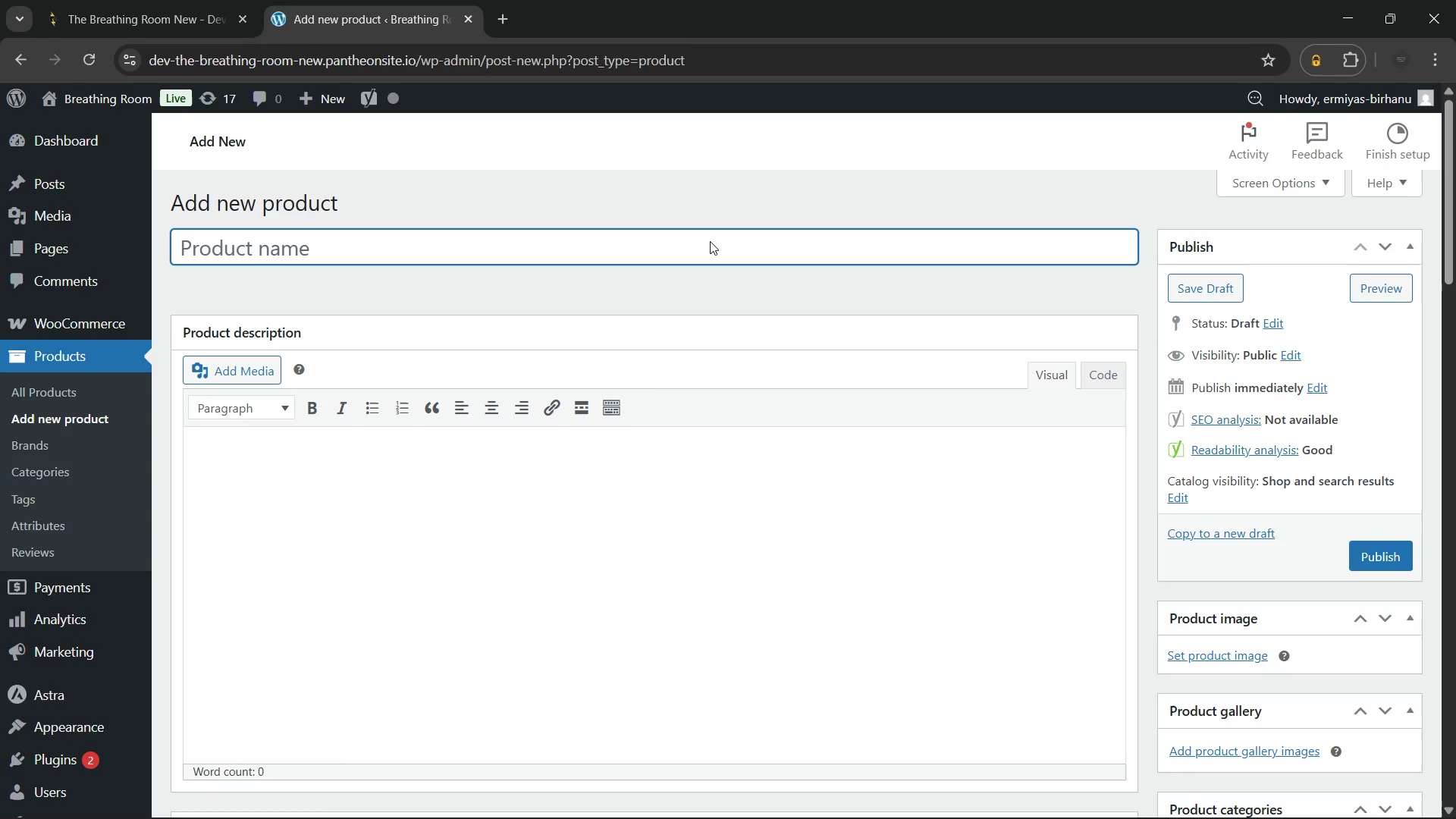 
wait(26.78)
 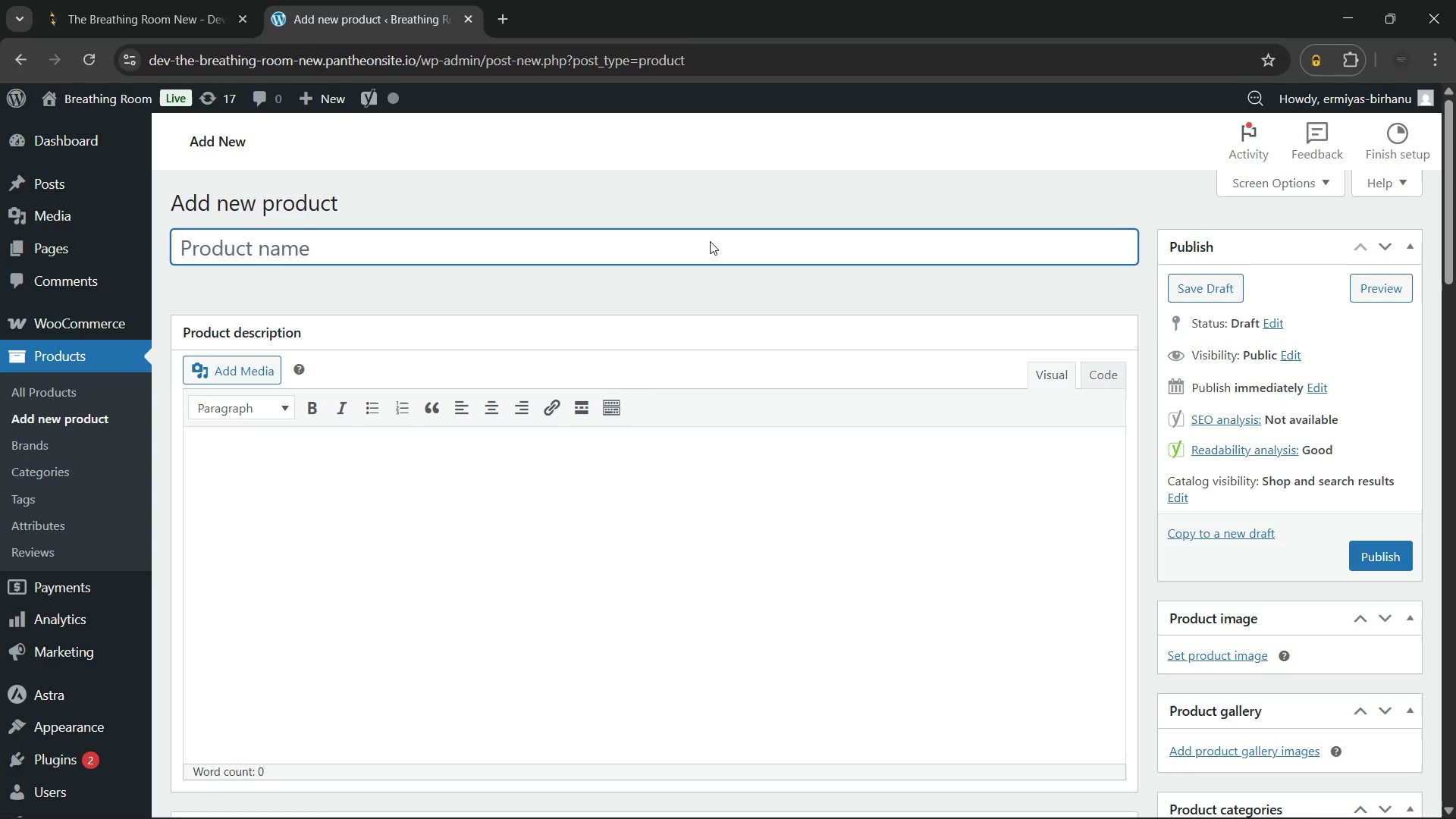 
type(Clear Skies)
 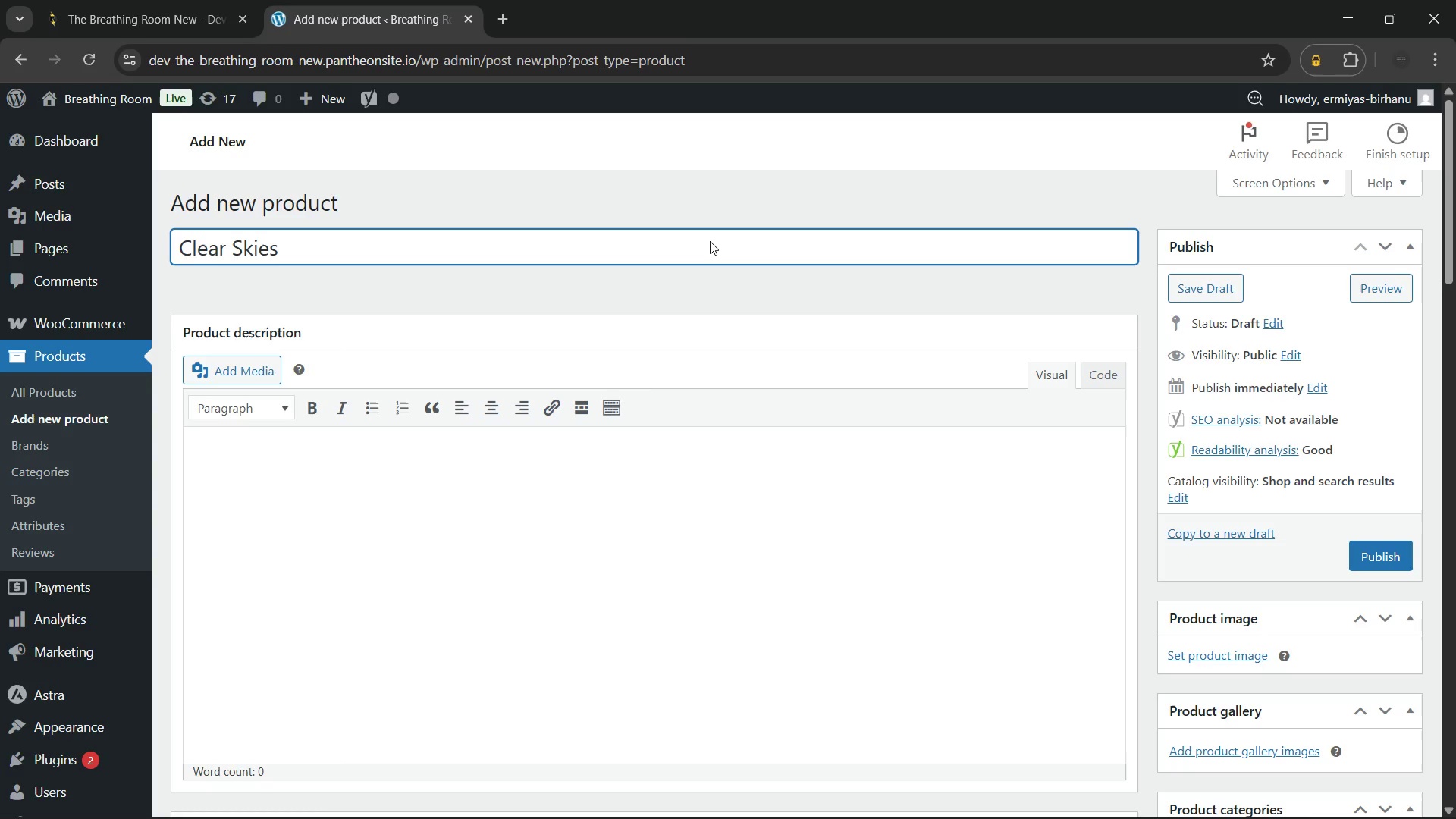 
wait(20.59)
 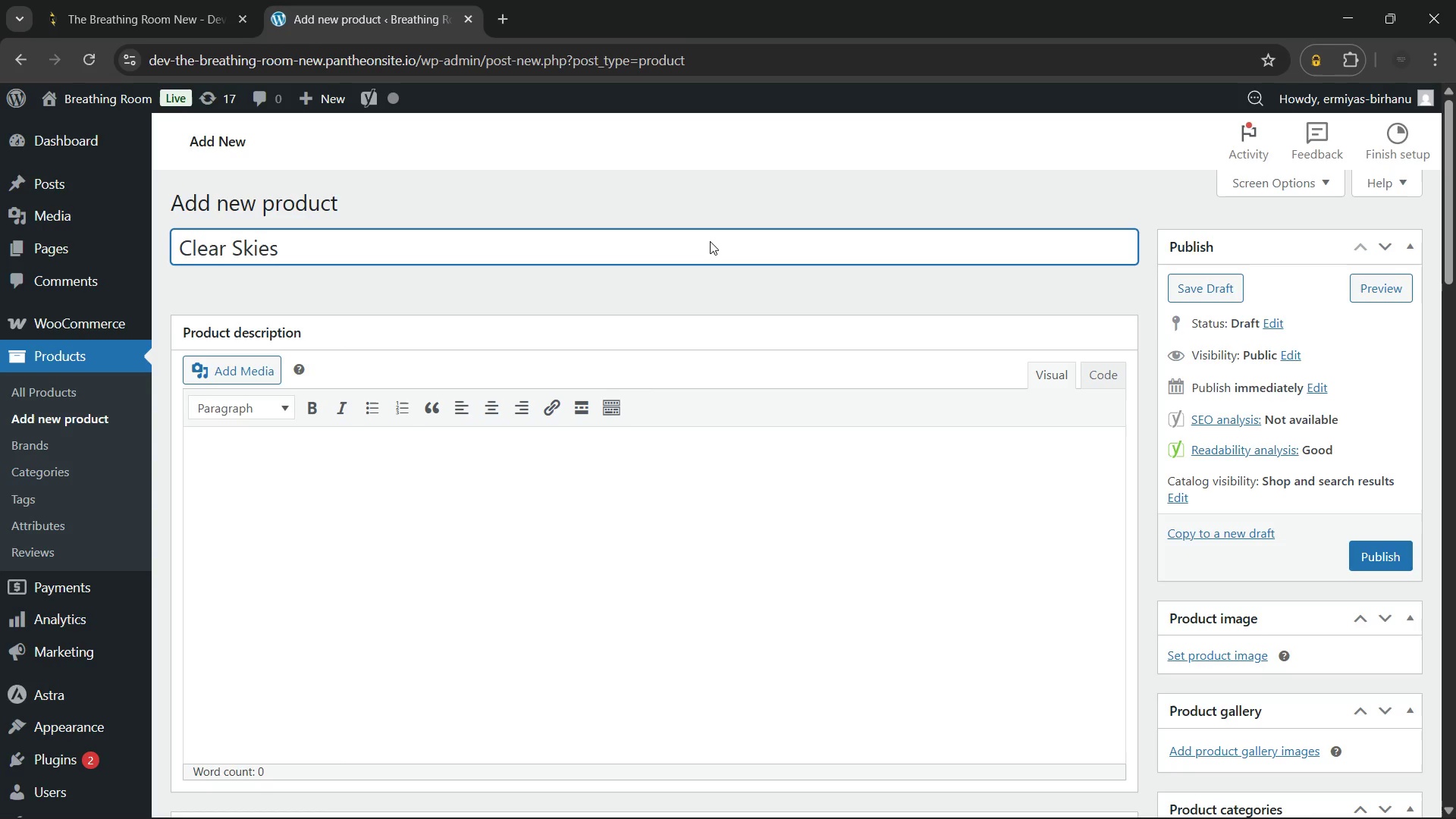 
type("" Portable Nebulizer for Ch)
 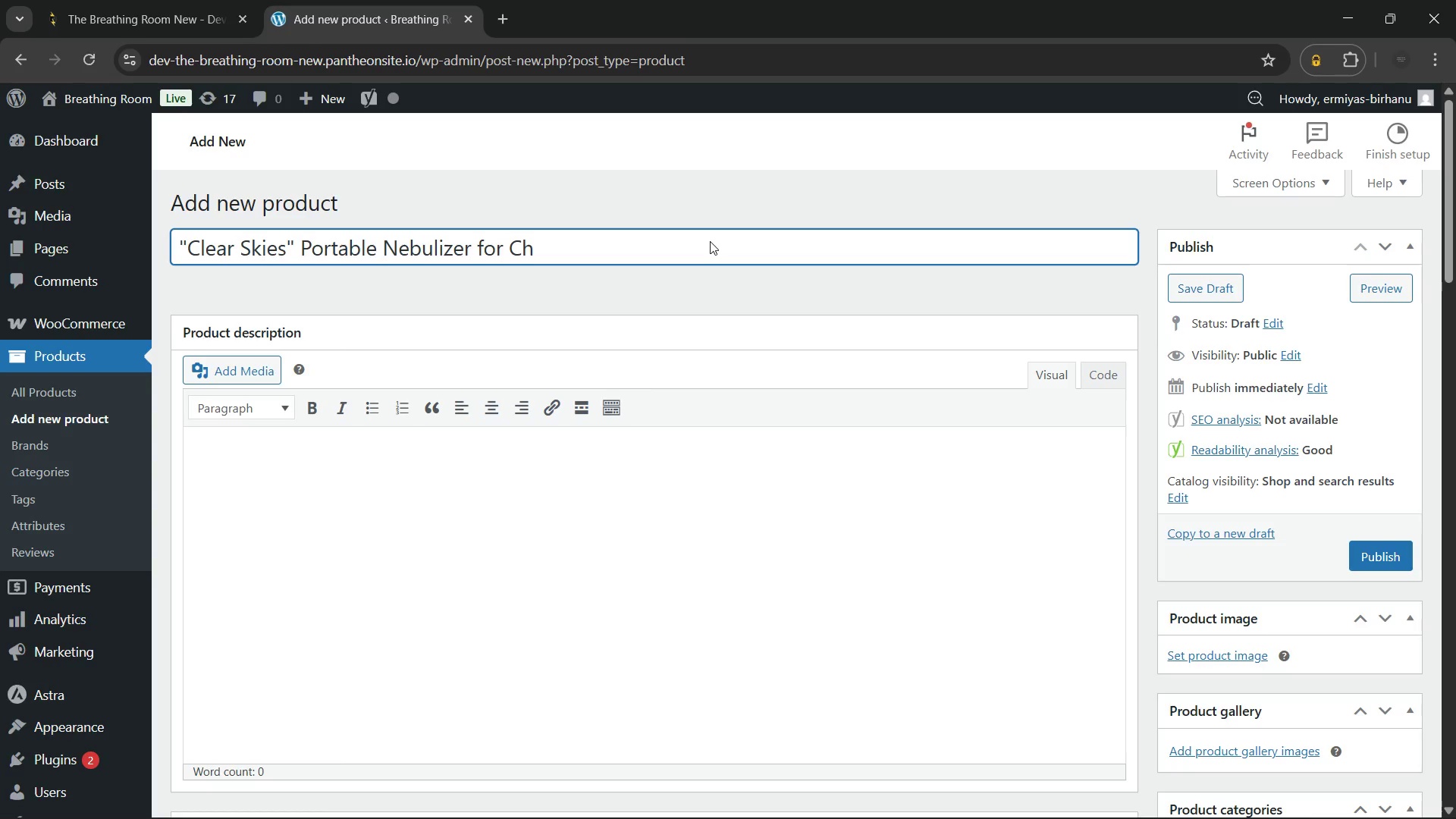 
hold_key(key=ArrowLeft, duration=1.03)
 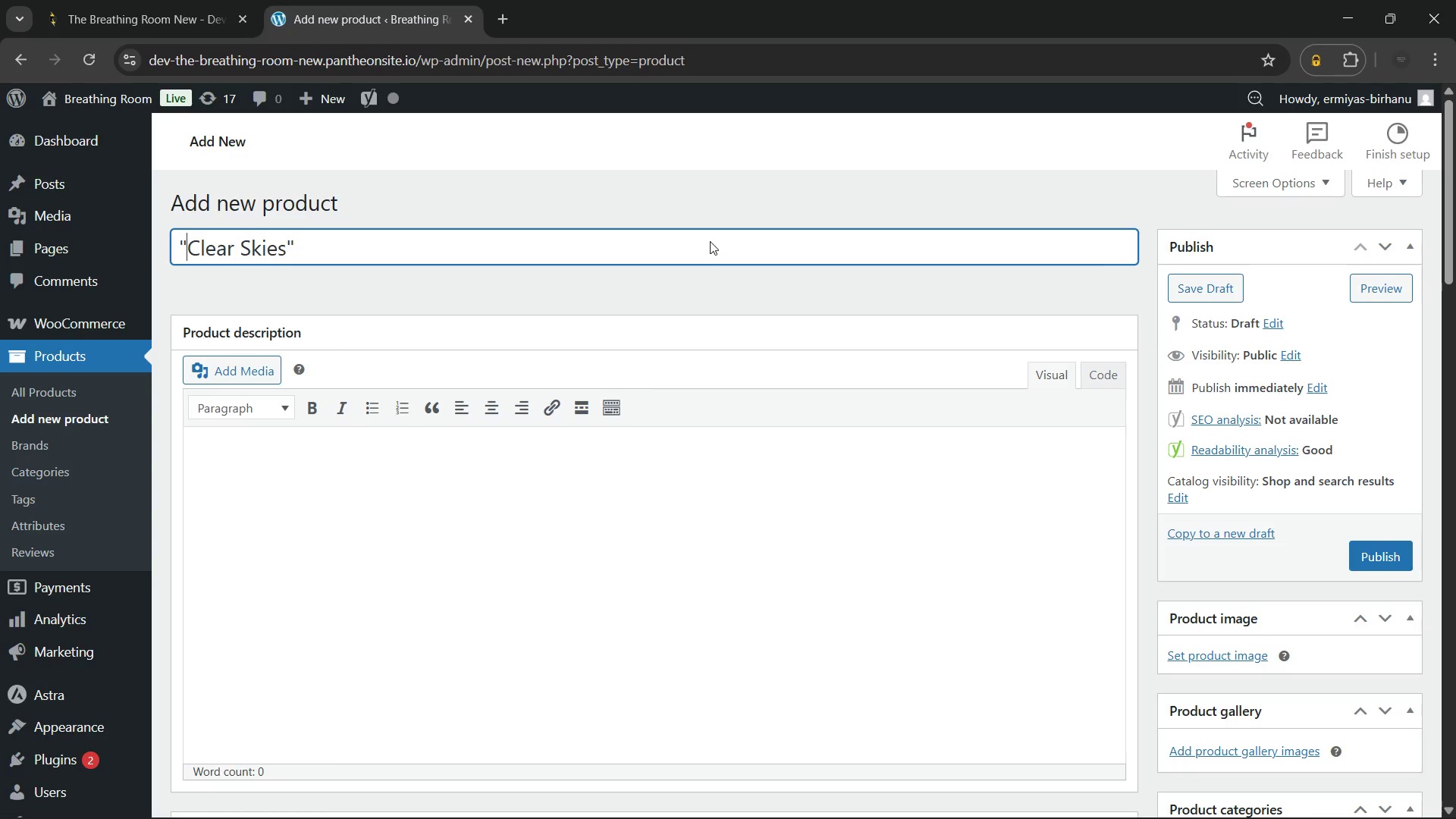 
hold_key(key=ArrowRight, duration=1.08)
 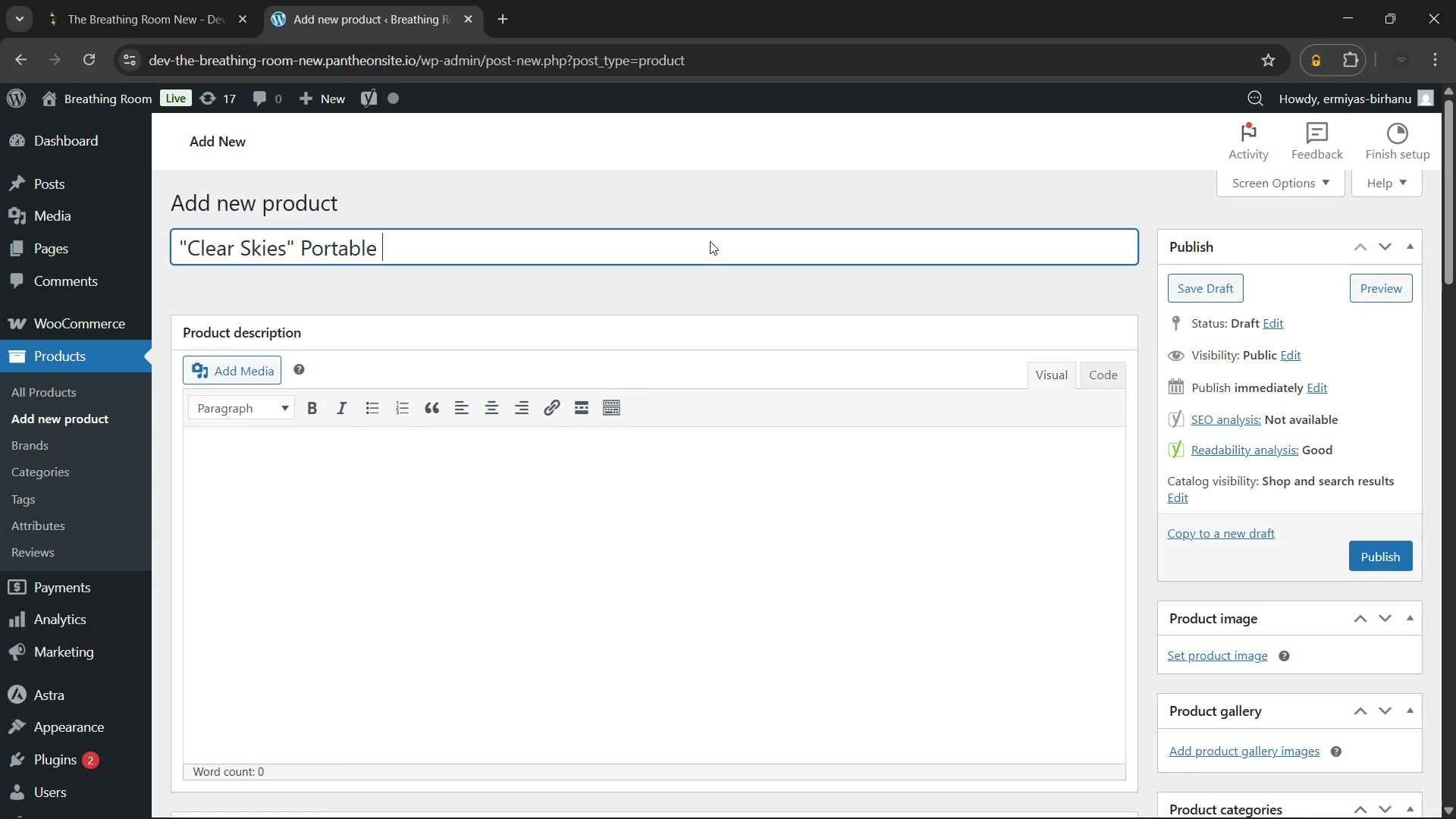 
wait(5.95)
 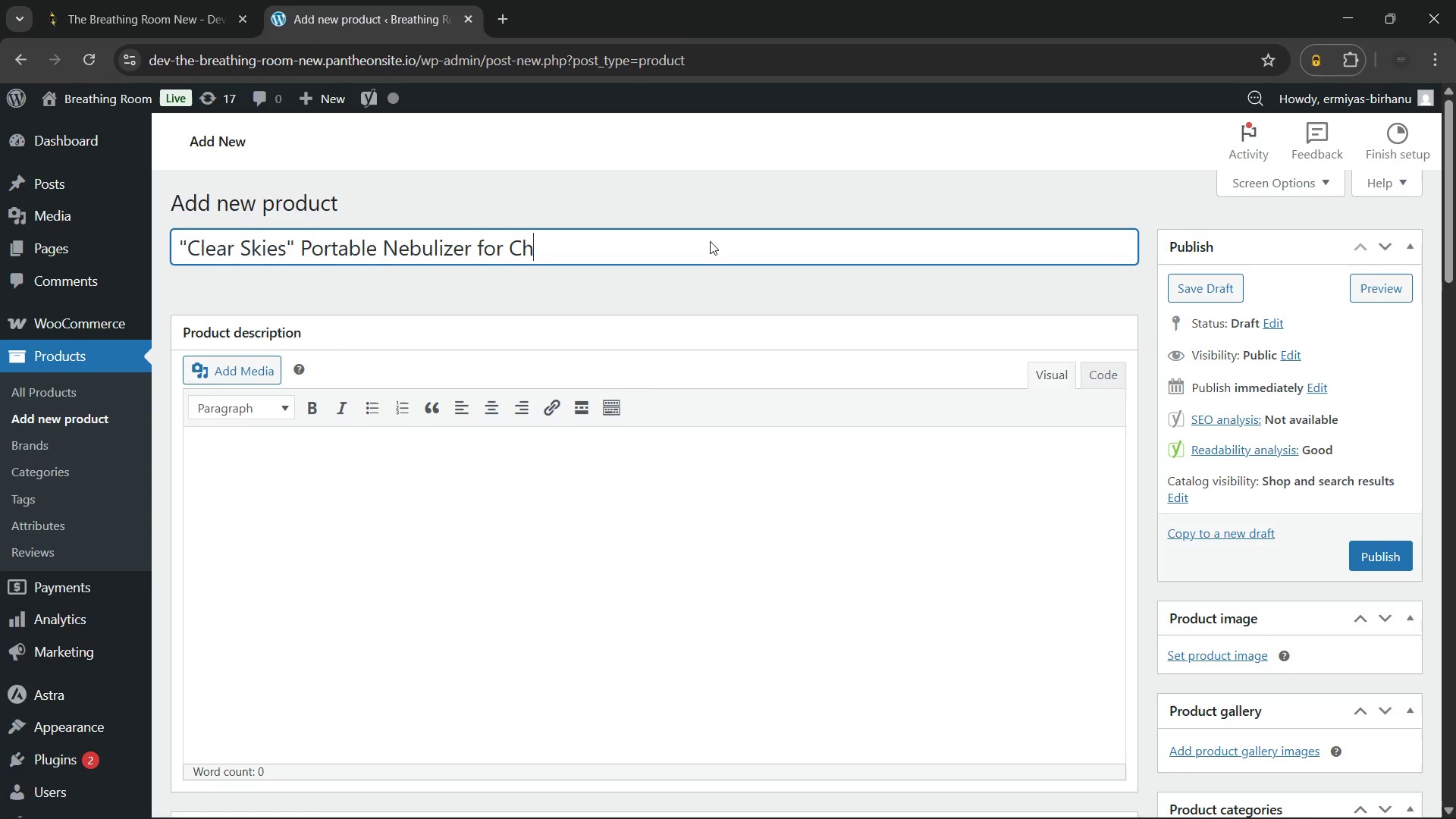 
type(ildren)
 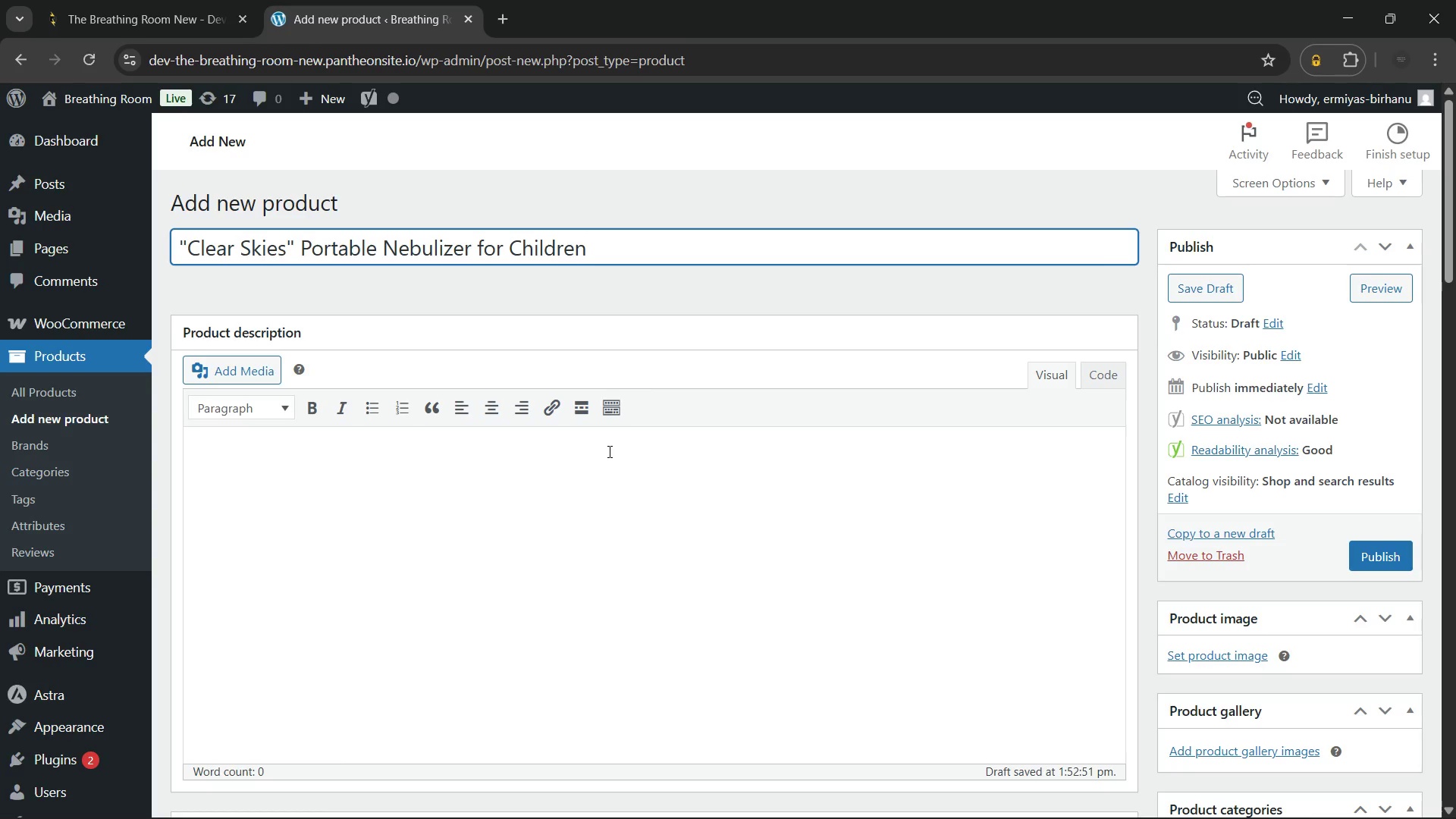 
wait(25.05)
 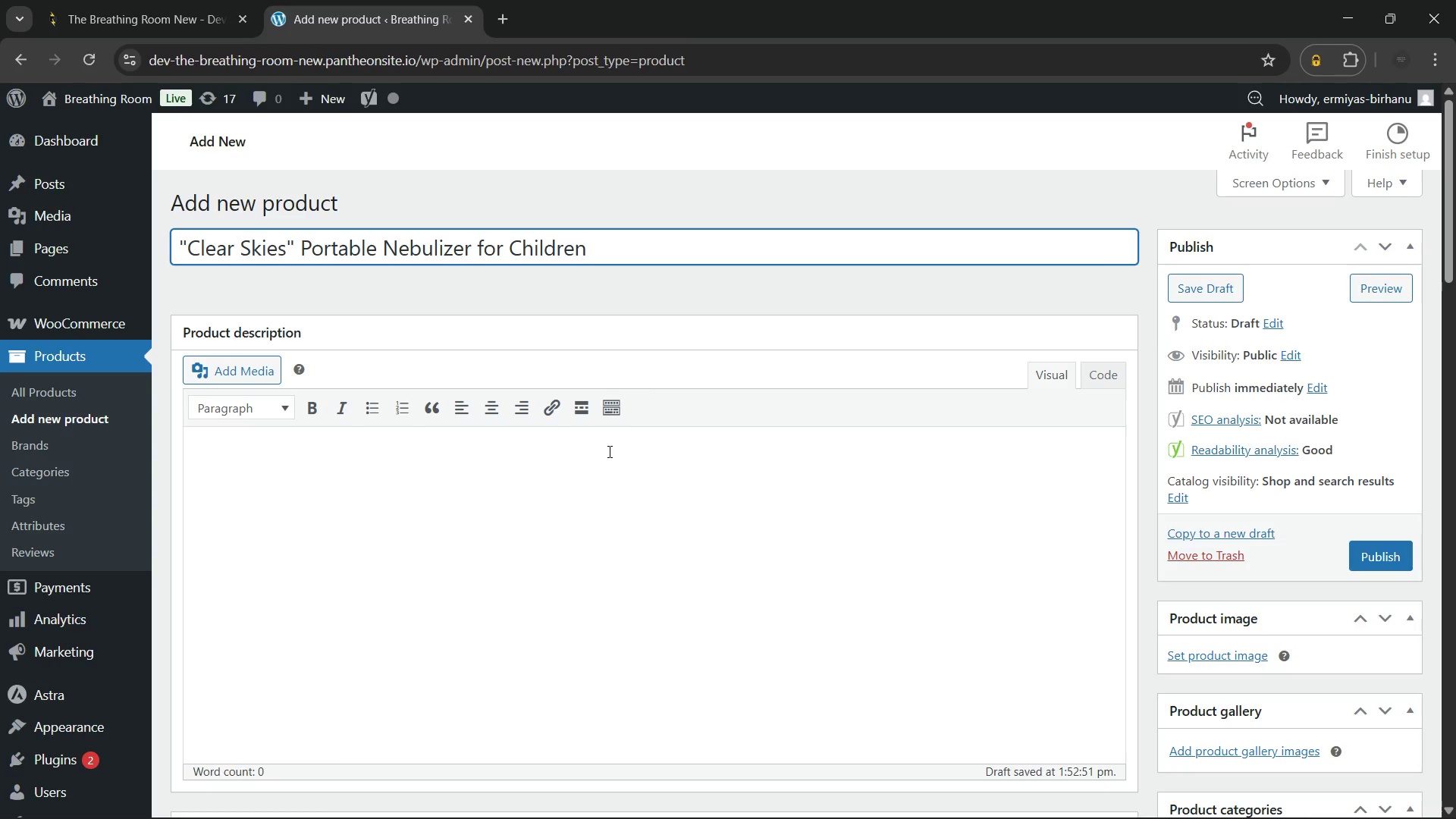 
type( - Travel-Ready Mesh Nebu)
 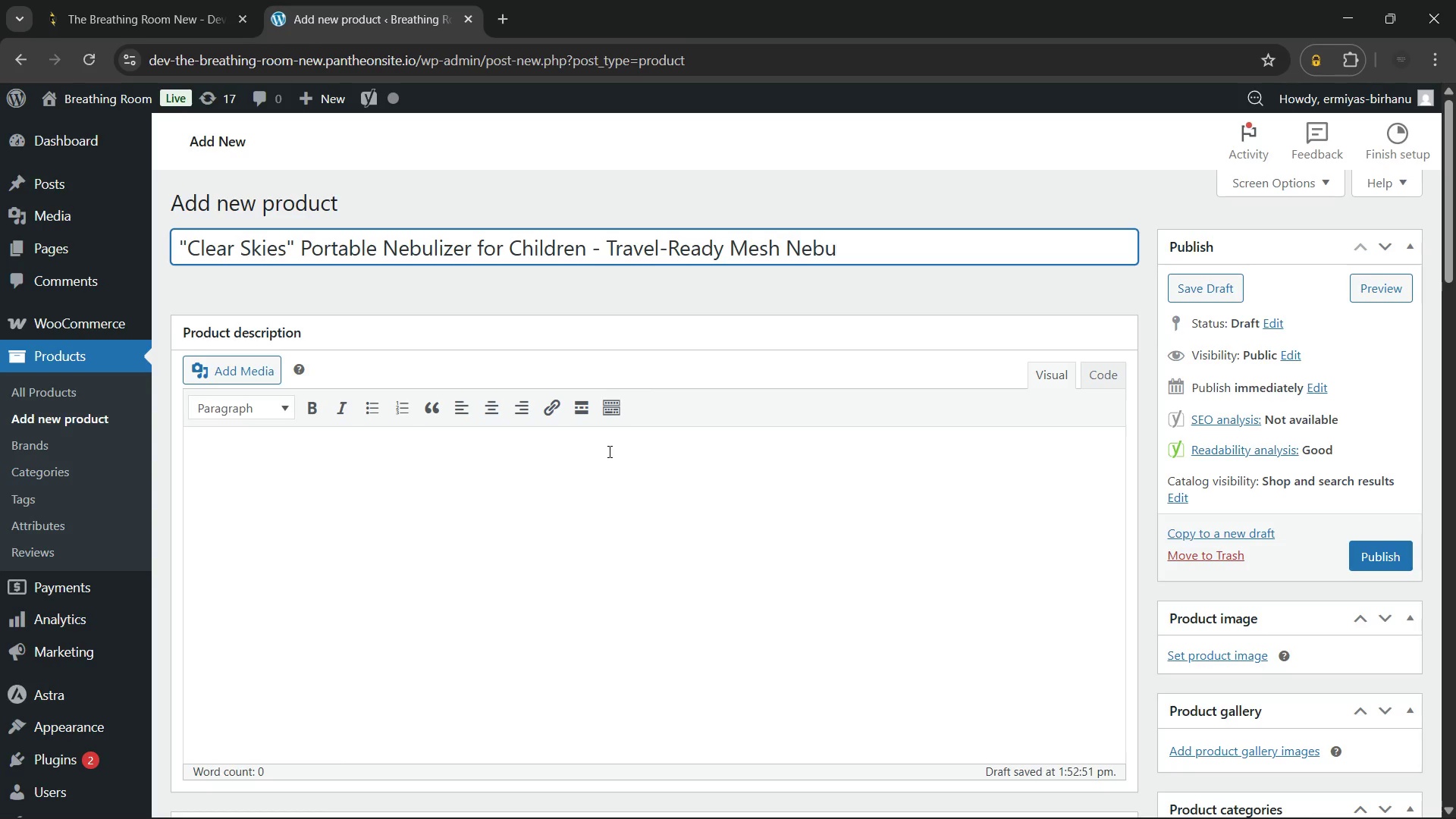 
wait(7.92)
 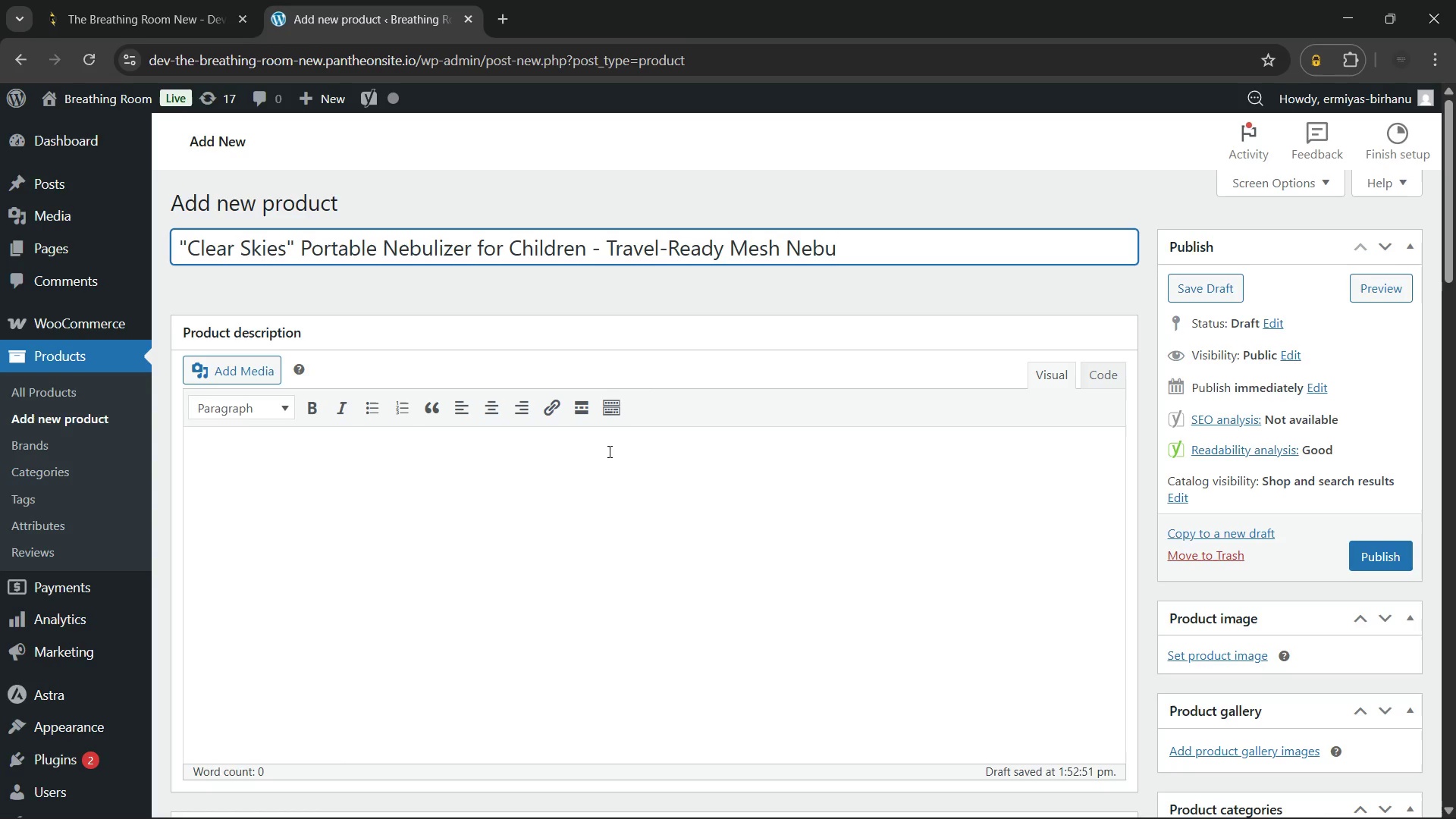 
type(lizer Set with Kid-Friendly Carrying Case)
 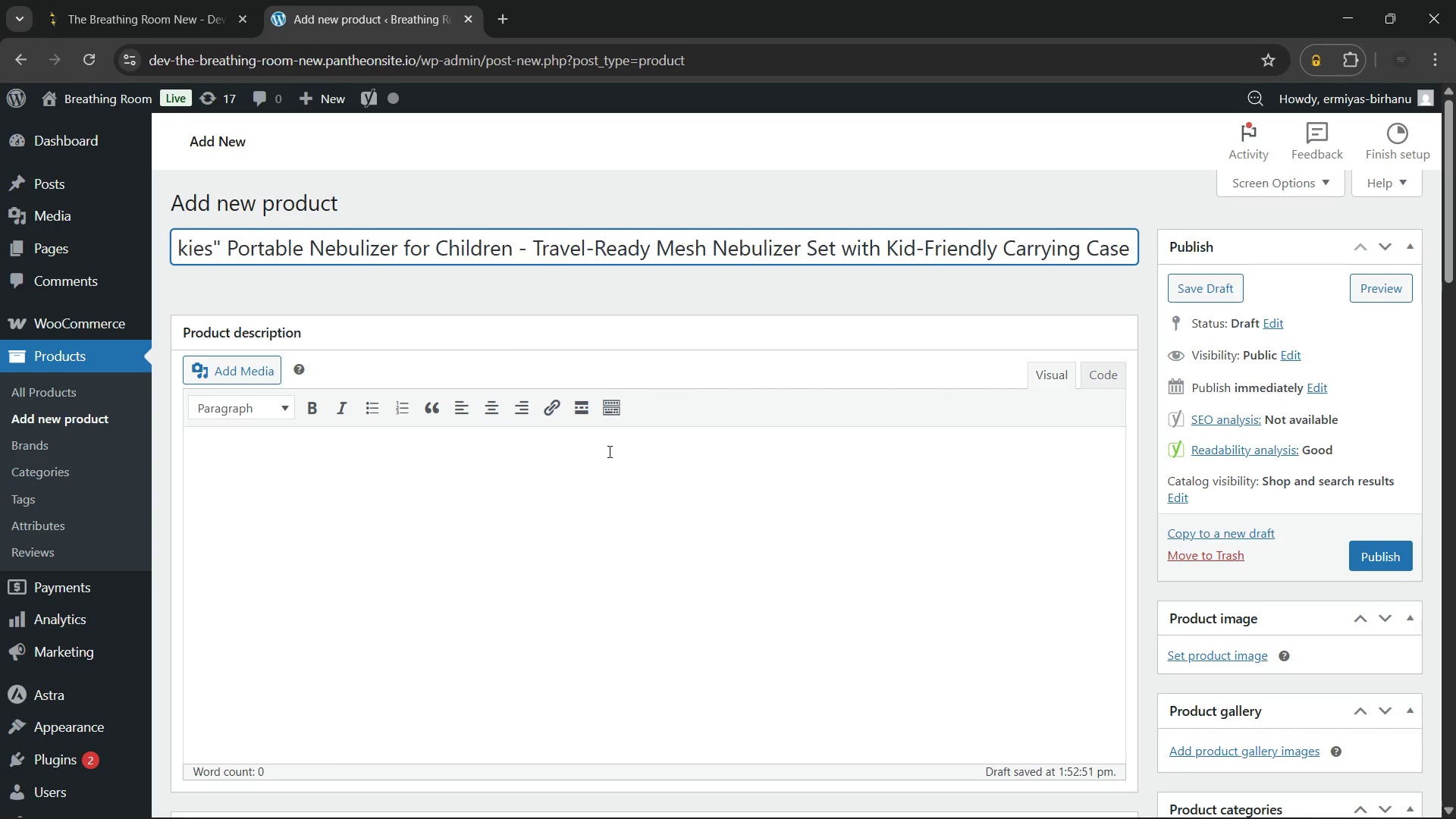 
key(Control+A)
 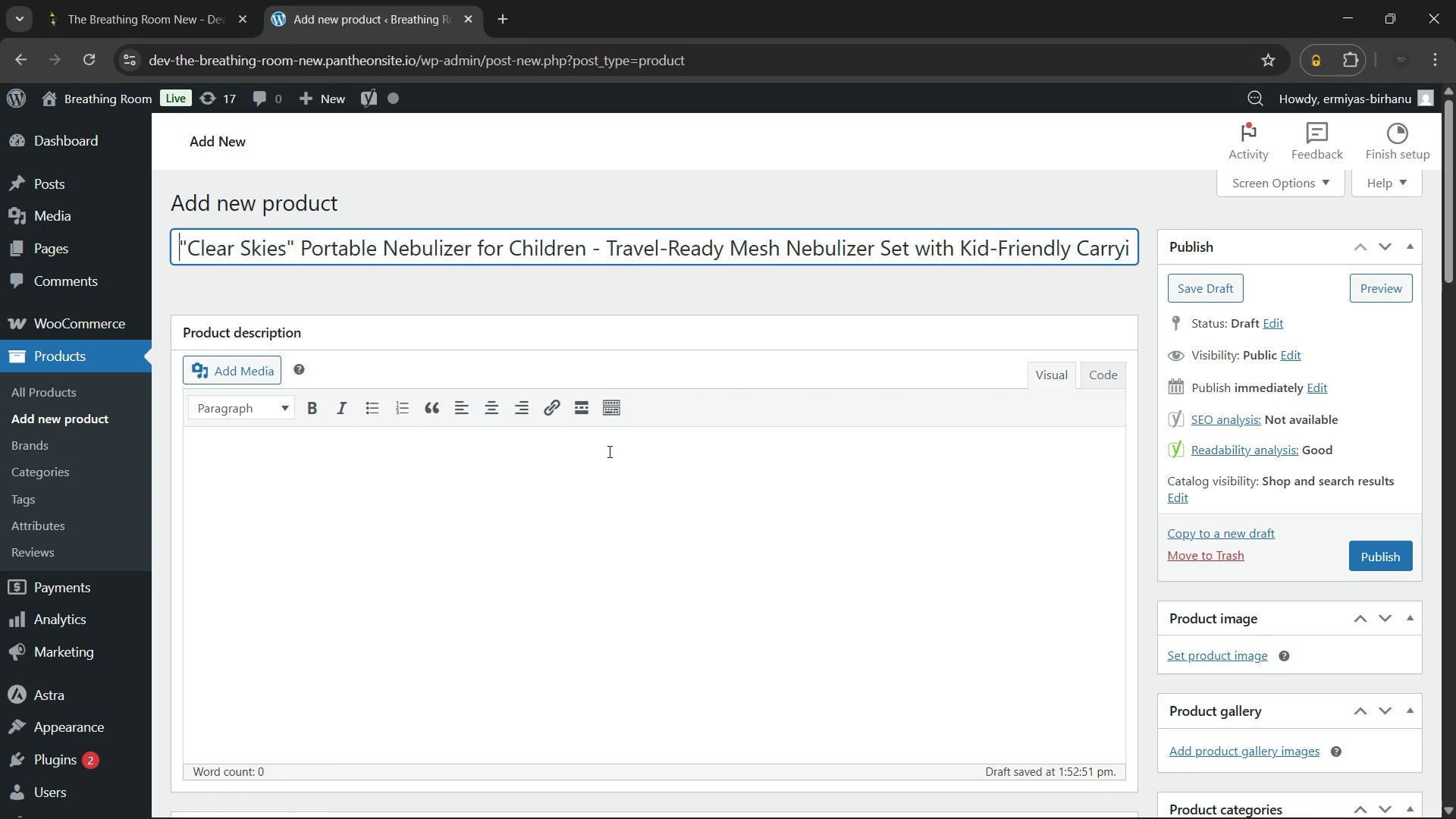 
key(ArrowLeft)
 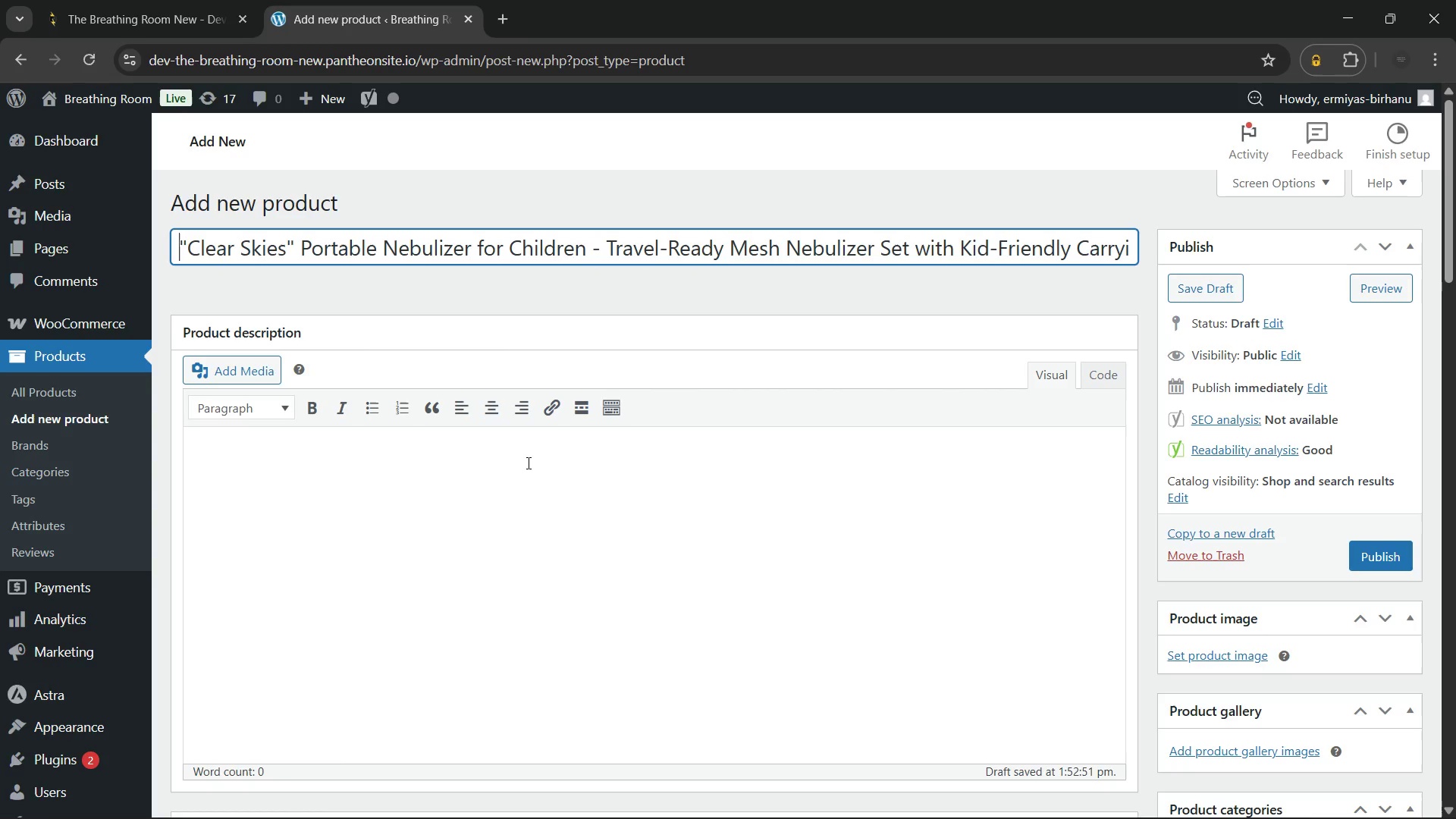 
left_click([485, 475])
 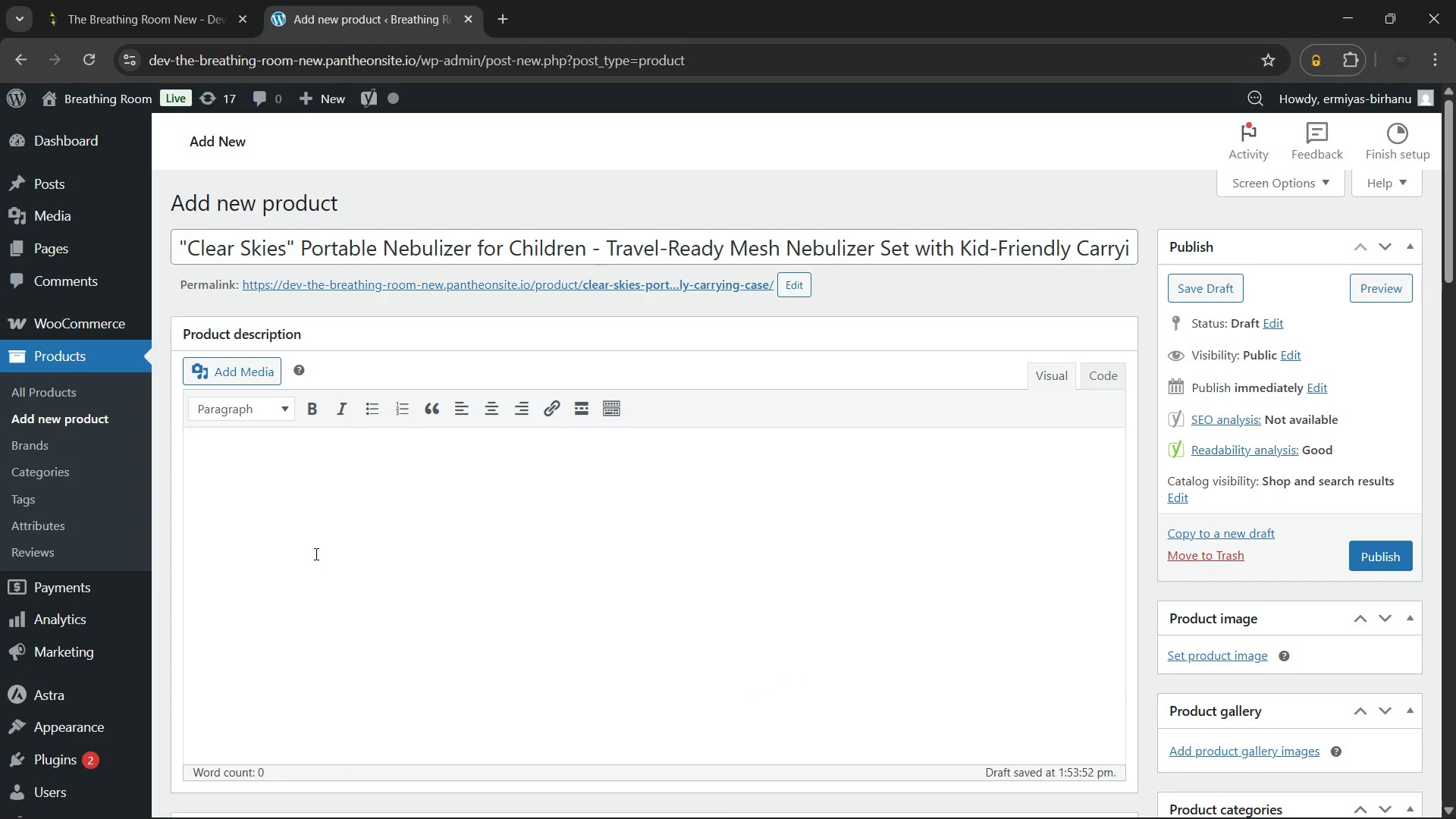 
wait(26.77)
 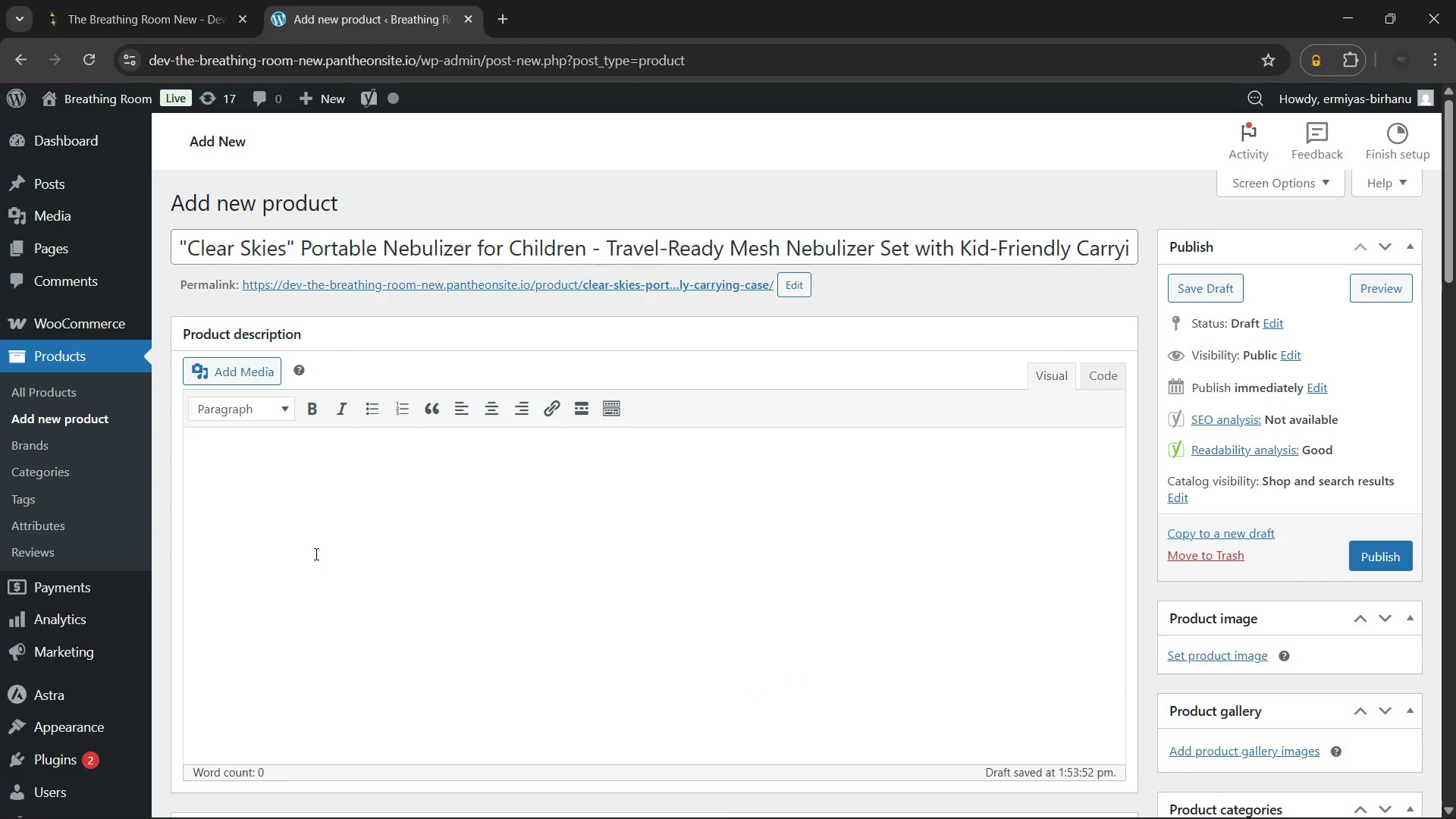 
left_click([253, 404])
 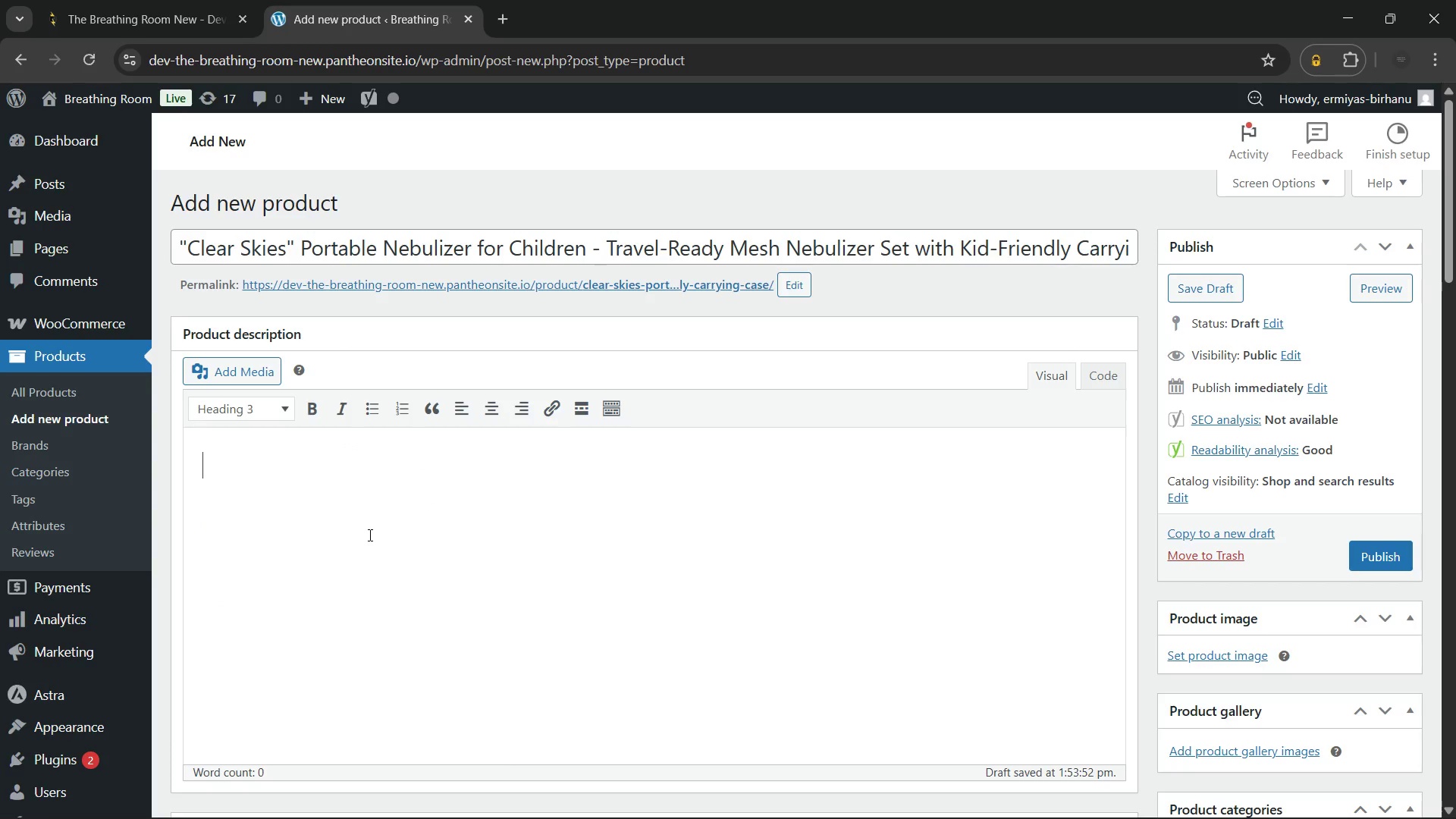 
type(Take Pediatric Asthma Management Anywhere with a Portable Nebulizer for Children)
 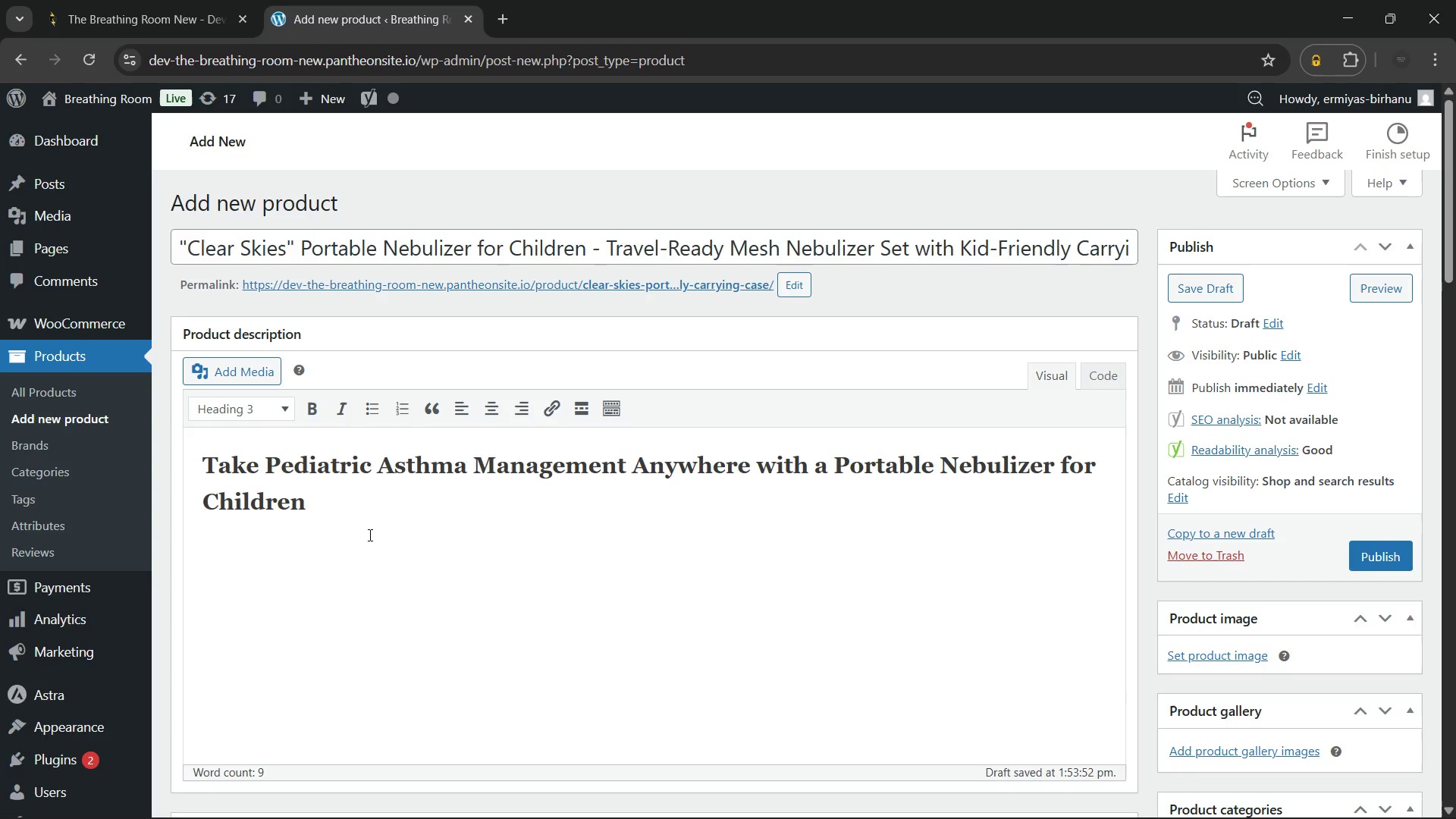 
wait(15.64)
 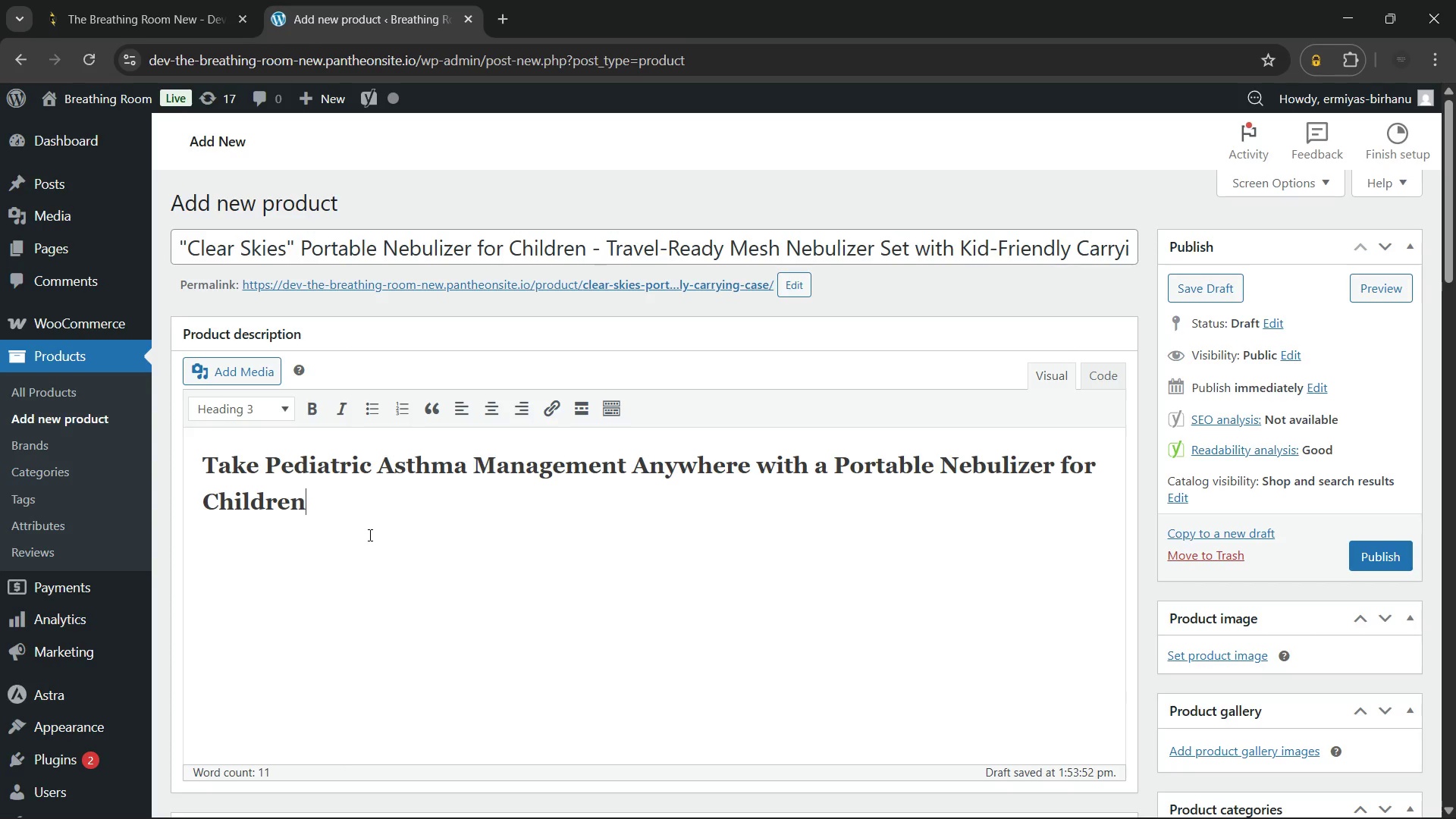 
key(Enter)
 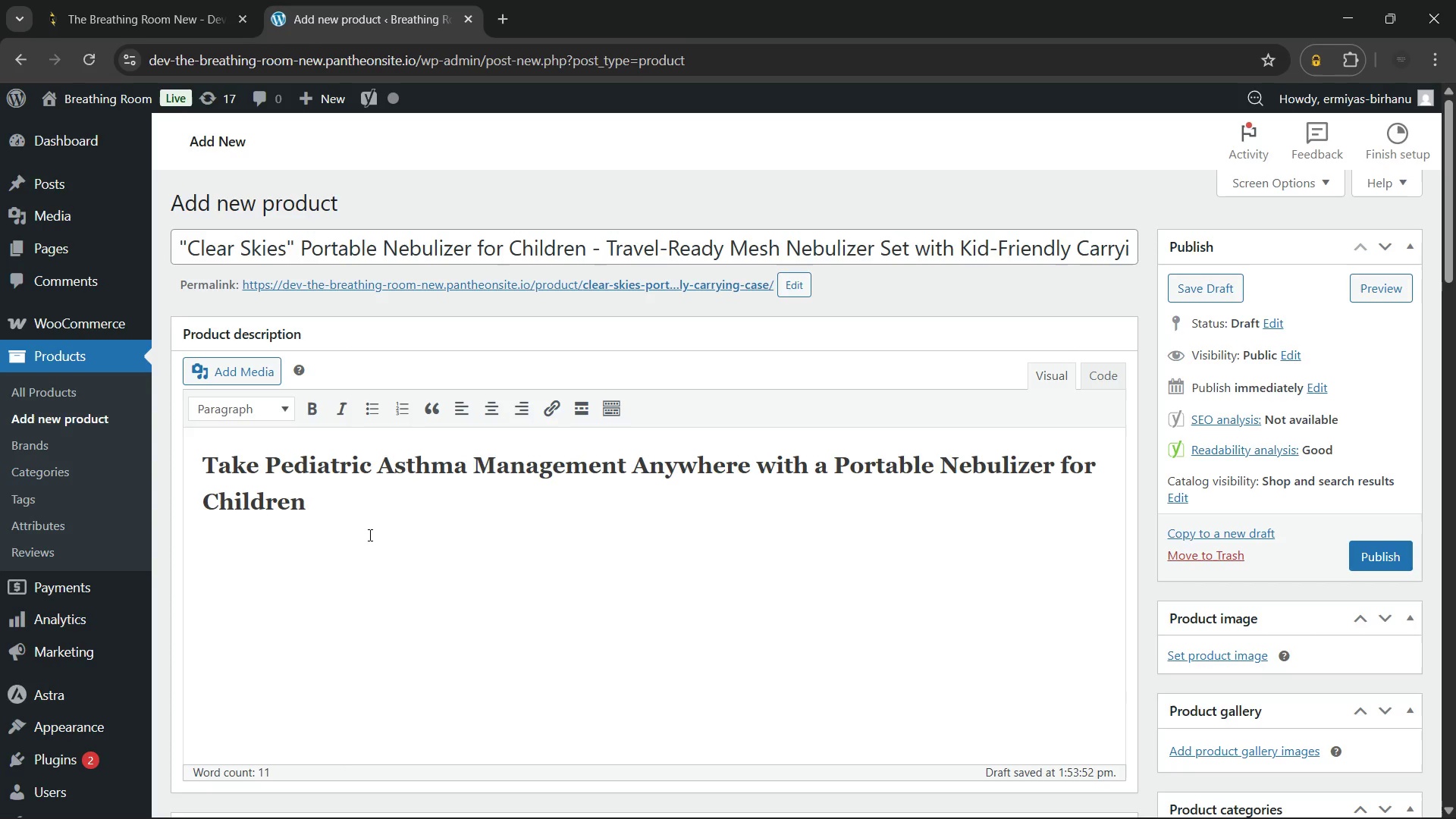 
wait(17.45)
 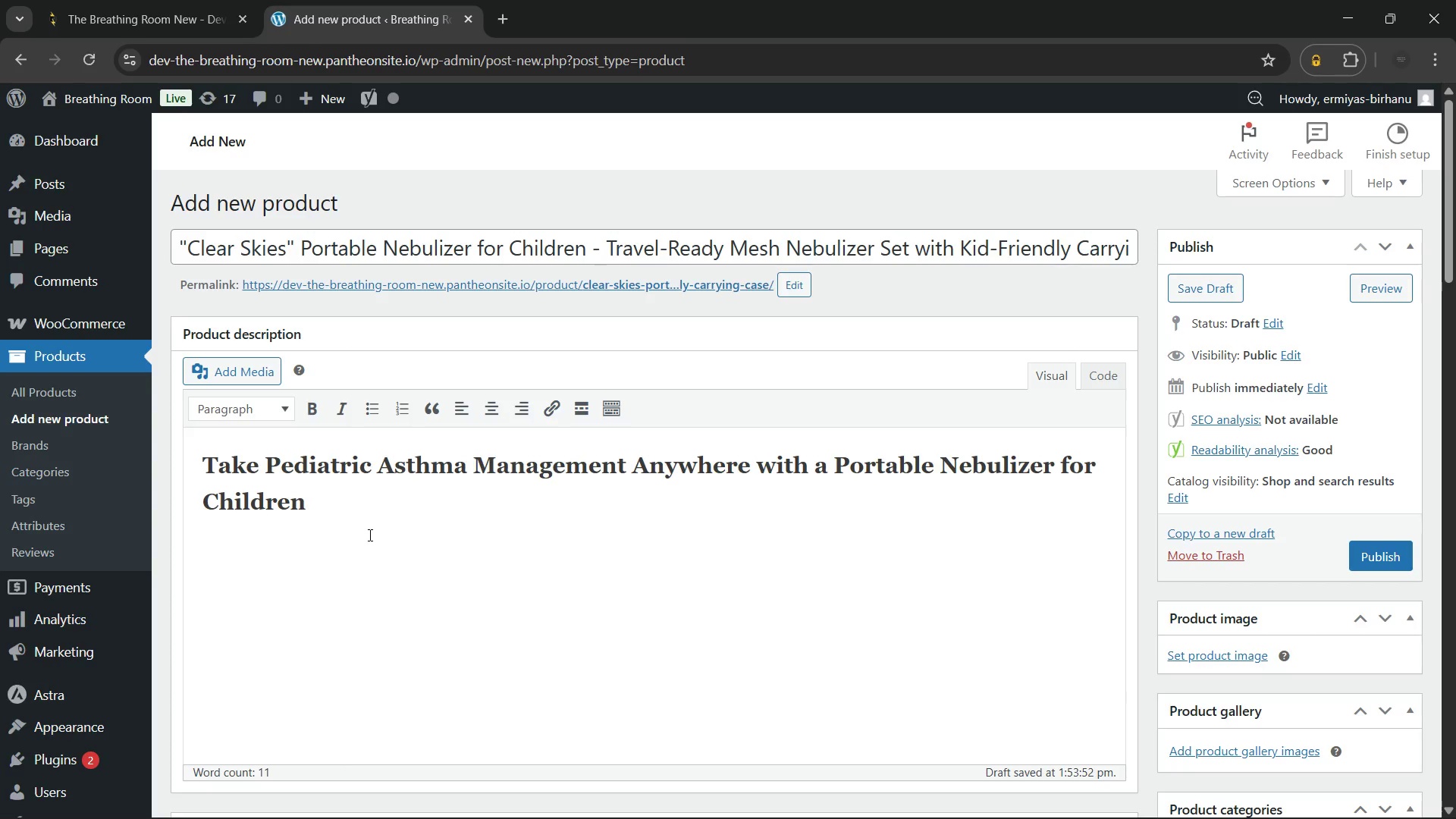 
type(Asthma)
 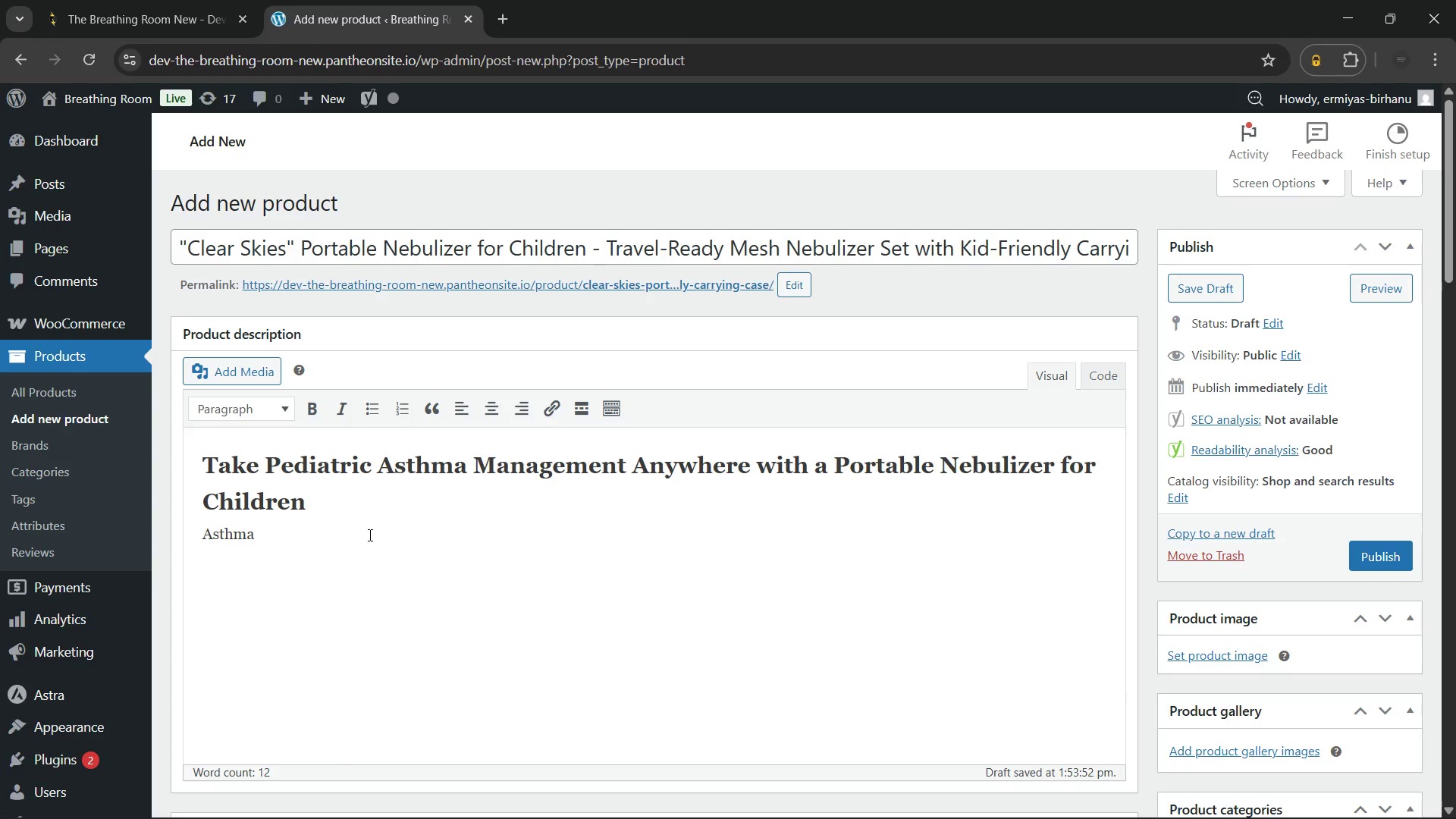 
wait(9.03)
 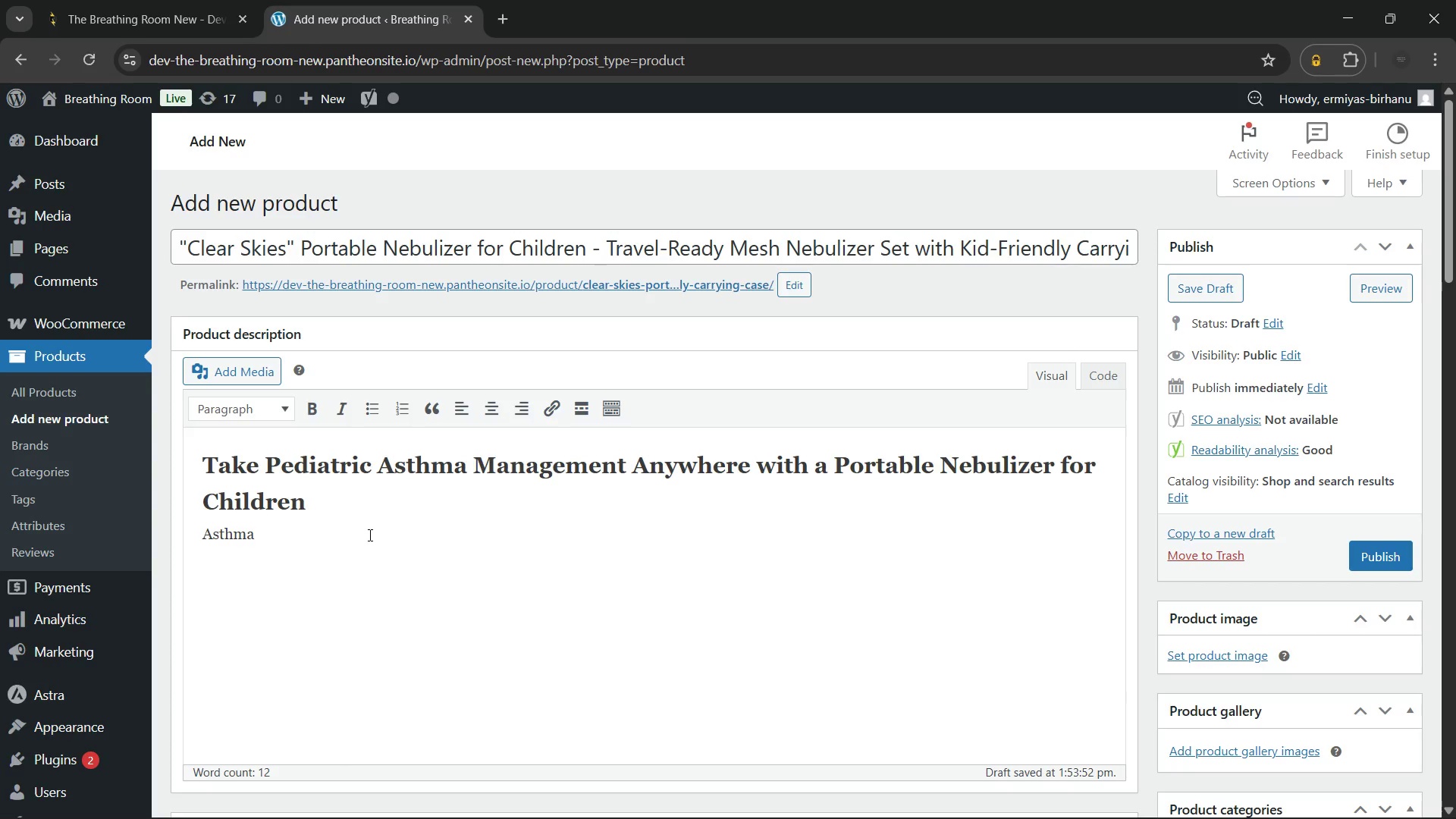 
type( doesn't take a day off - and )
 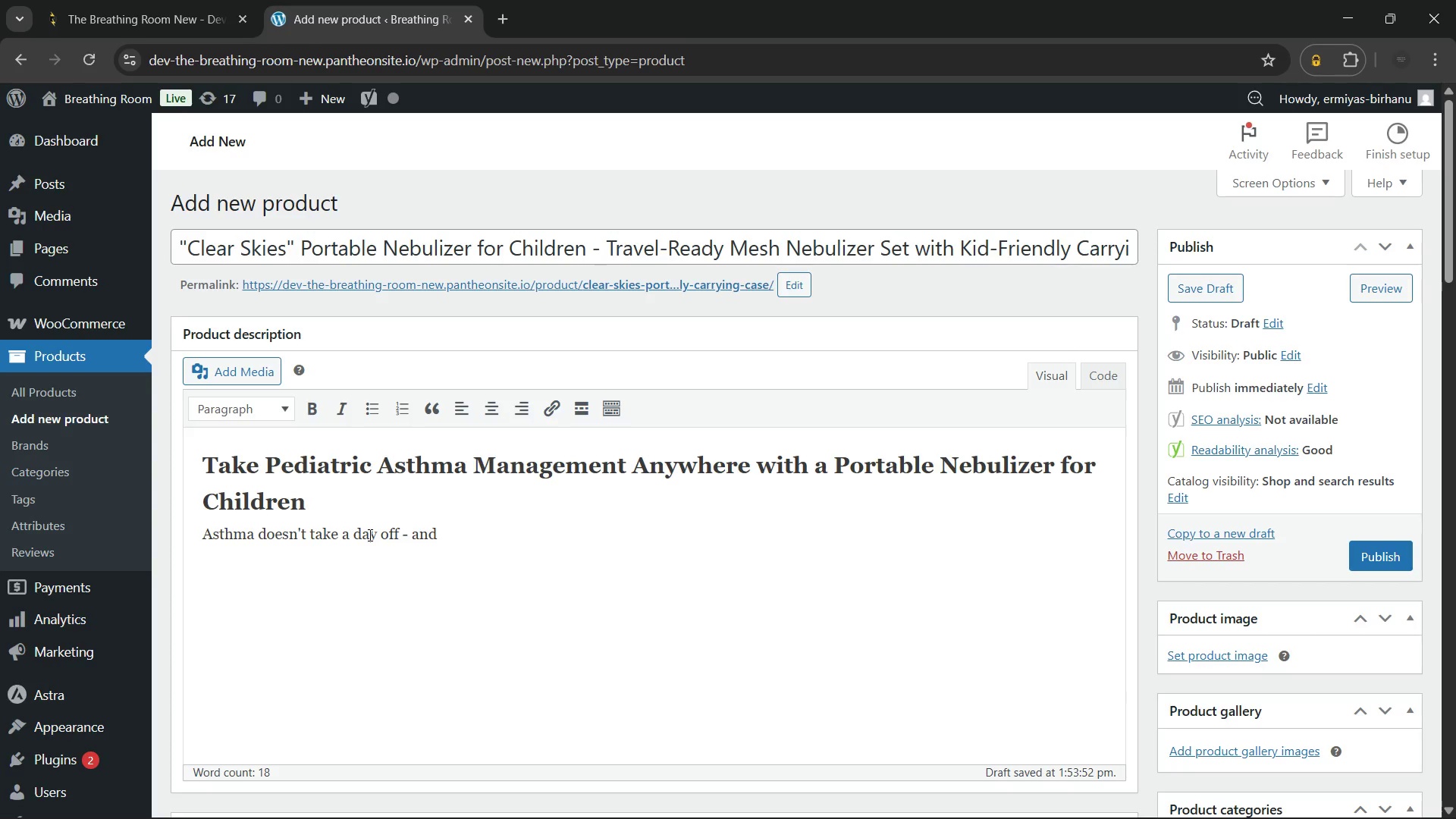 
wait(8.8)
 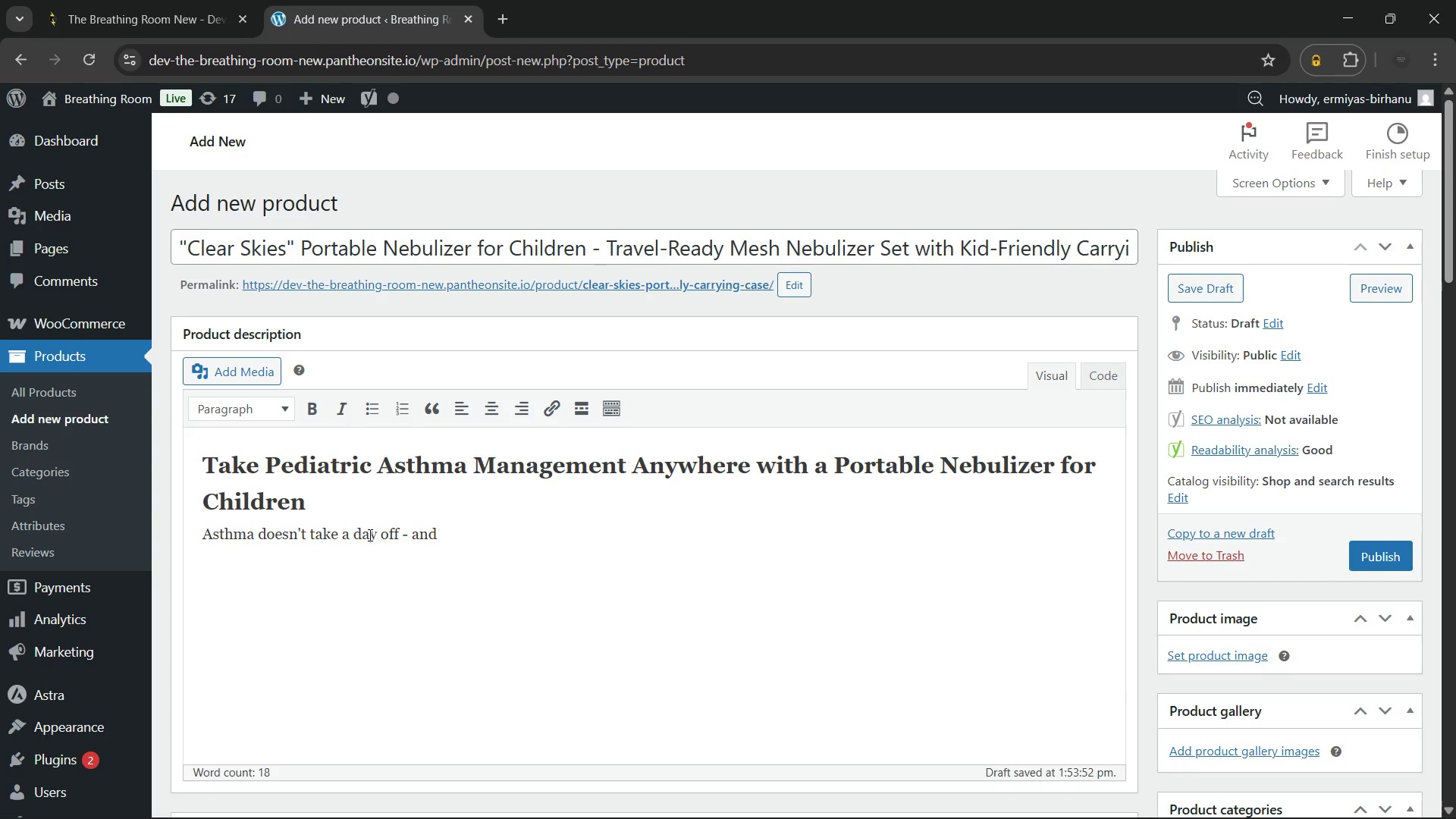 
key(Backspace)
key(Backspace)
key(Backspace)
key(Backspace)
key(Backspace)
key(Backspace)
key(Backspace)
type( and neighter )
key(Backspace)
key(Backspace)
key(Backspace)
key(Backspace)
key(Backspace)
key(Backspace)
type(ther should your child's treatment. The Clear Skies Travel Nebulizer Set gives parents the freedom to manage pediatric respiratory care confidently)
 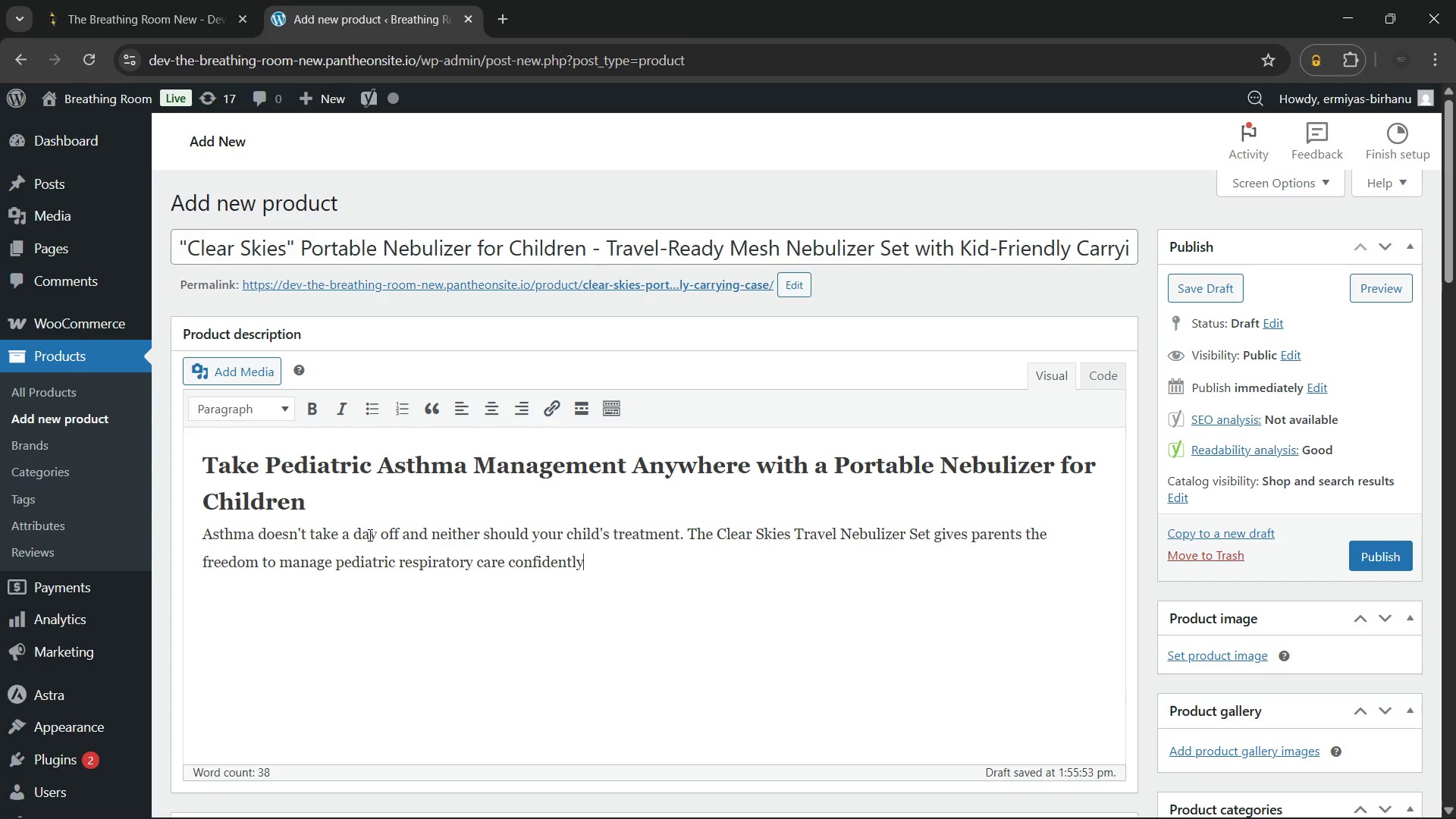 
type( wherever life takes)
 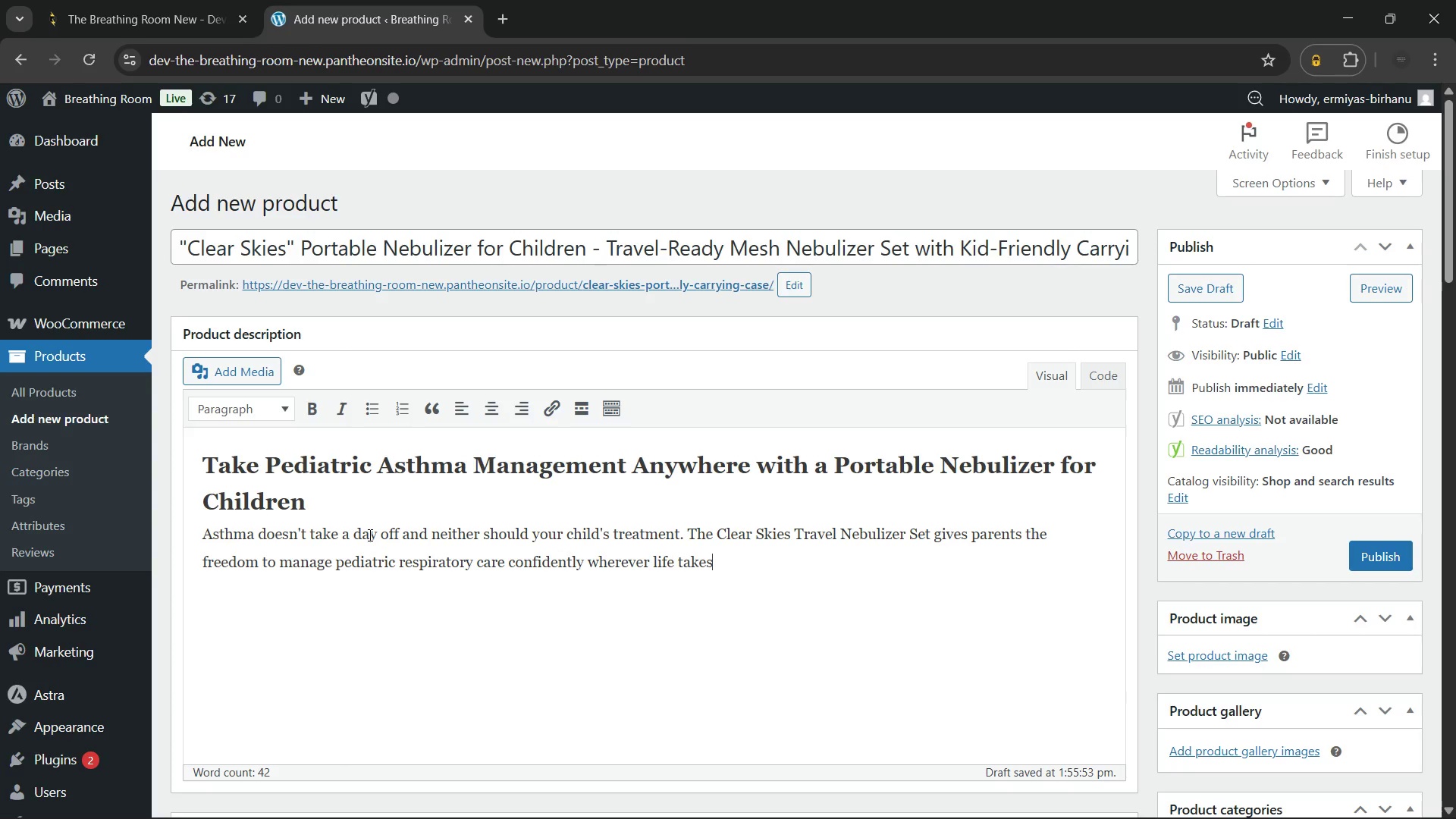 
wait(13.55)
 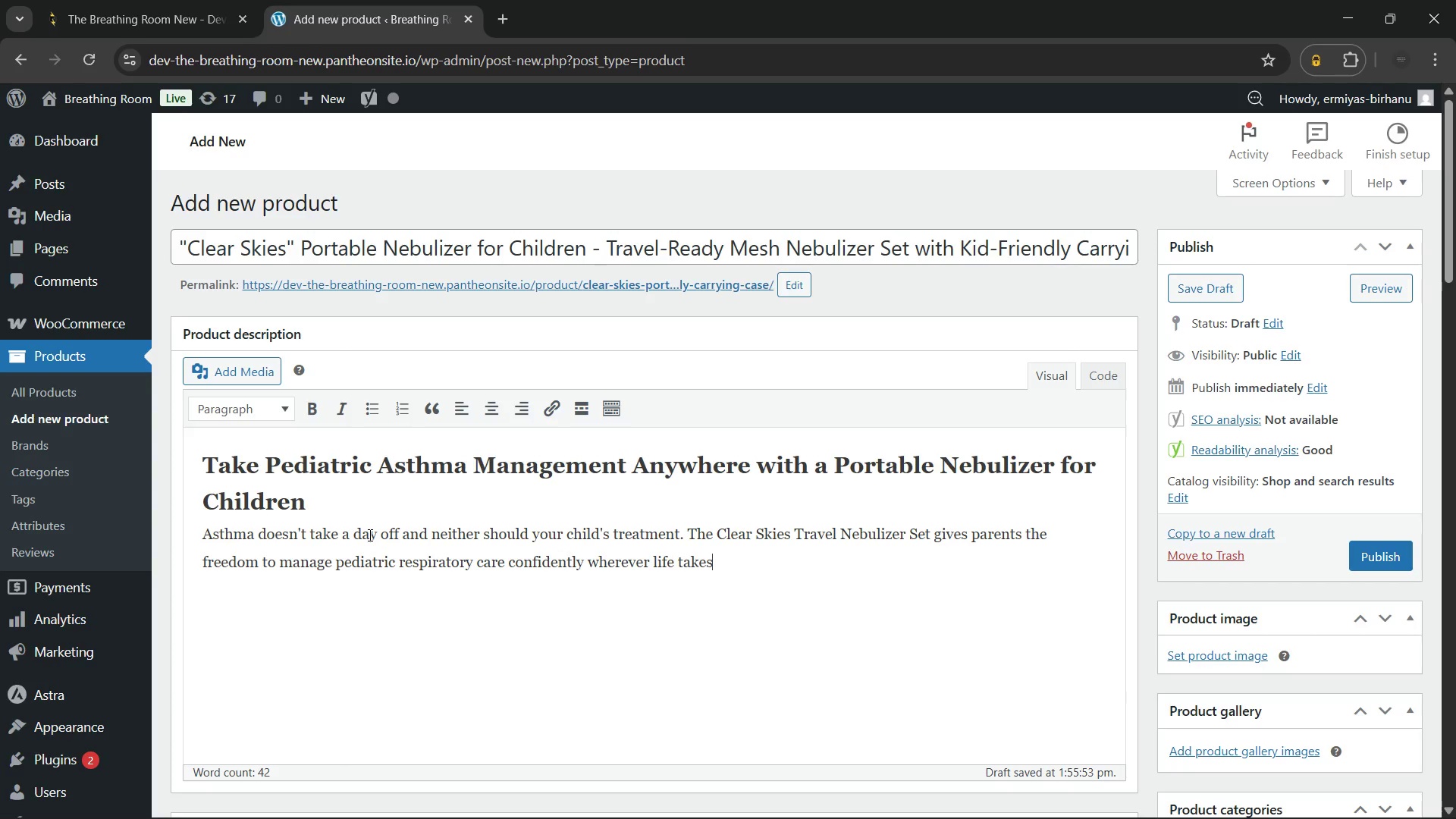 
type( their family. Therefore, whether life takes their family. )
 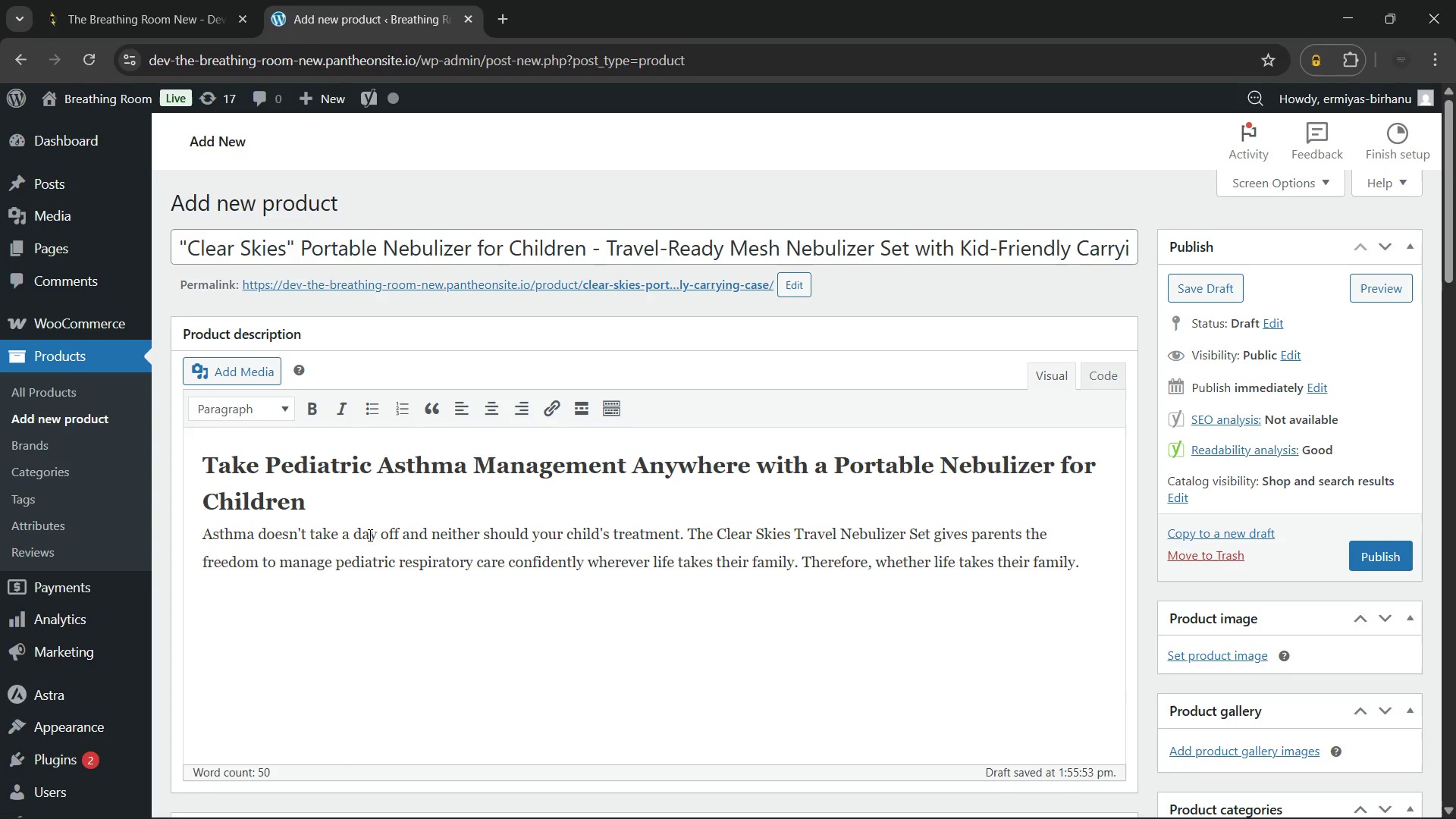 
hold_key(key=Backspace, duration=1.42)
 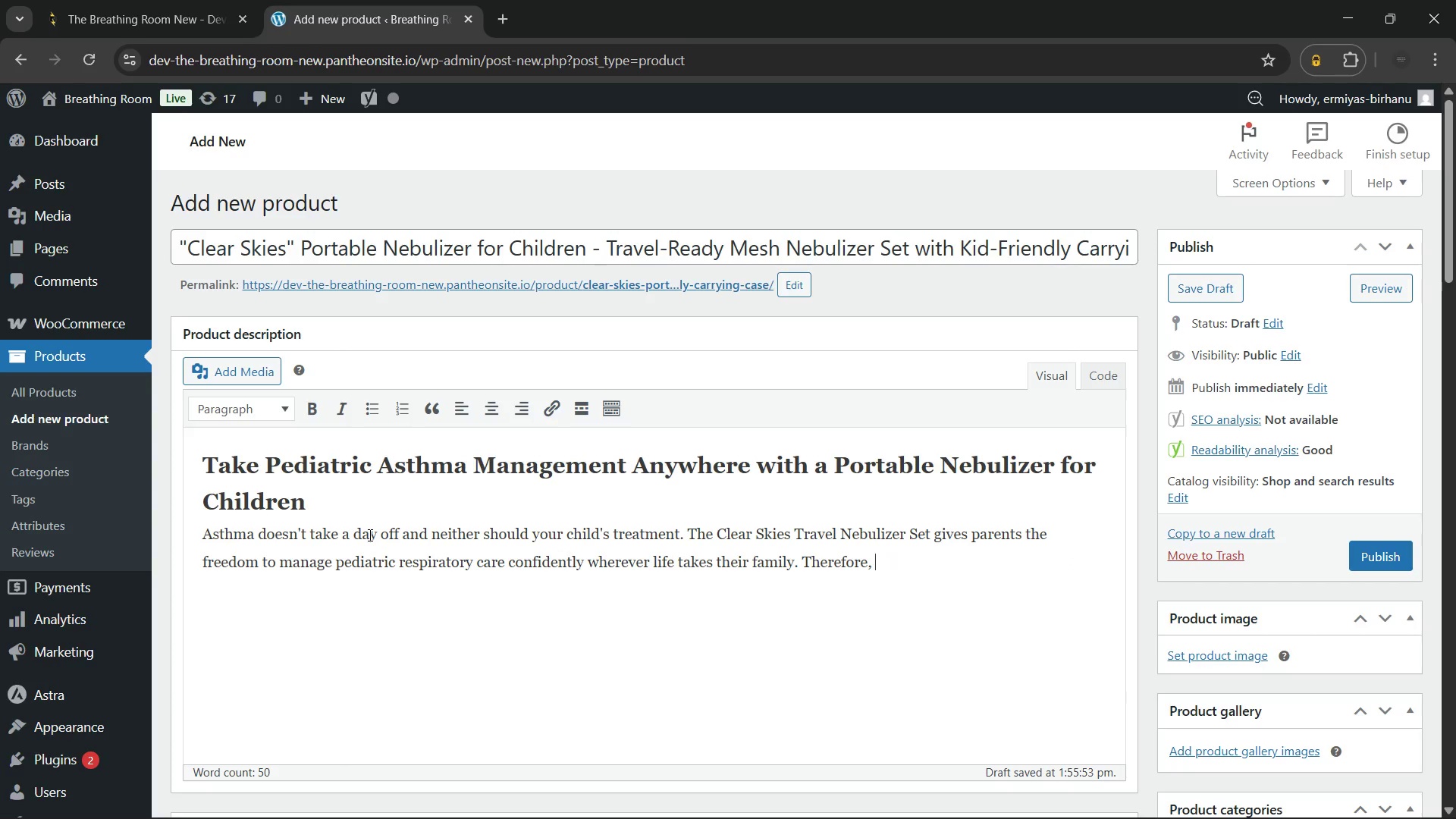 
key(Backspace)
 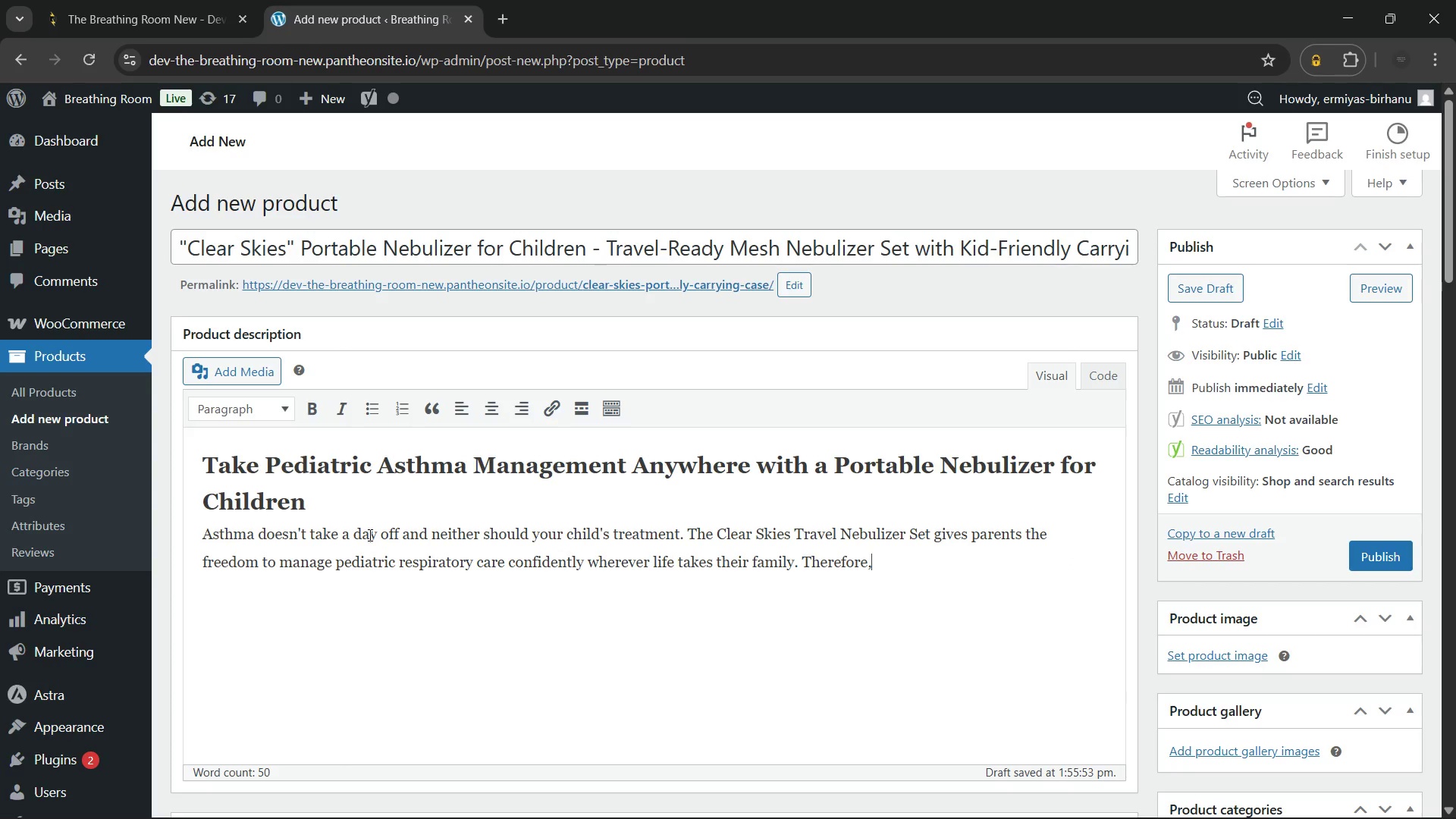 
key(Backspace)
 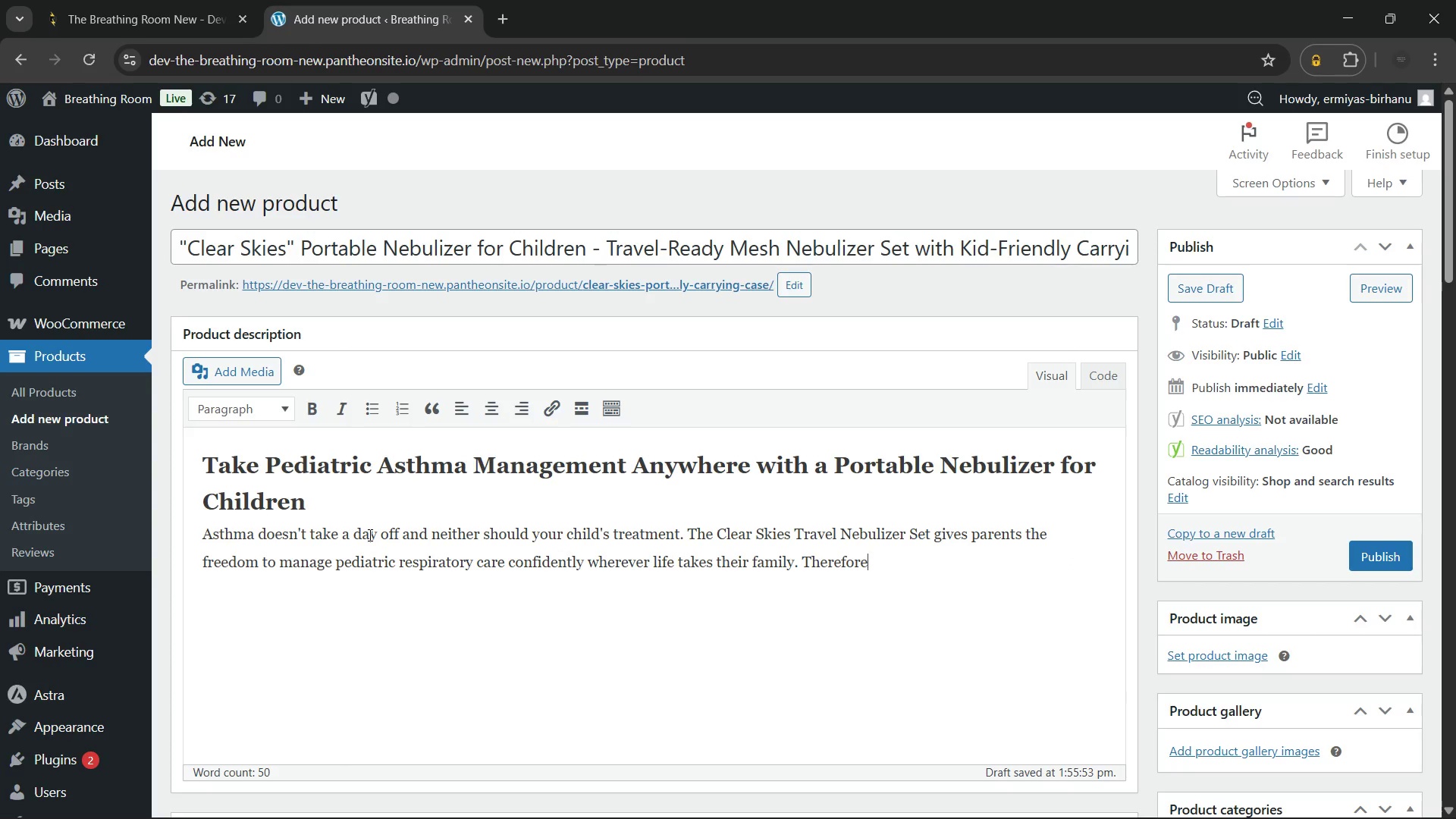 
key(Backspace)
 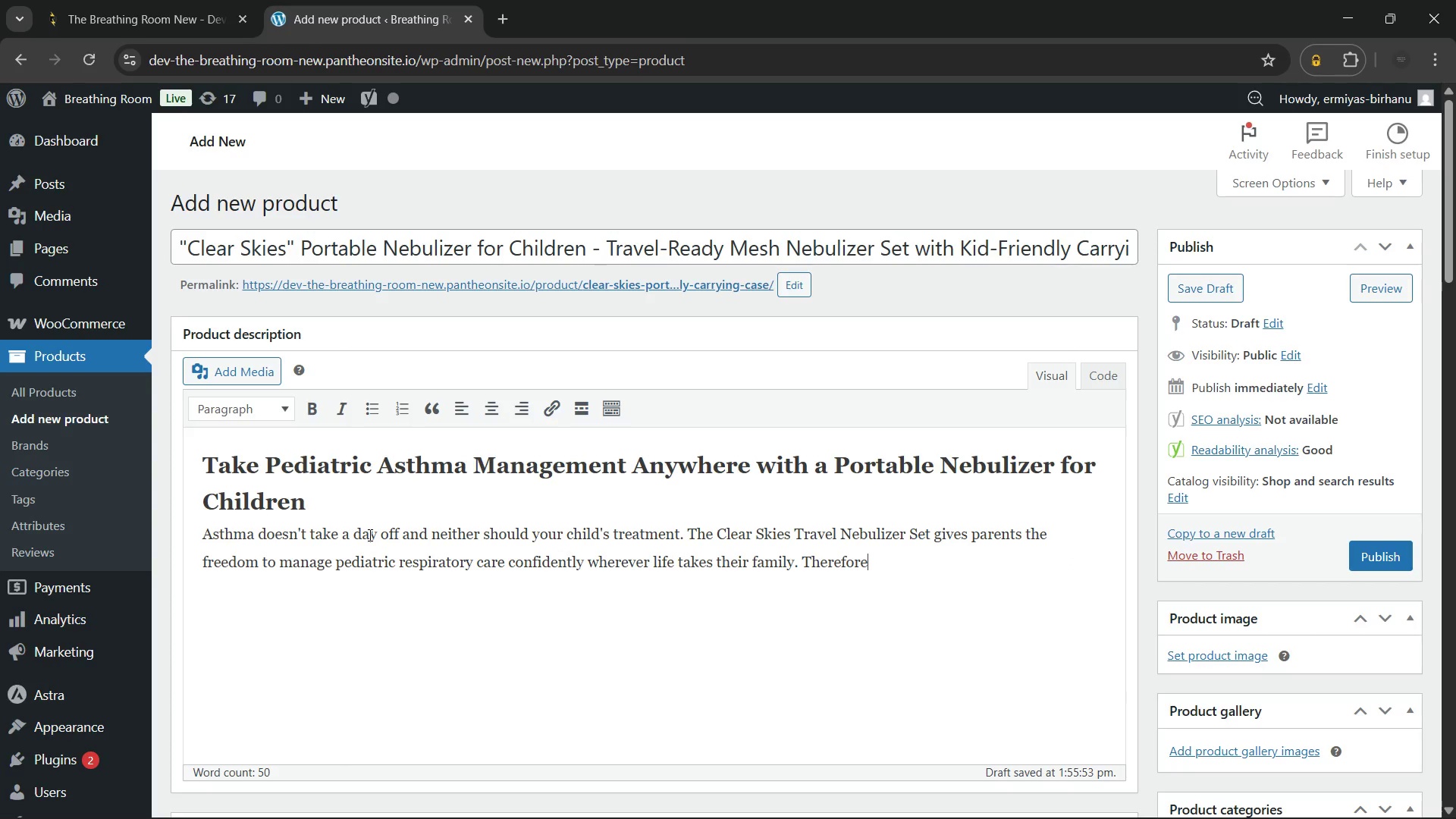 
key(Comma)
 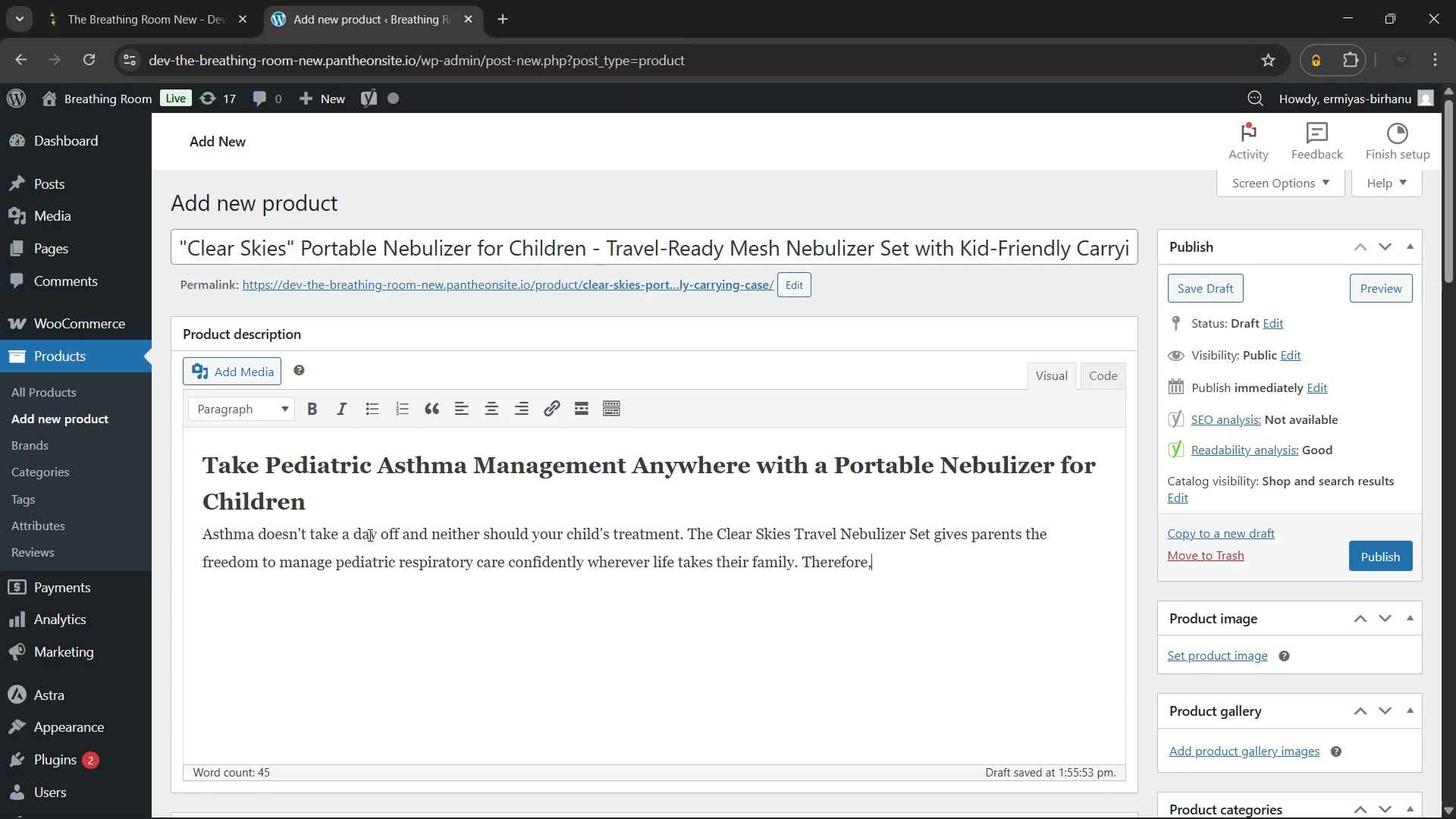 
type( whether you're heading to school, visiting grandparents, or traveling)
key(Backspace)
key(Backspace)
key(Backspace)
type(ling abroad, this compact)
 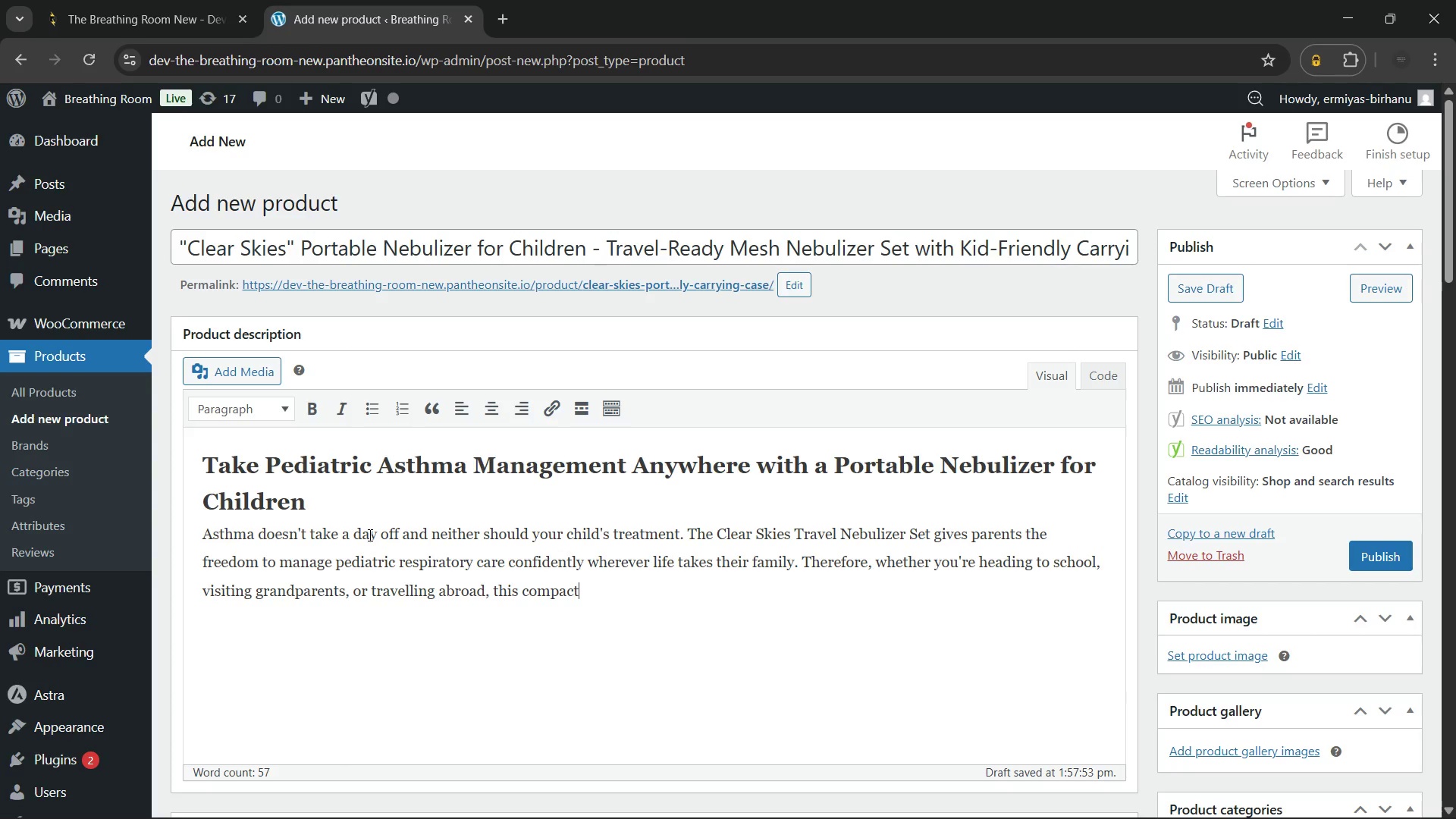 
type( set ensures your child's nebulizer therapy is always within reach.)
 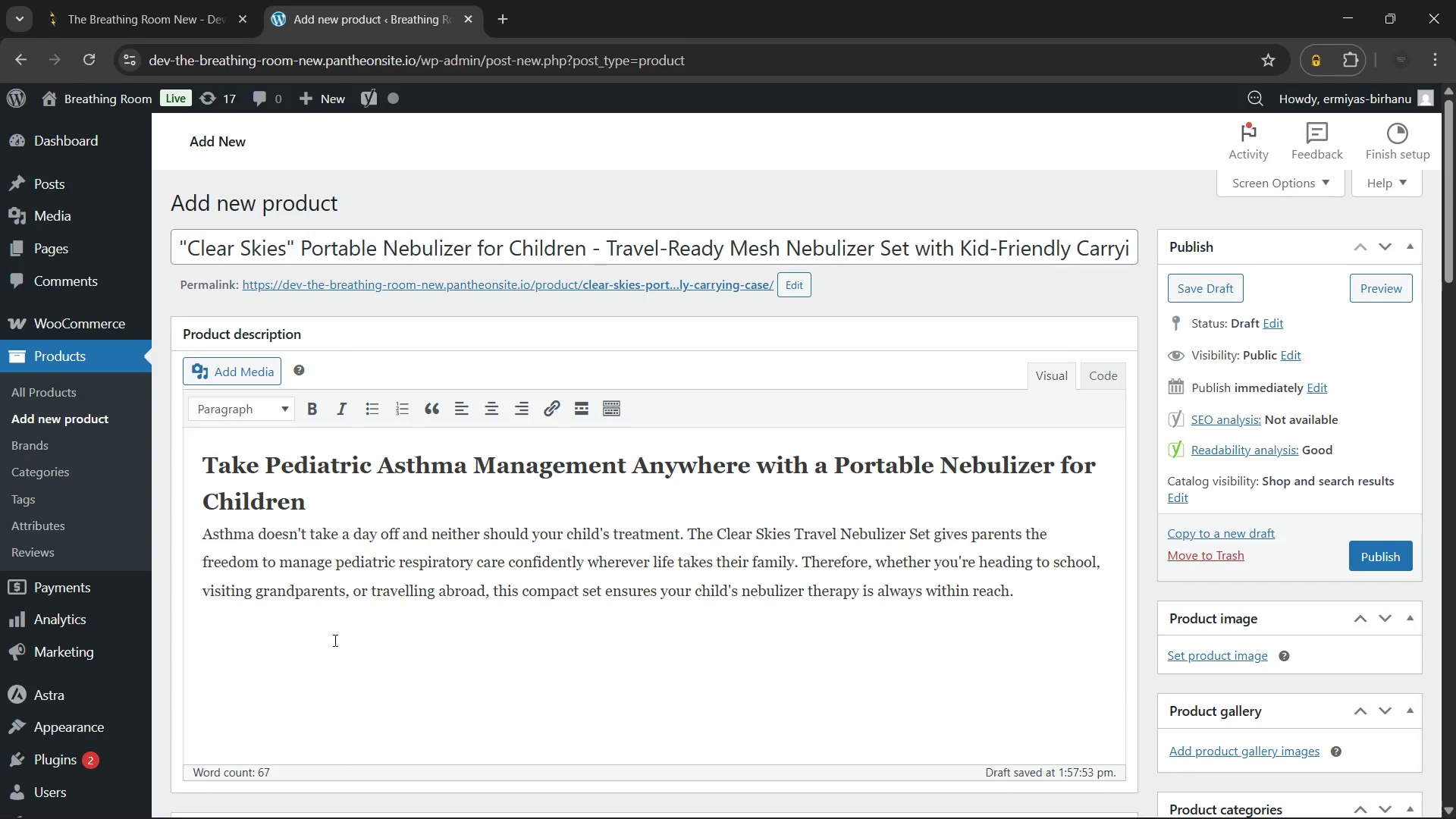 
wait(65.16)
 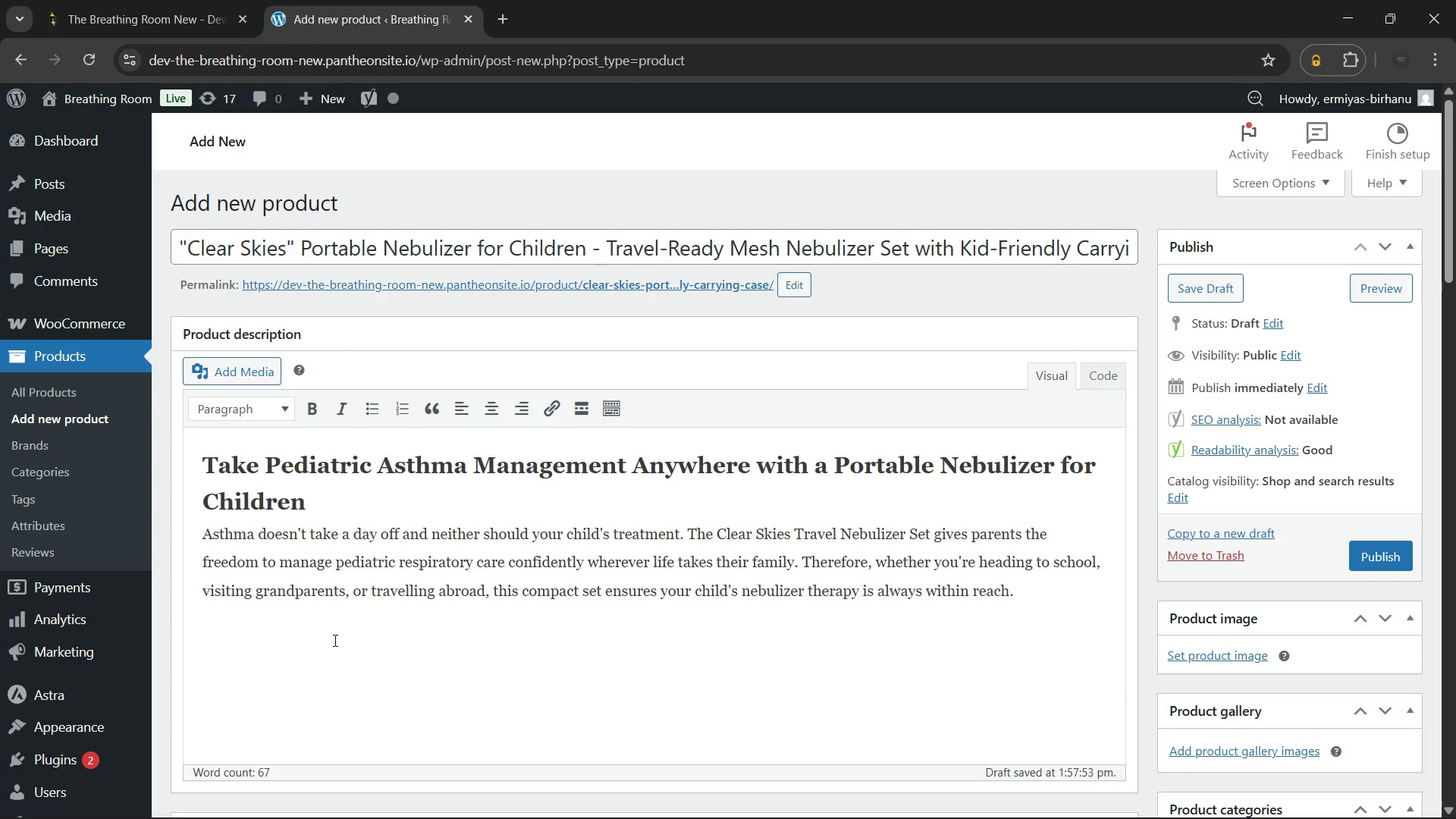 
key(Space)
 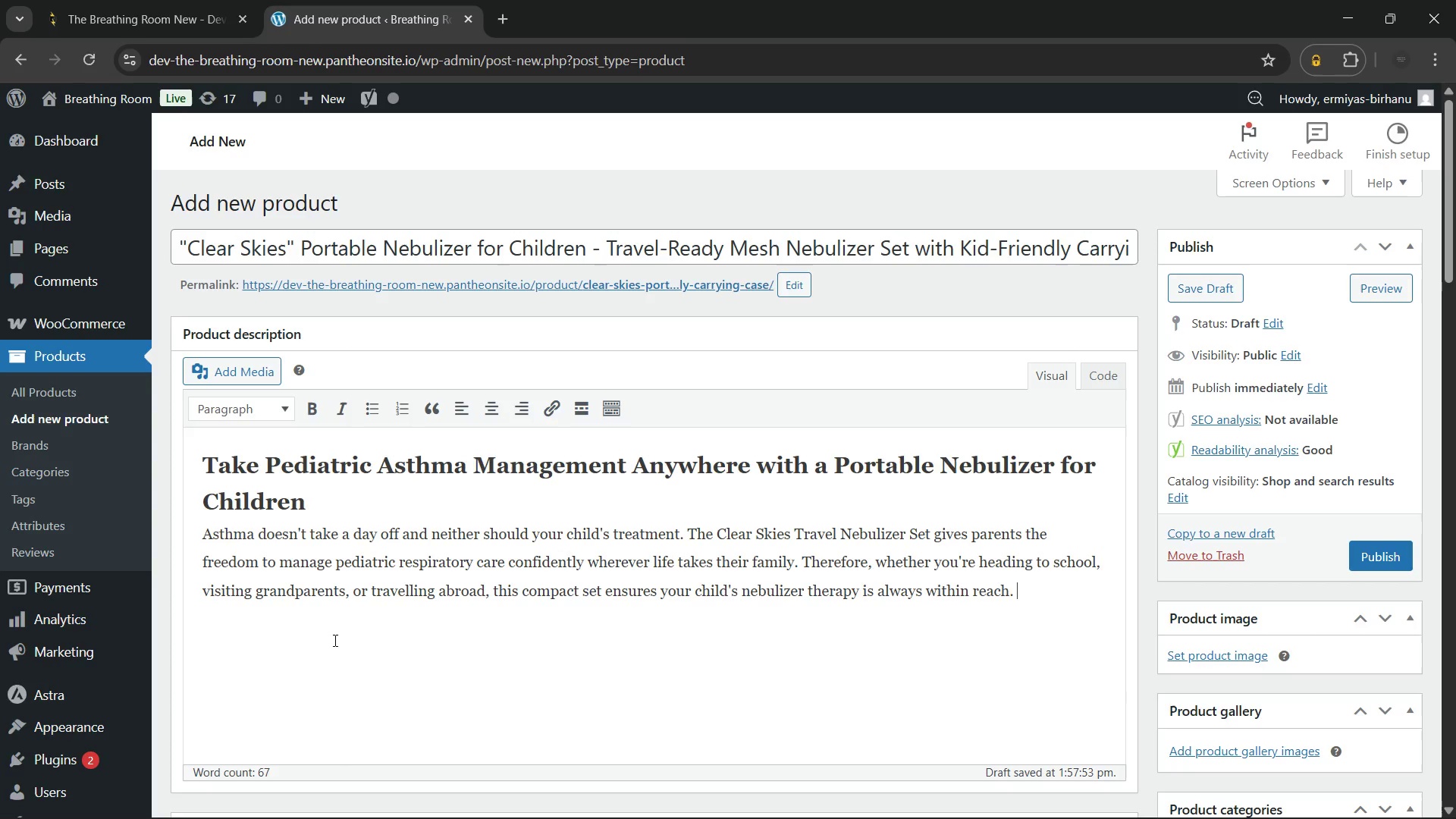 
wait(18.06)
 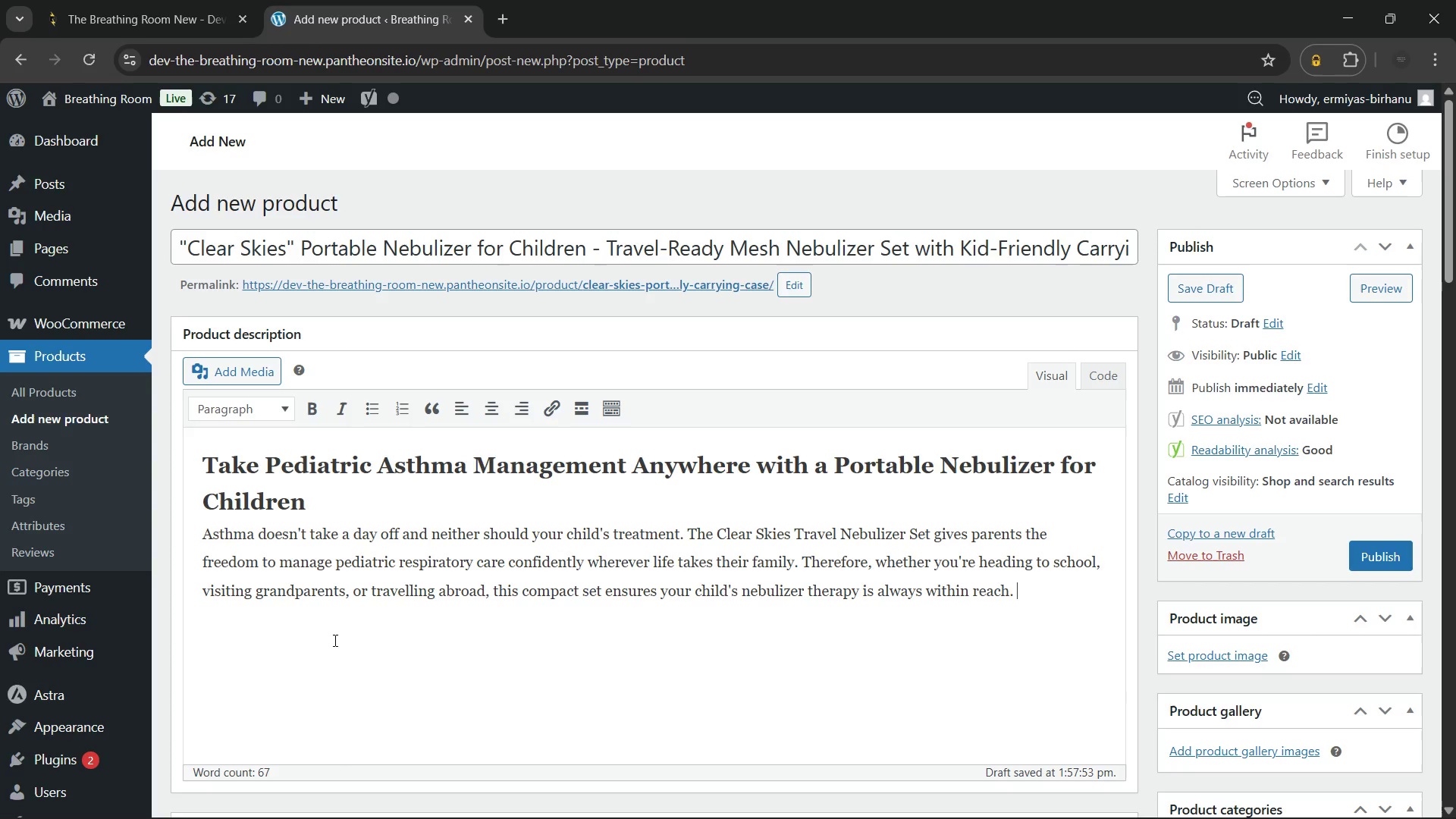 
key(Enter)
 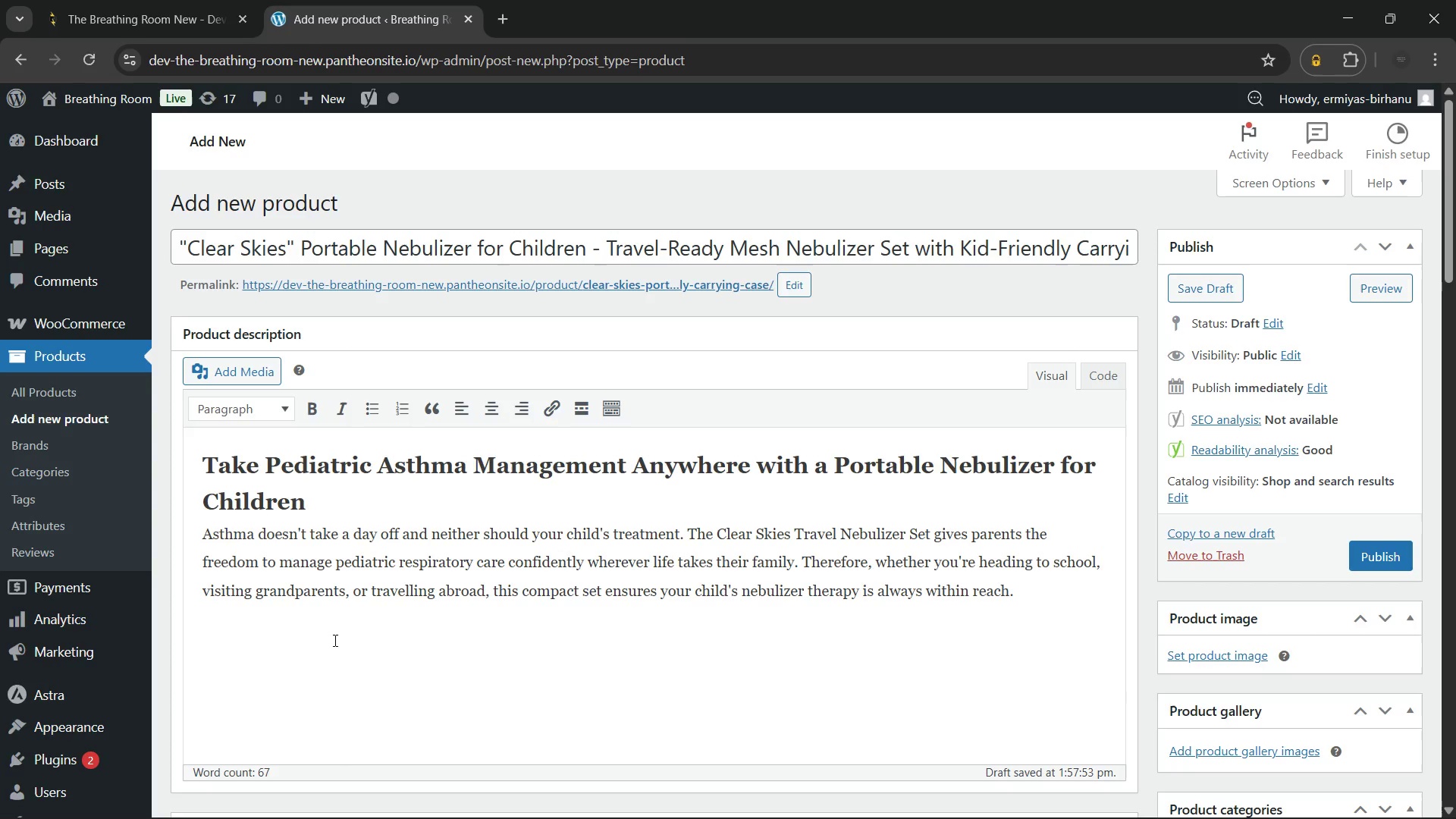 
type(Traditional home nebulizers are bulky, noisy, and tethered to a power outlet. In addition, they can feel intimidating)
 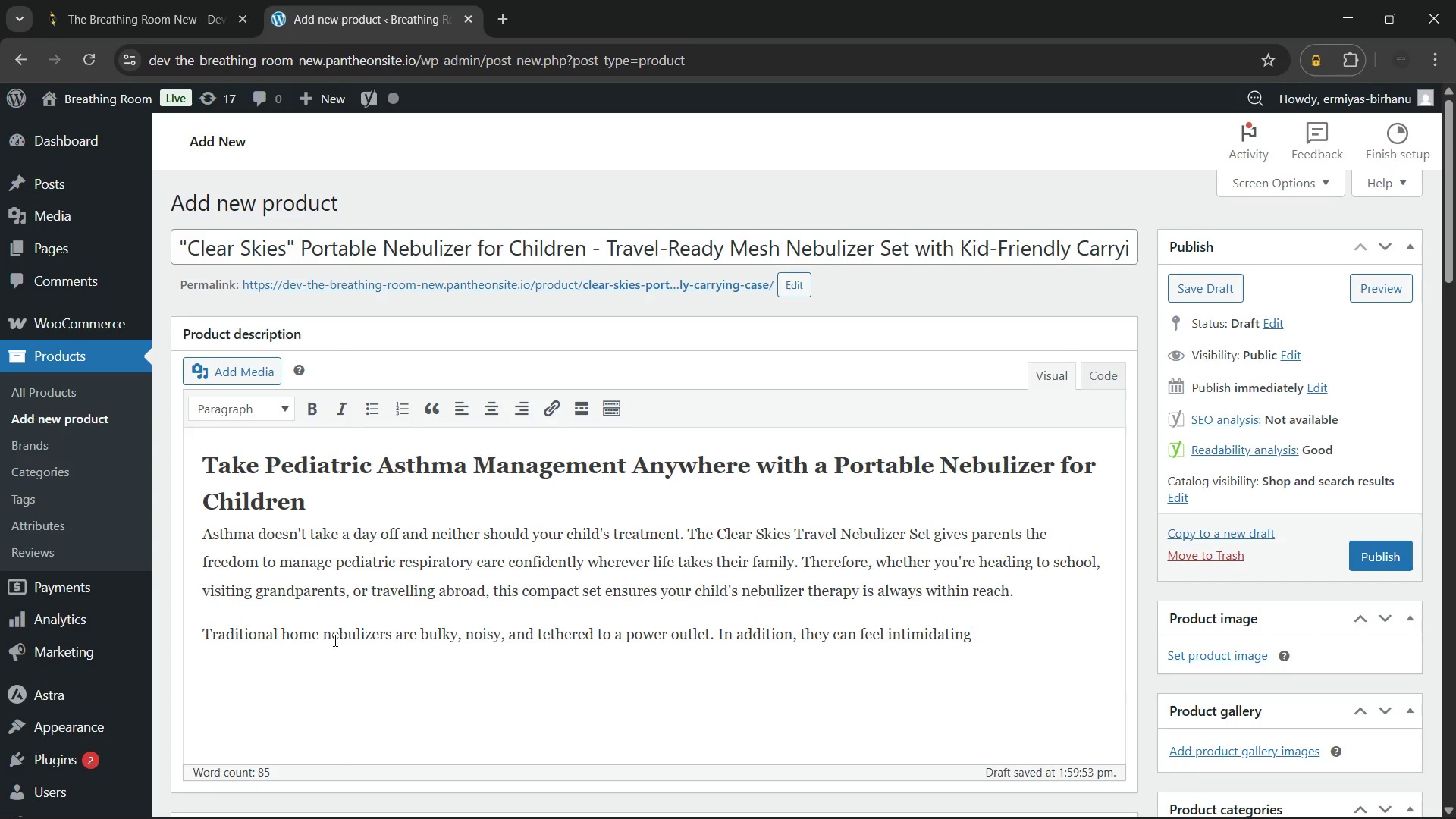 
type( for young children in unfamiliar settings. The Clear Skies Set was designed to solve both of those problems.)
 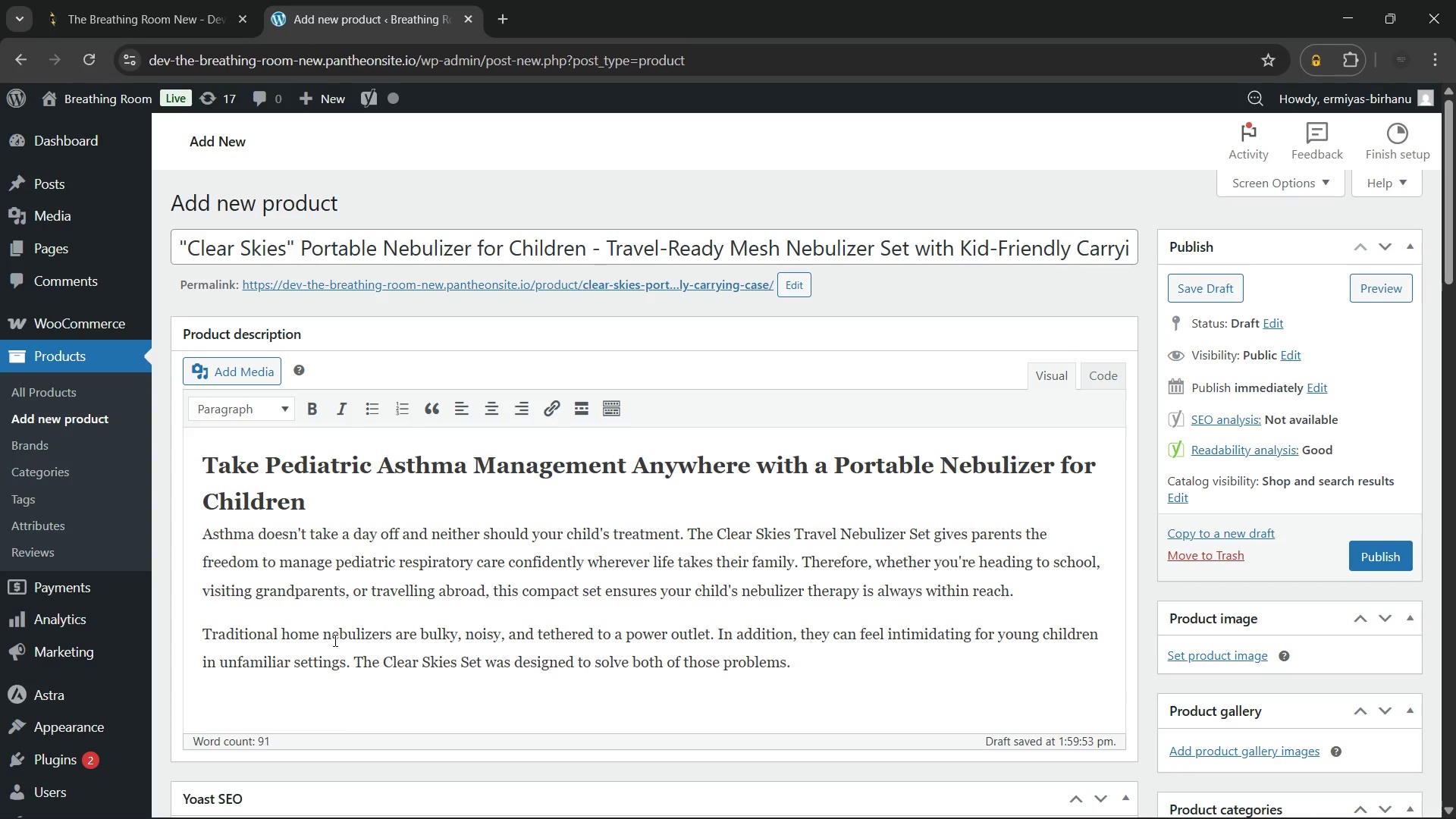 
key(Enter)
 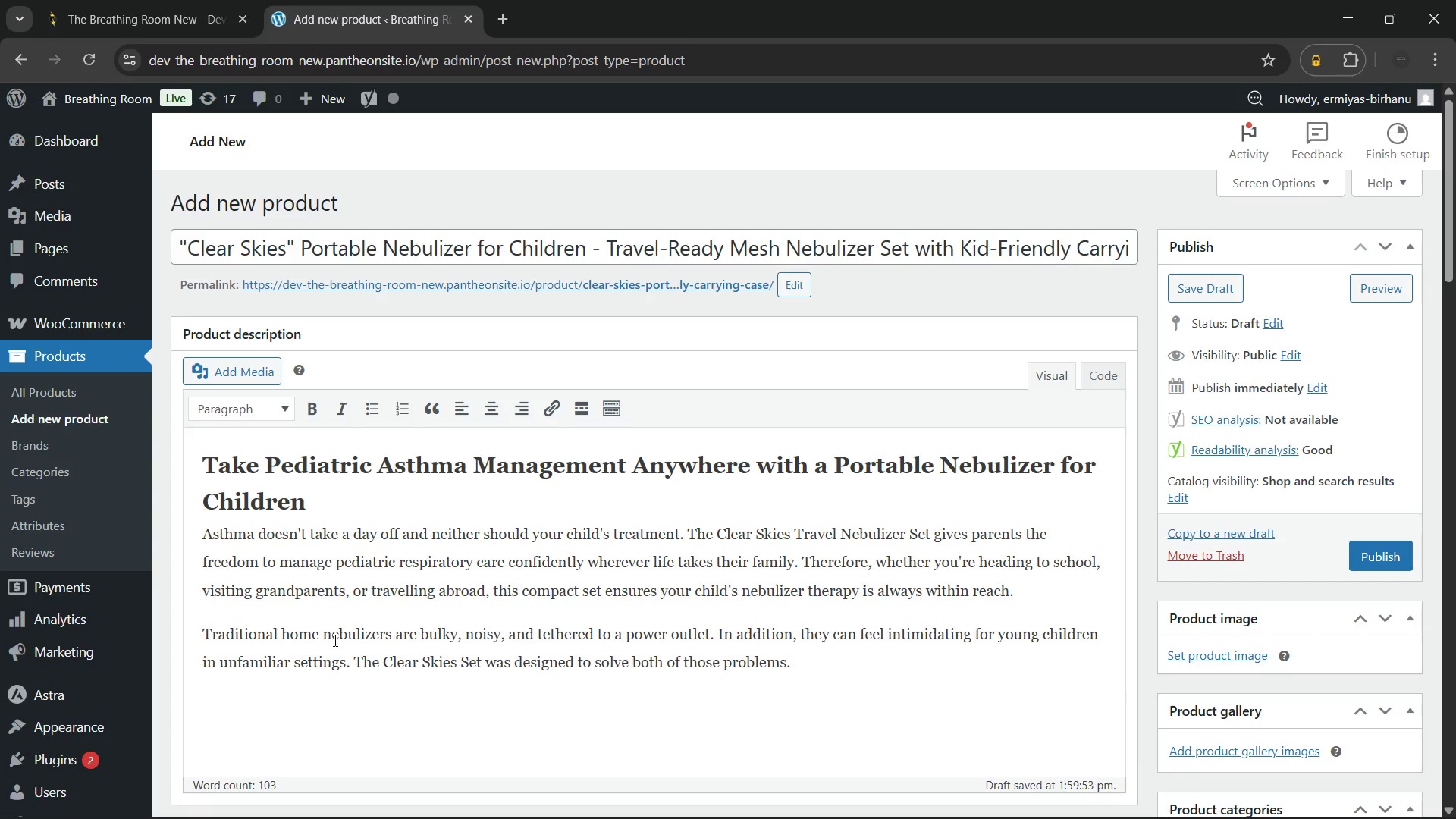 
left_click([233, 410])
 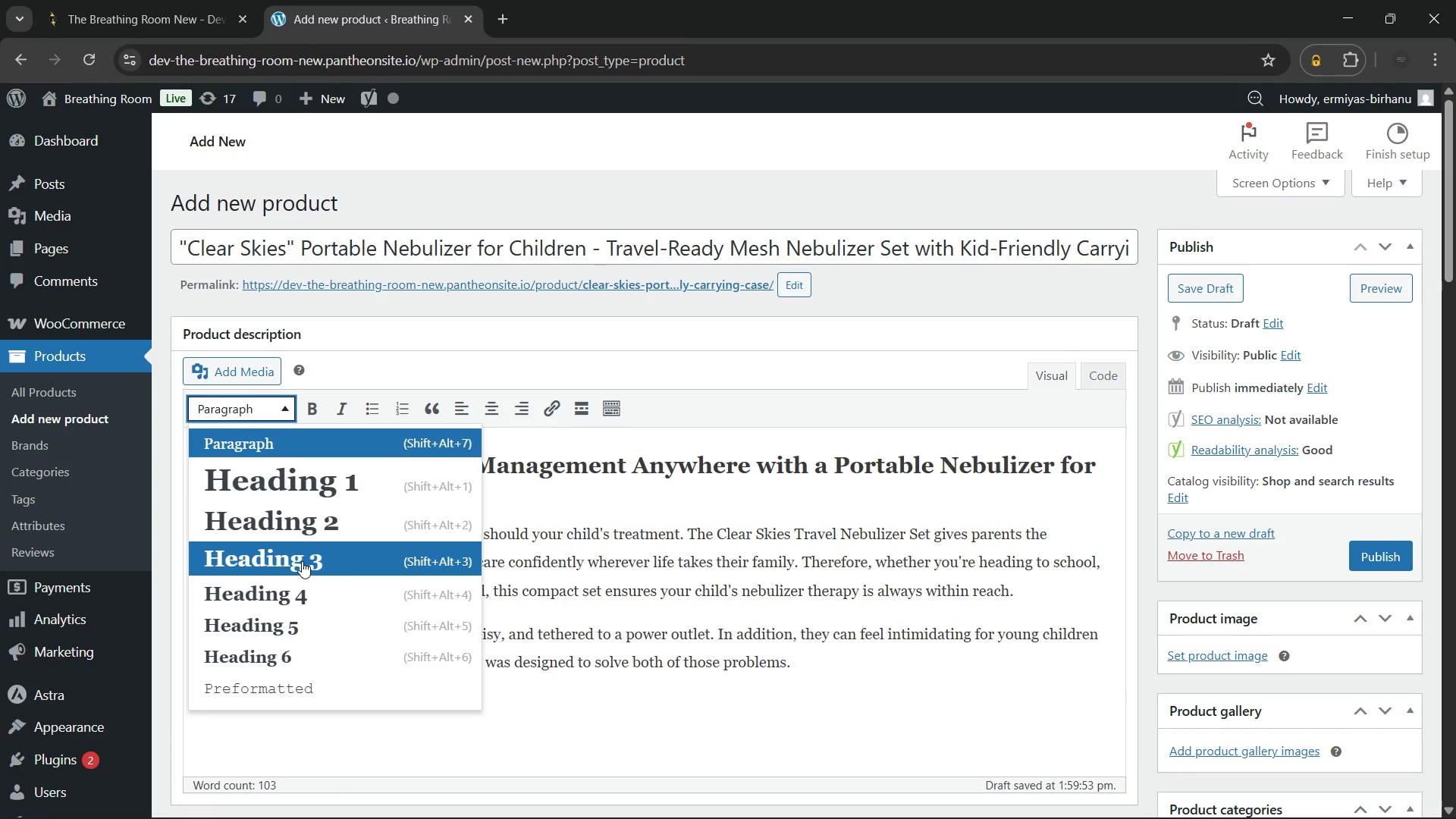 
left_click([302, 561])
 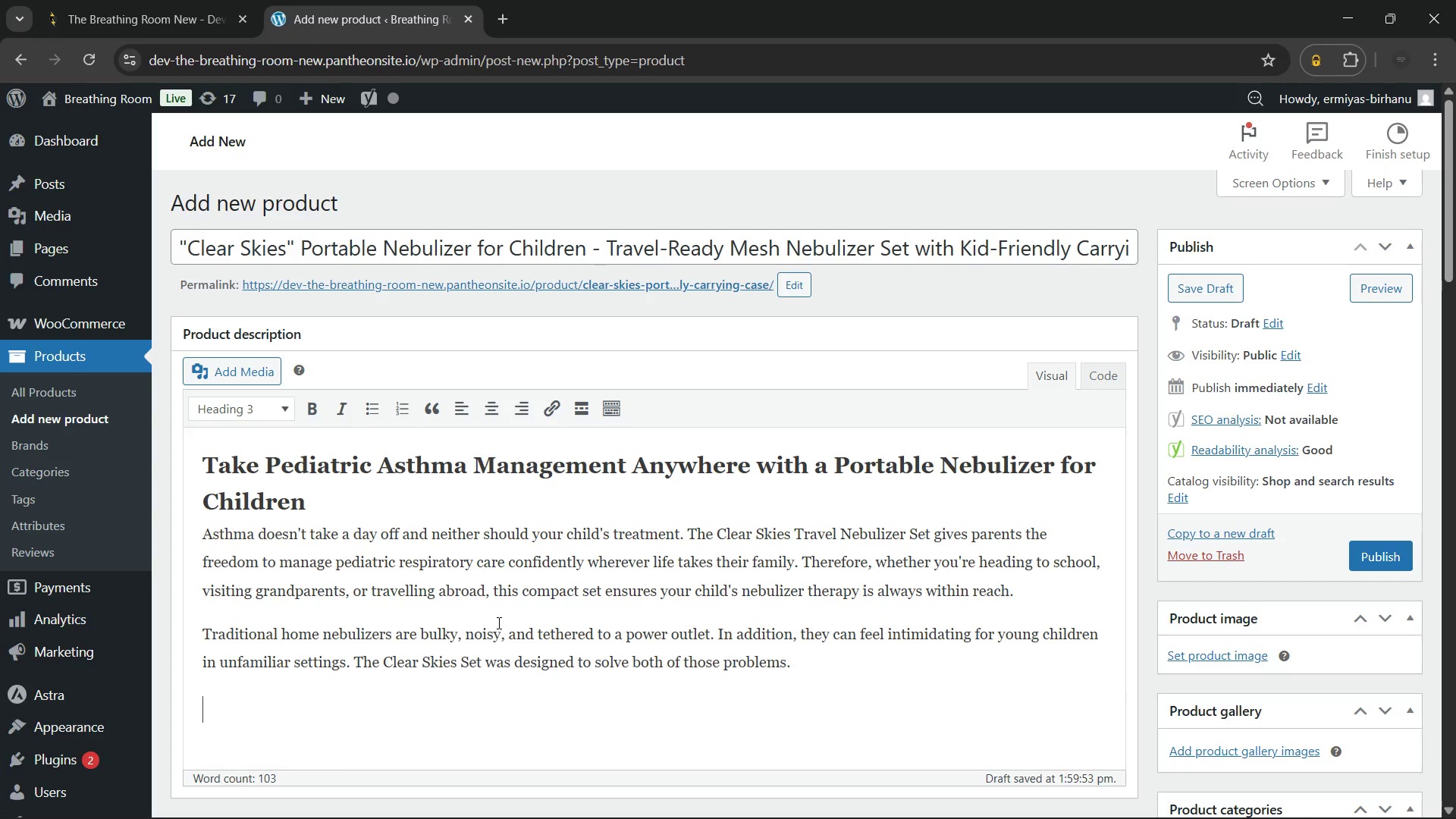 
wait(24.47)
 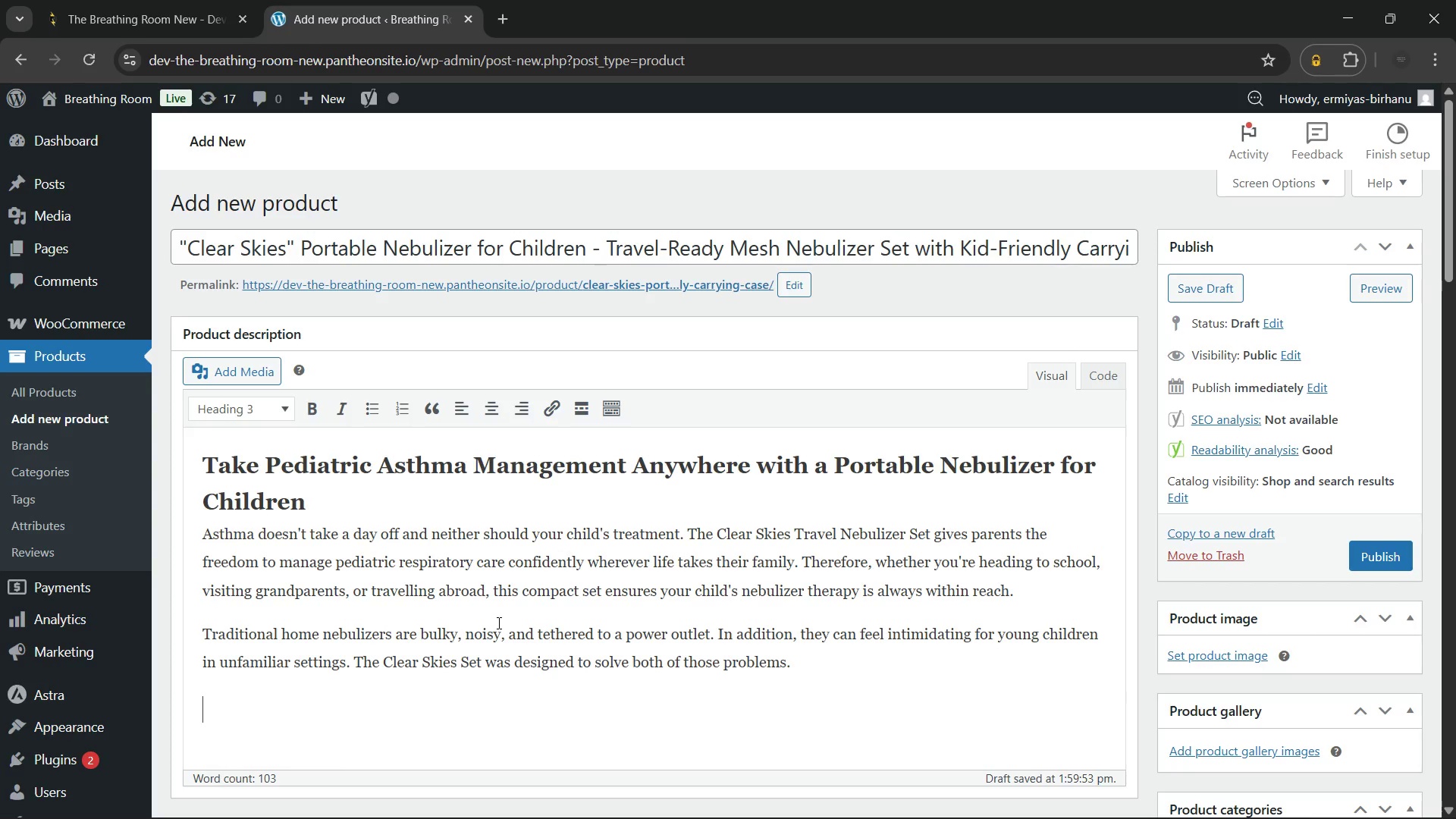 
type(What's Inside the Clear Skies Set)
 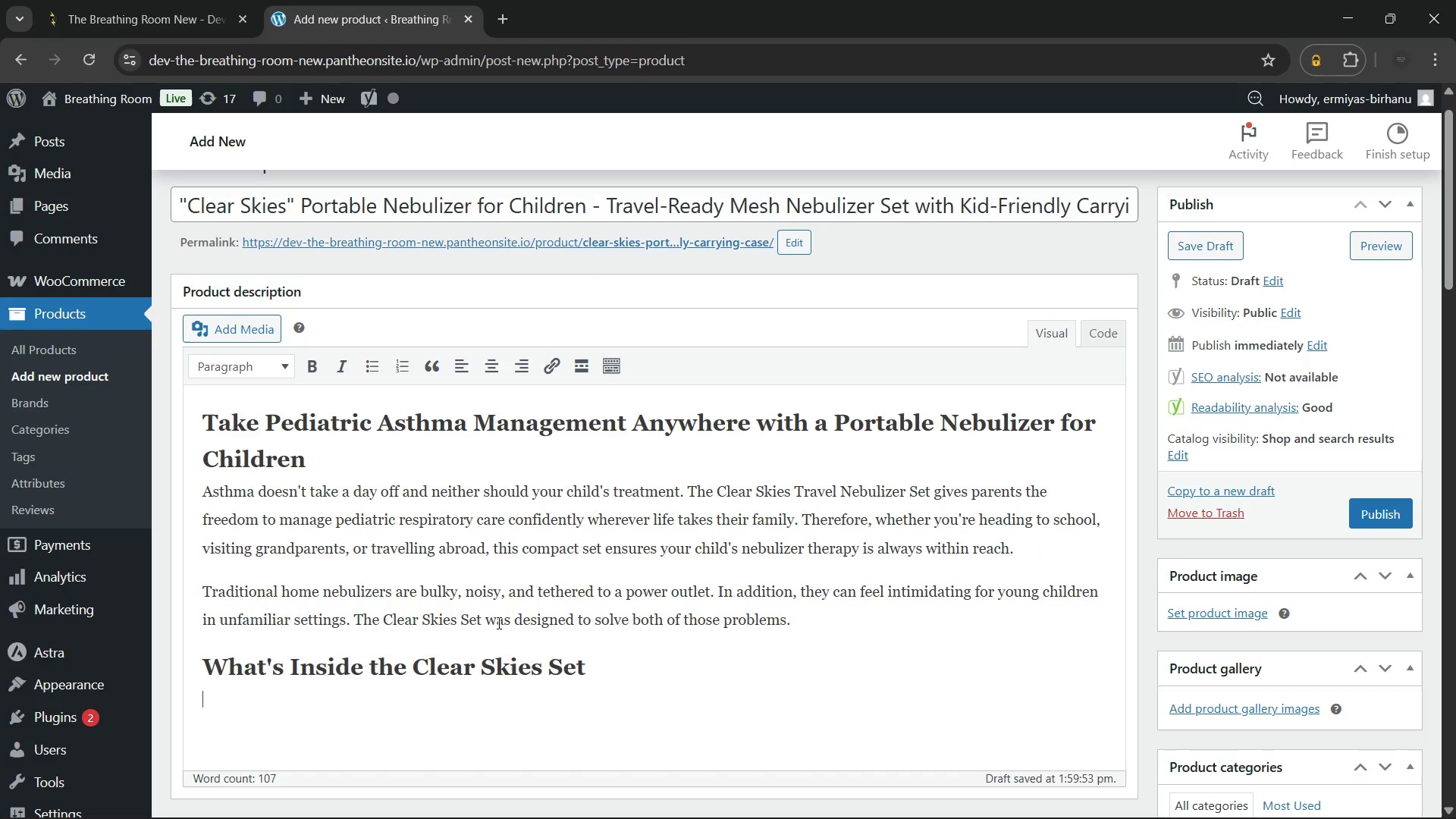 
 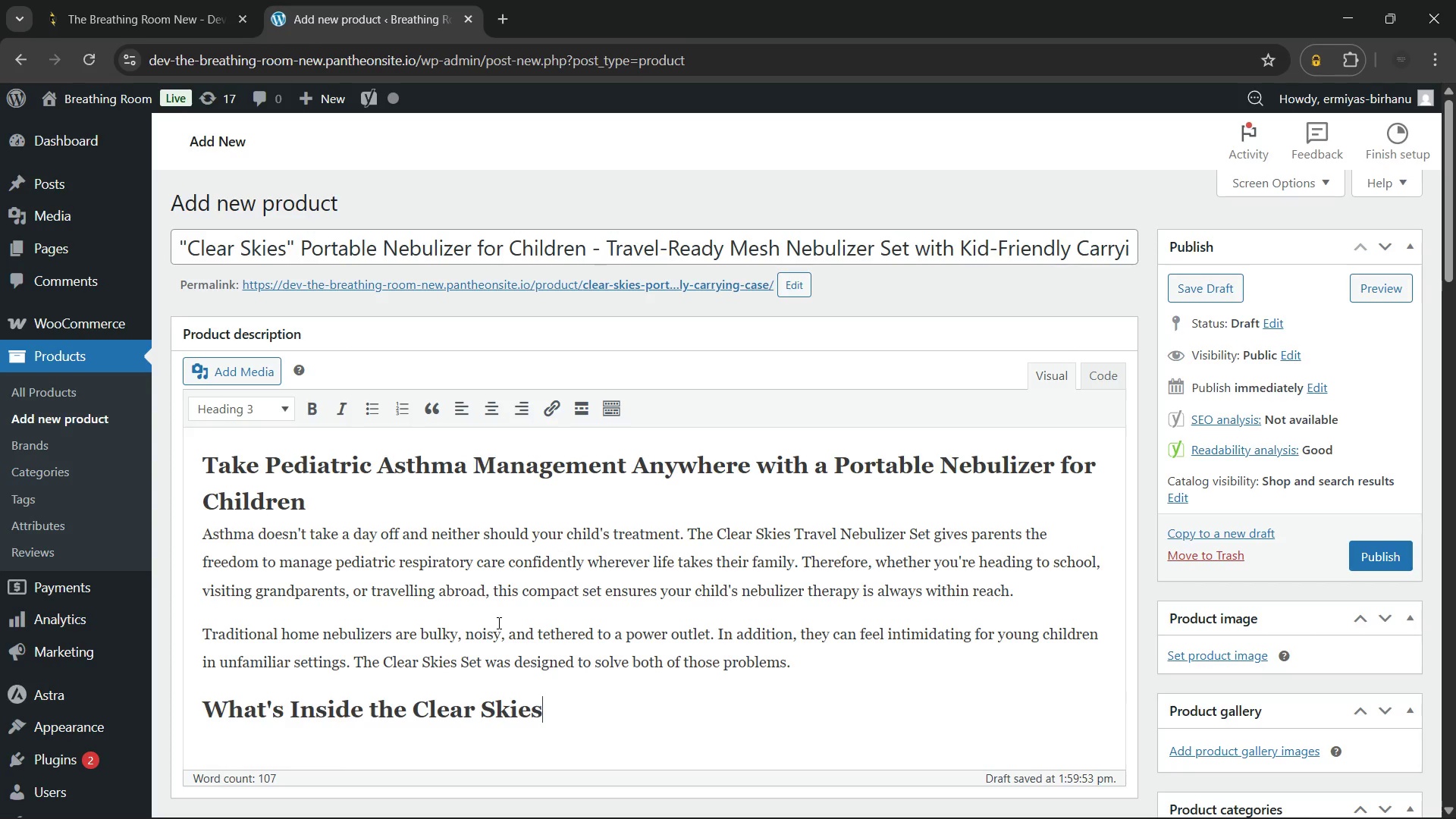 
key(Enter)
 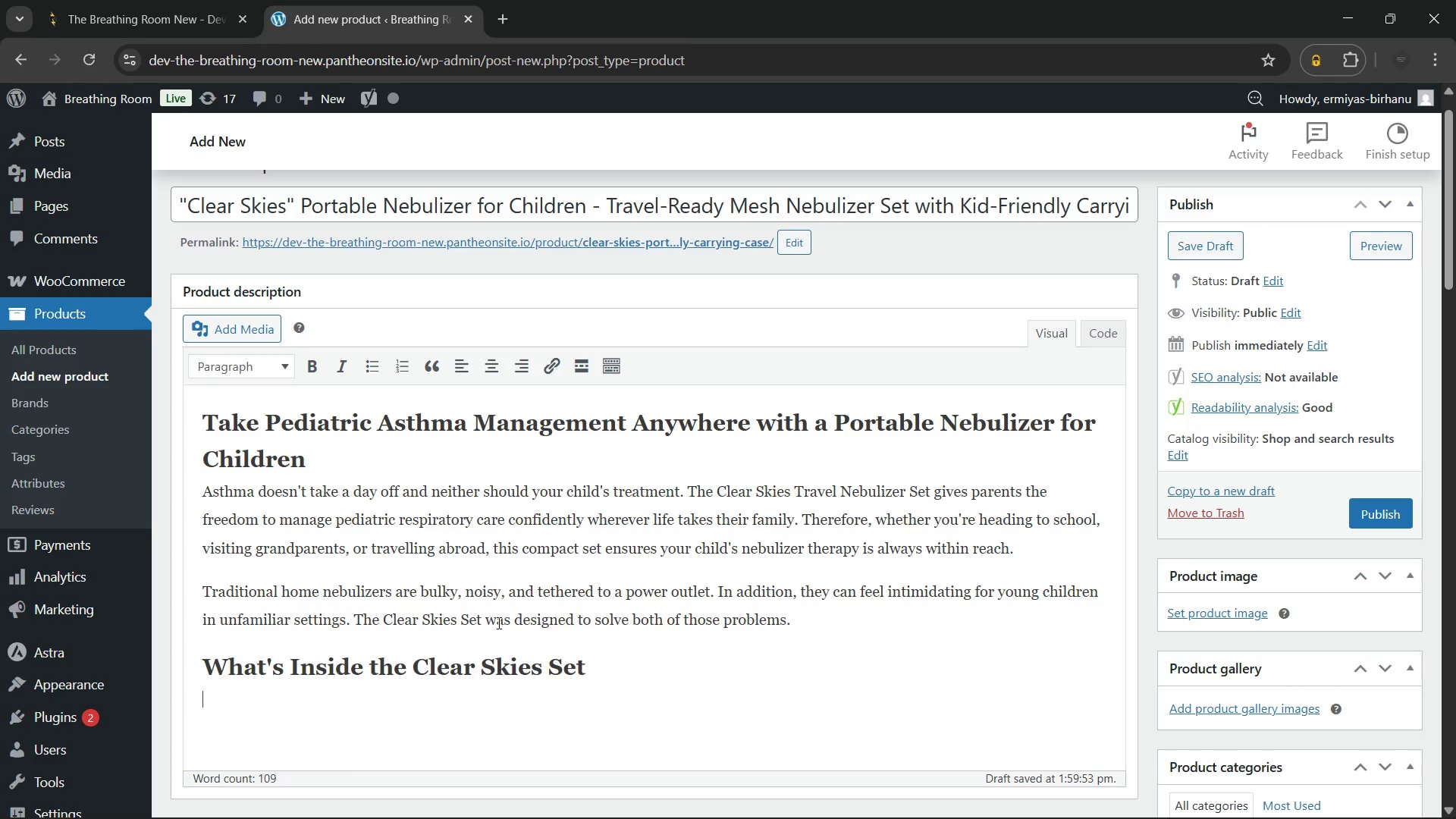 
type(The set includes two essential components:)
 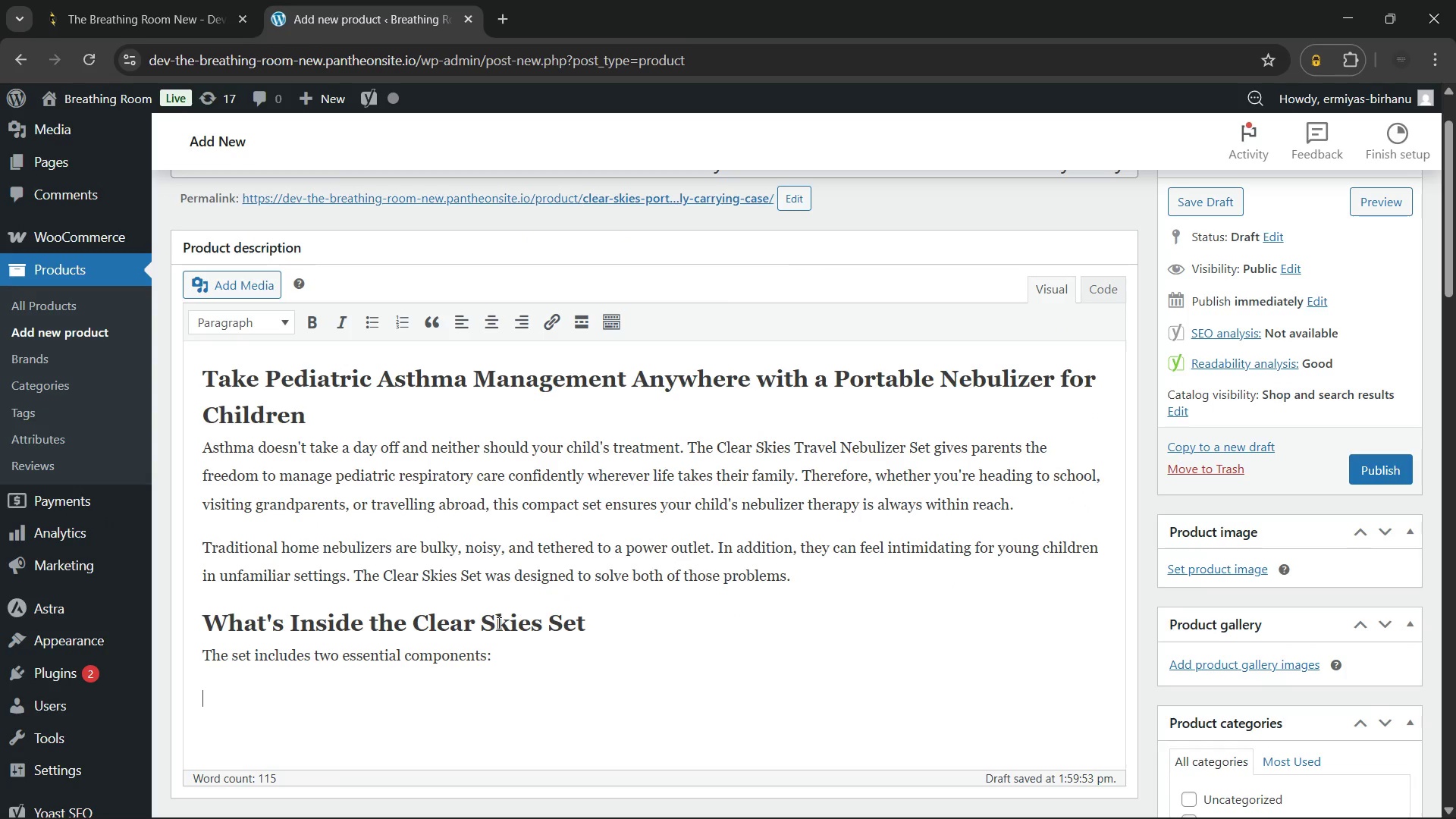 
 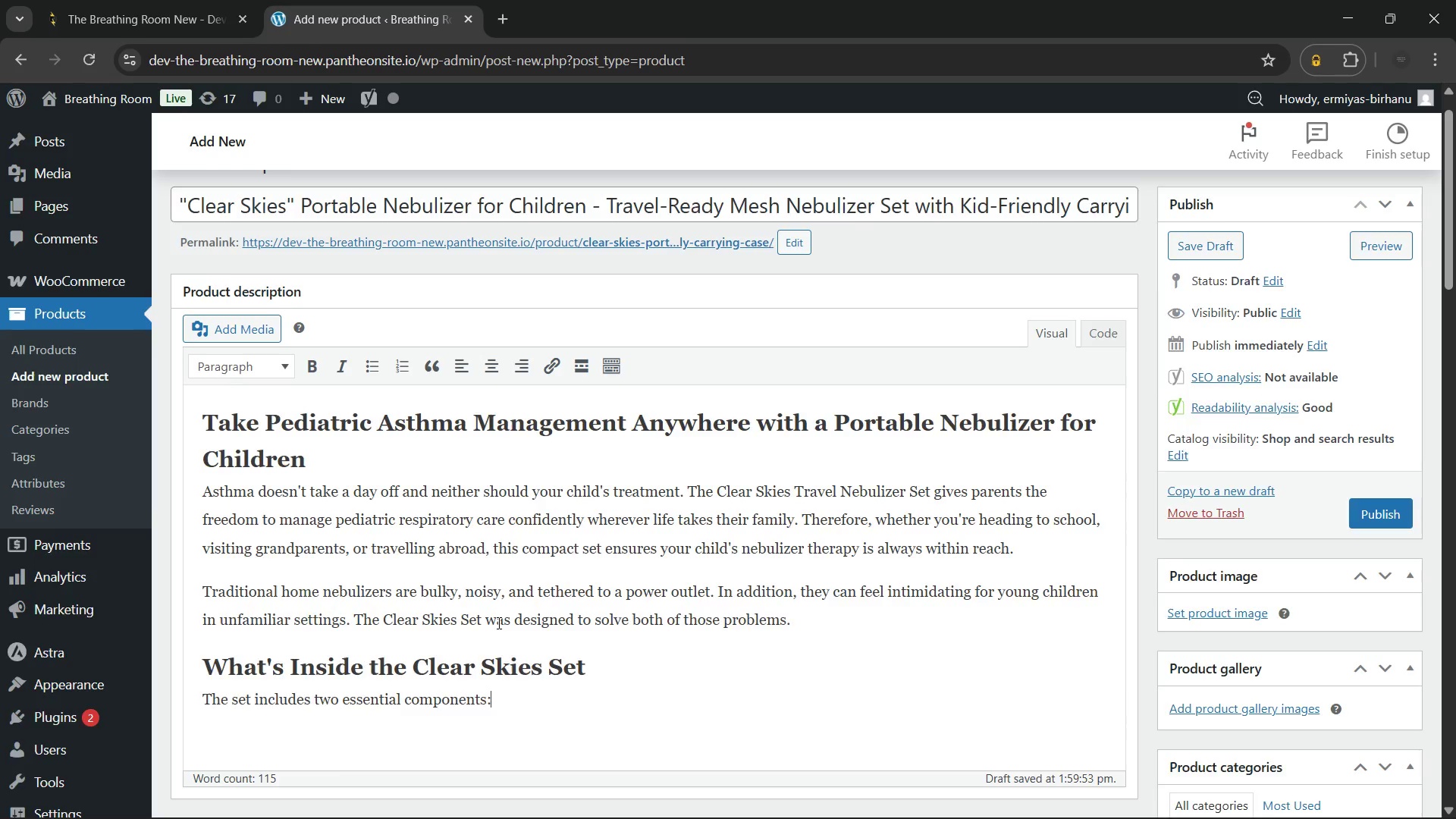 
key(Enter)
 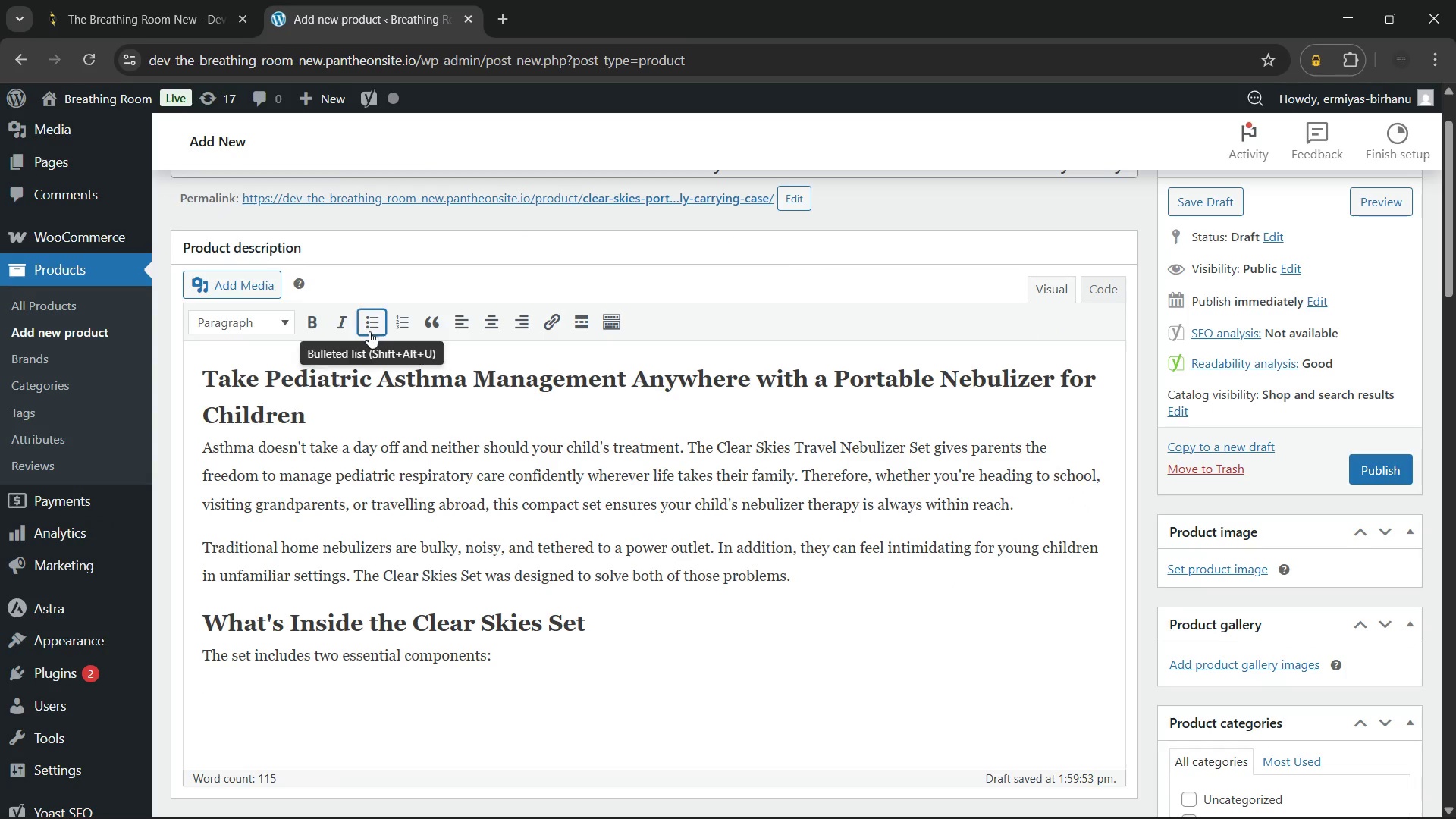 
left_click([381, 315])
 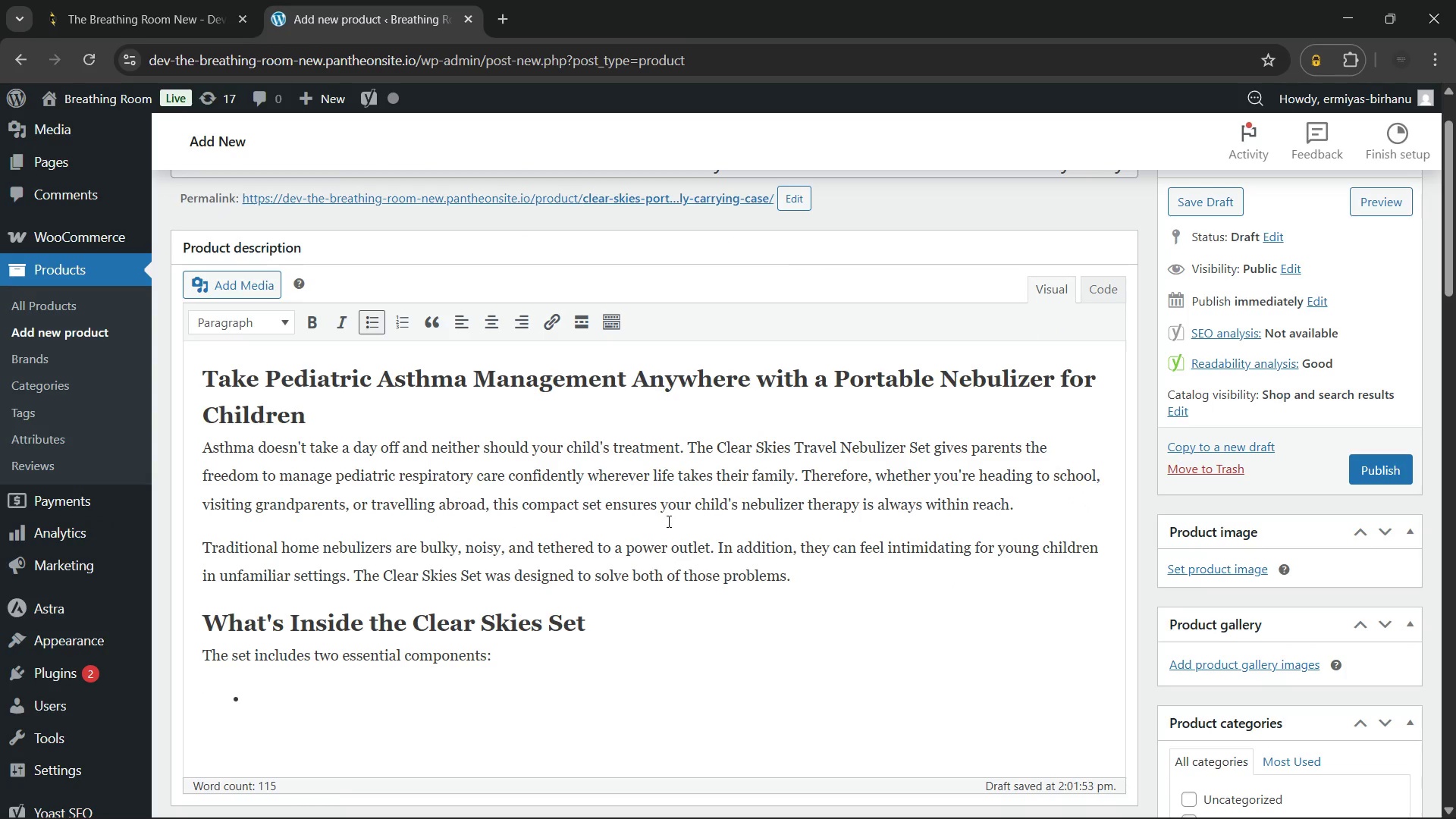 
scroll: coordinate [667, 521], scroll_direction: down, amount: 1.0
 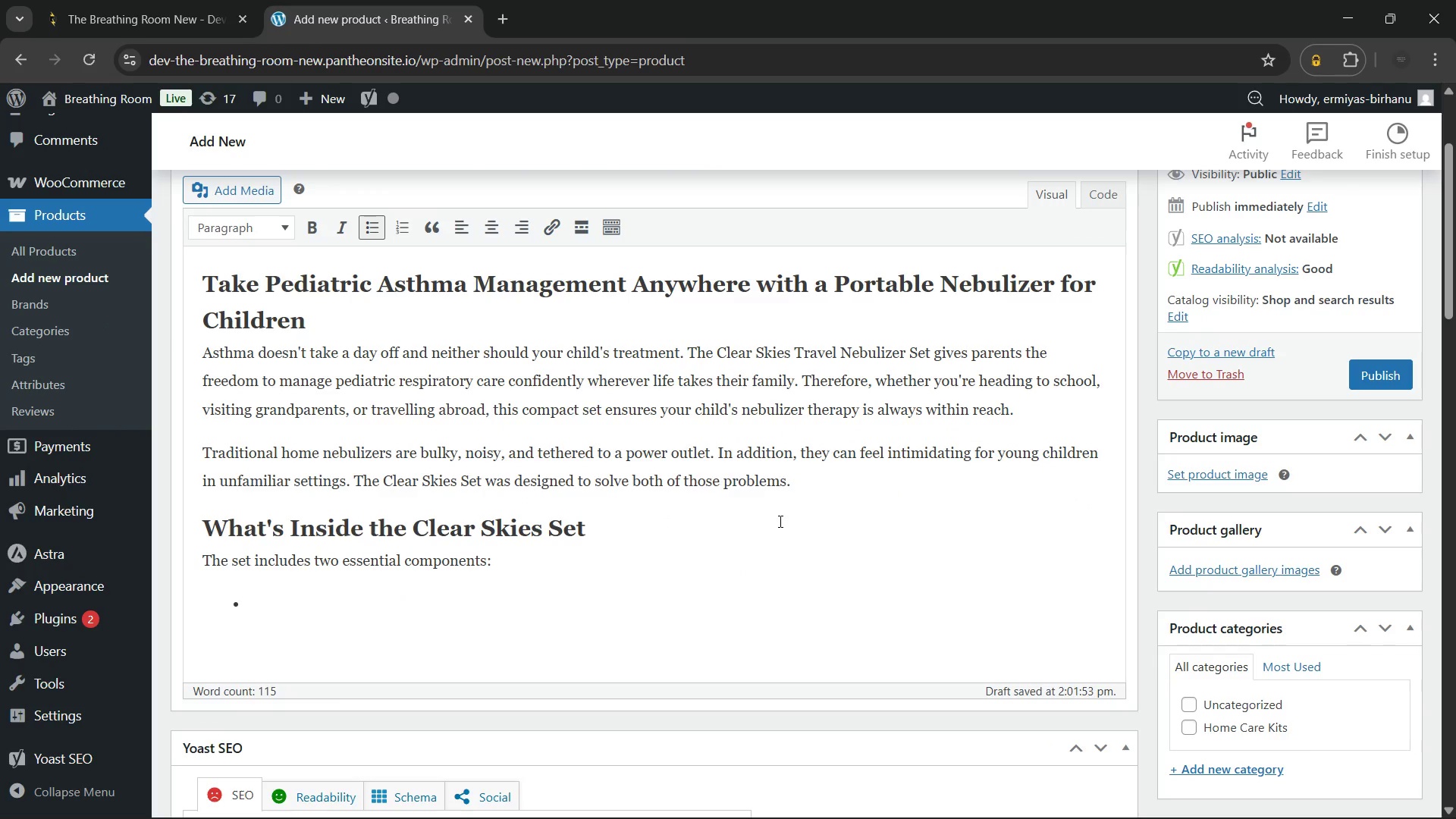 
wait(7.78)
 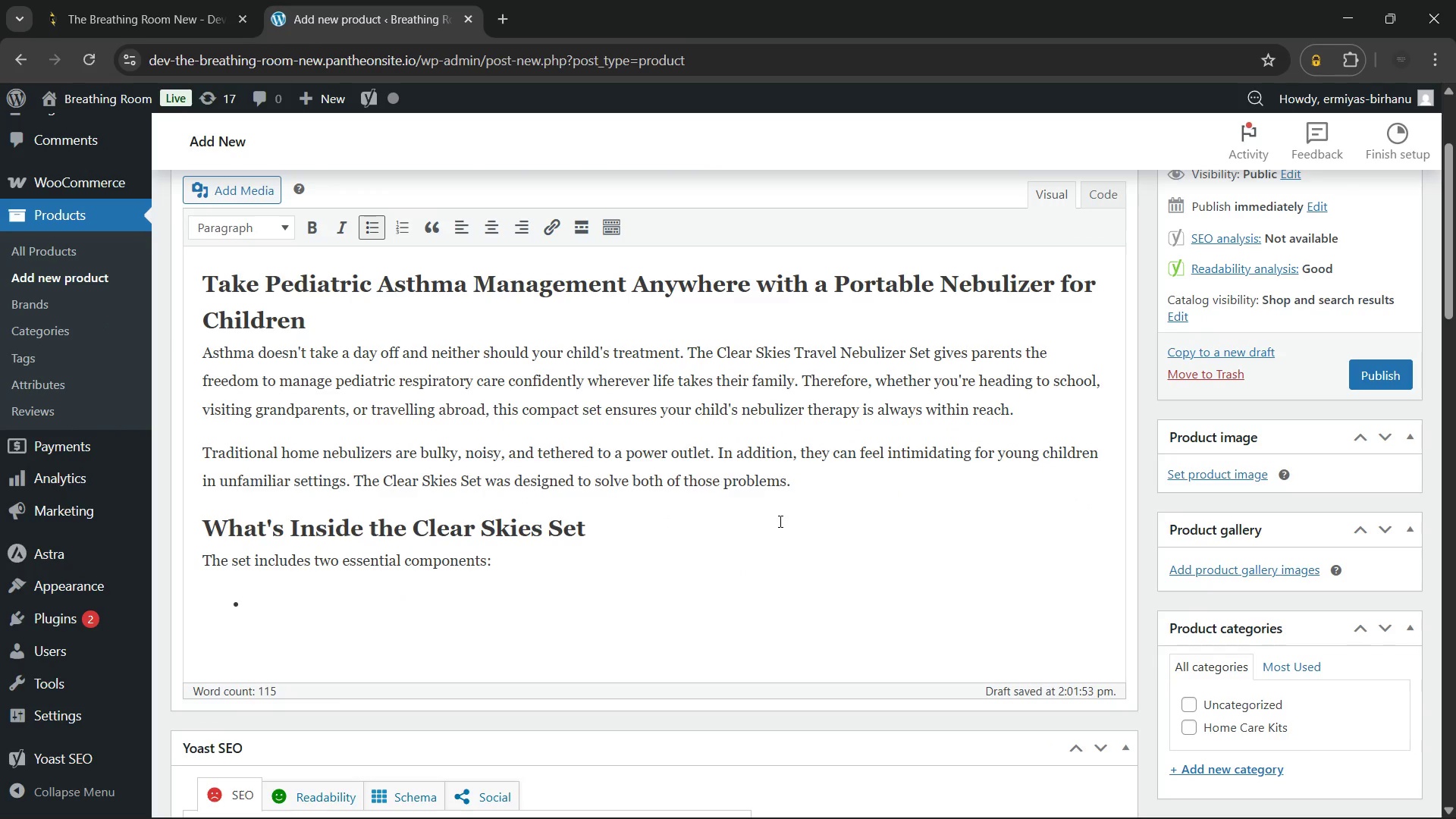 
type(Portable mesh nebulizer: whisper )
key(Backspace)
type(-quiet, USE)
key(Backspace)
type(B-rechargeable, and up to 70F%)
key(Backspace)
key(Backspace)
type(% smaller than traditional tabletop models)
 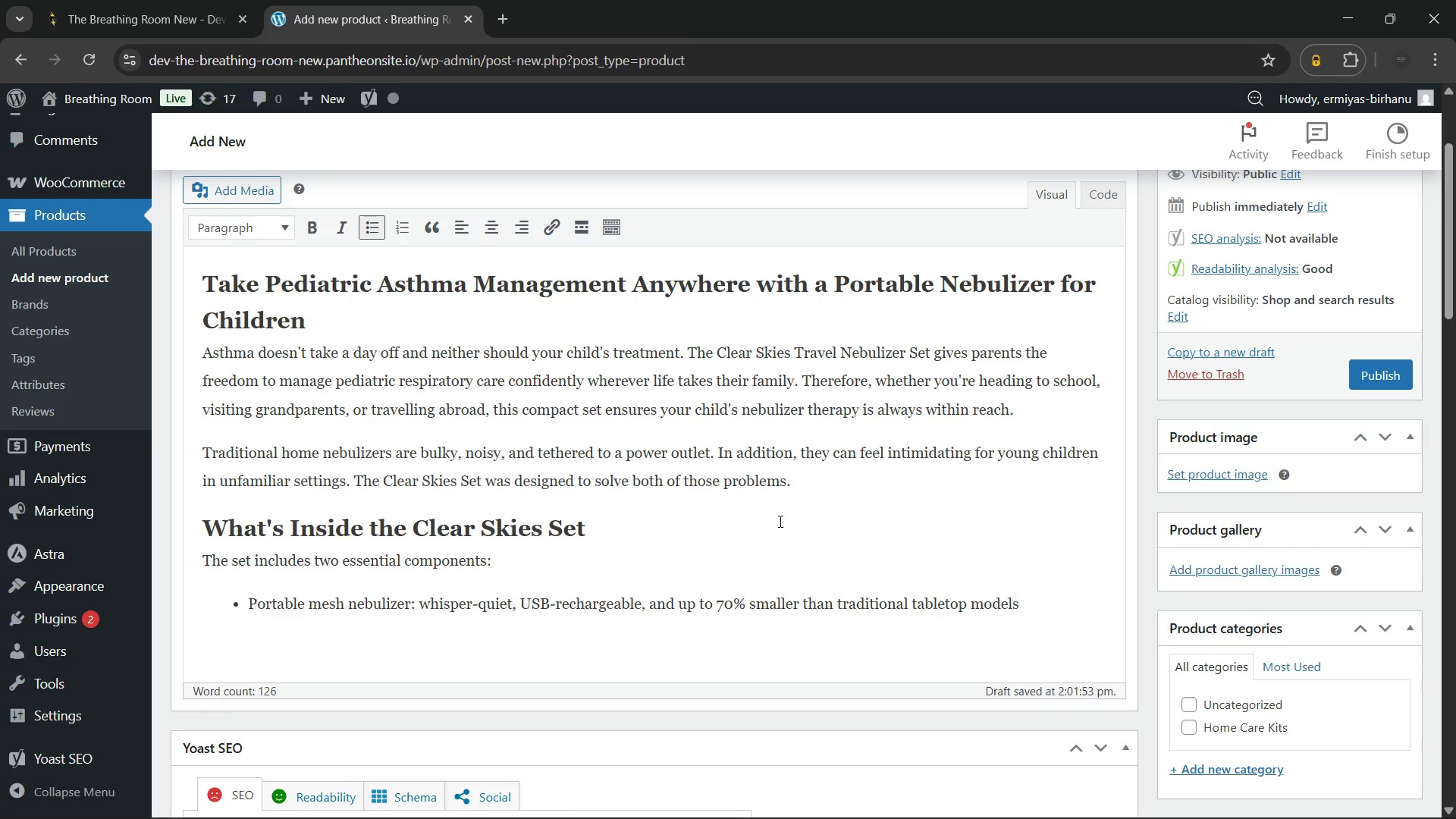 
wait(12.06)
 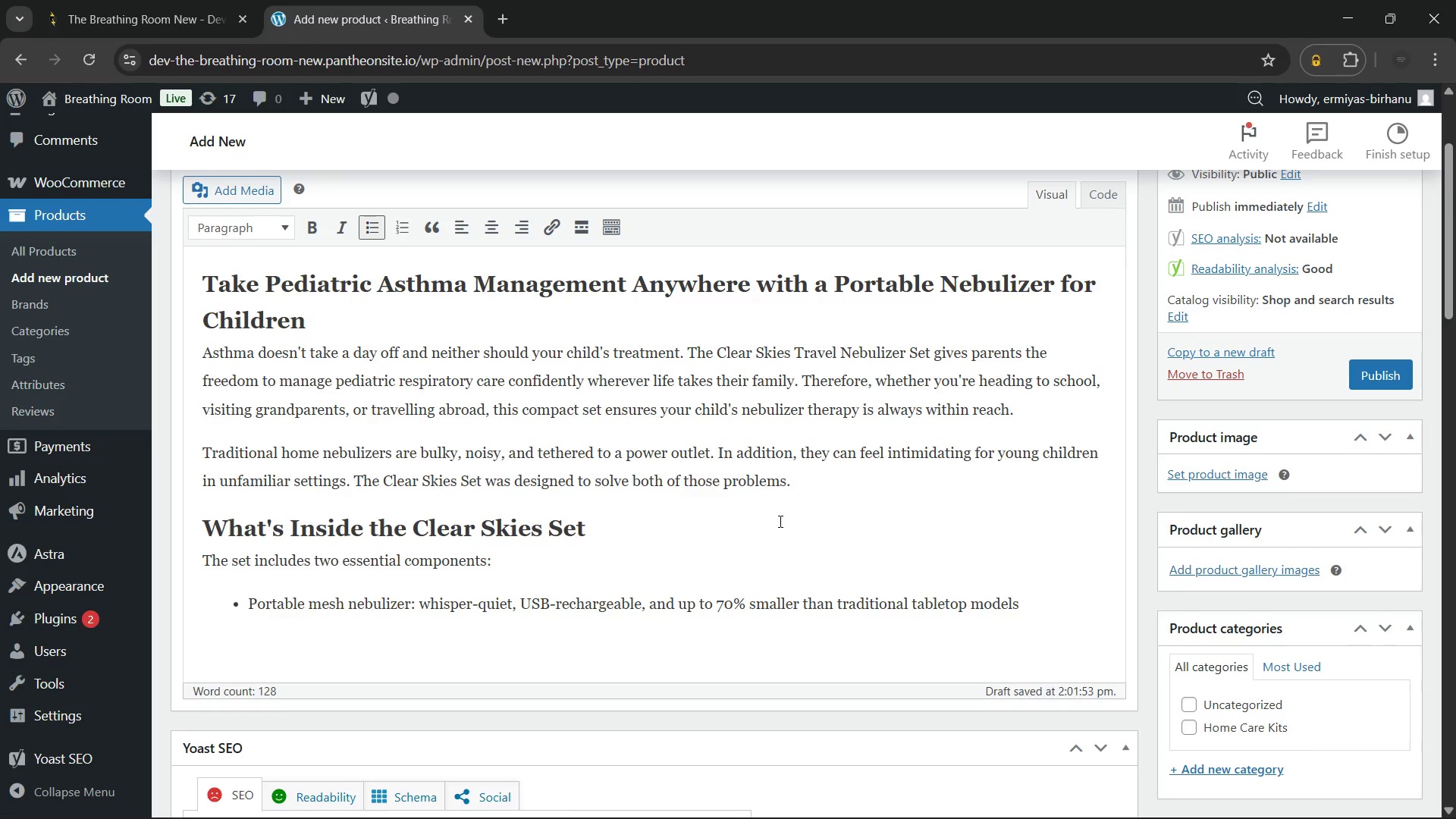 
key(Enter)
 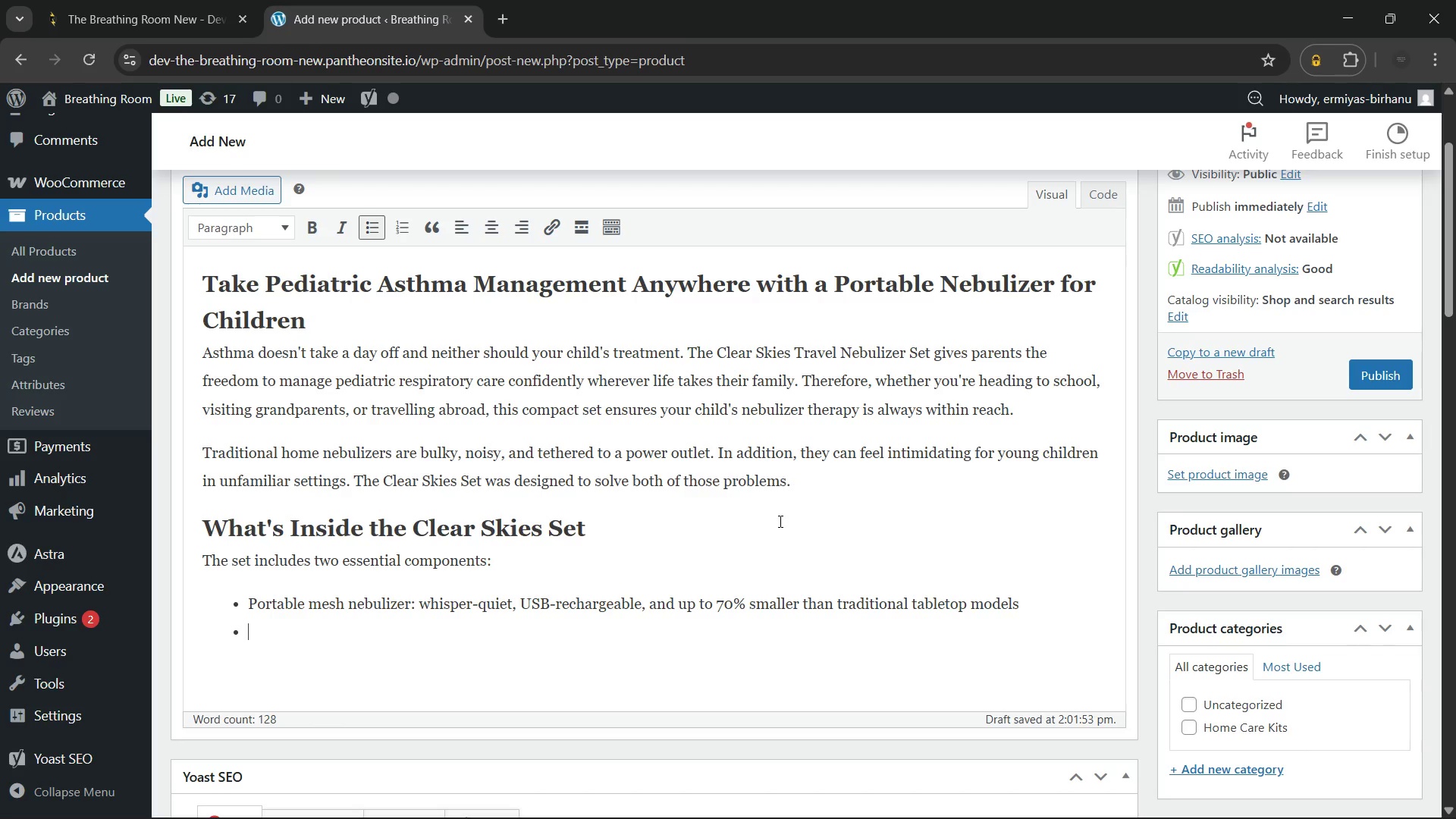 
type(Kid-friendly carrying case: padded, illustrated)
 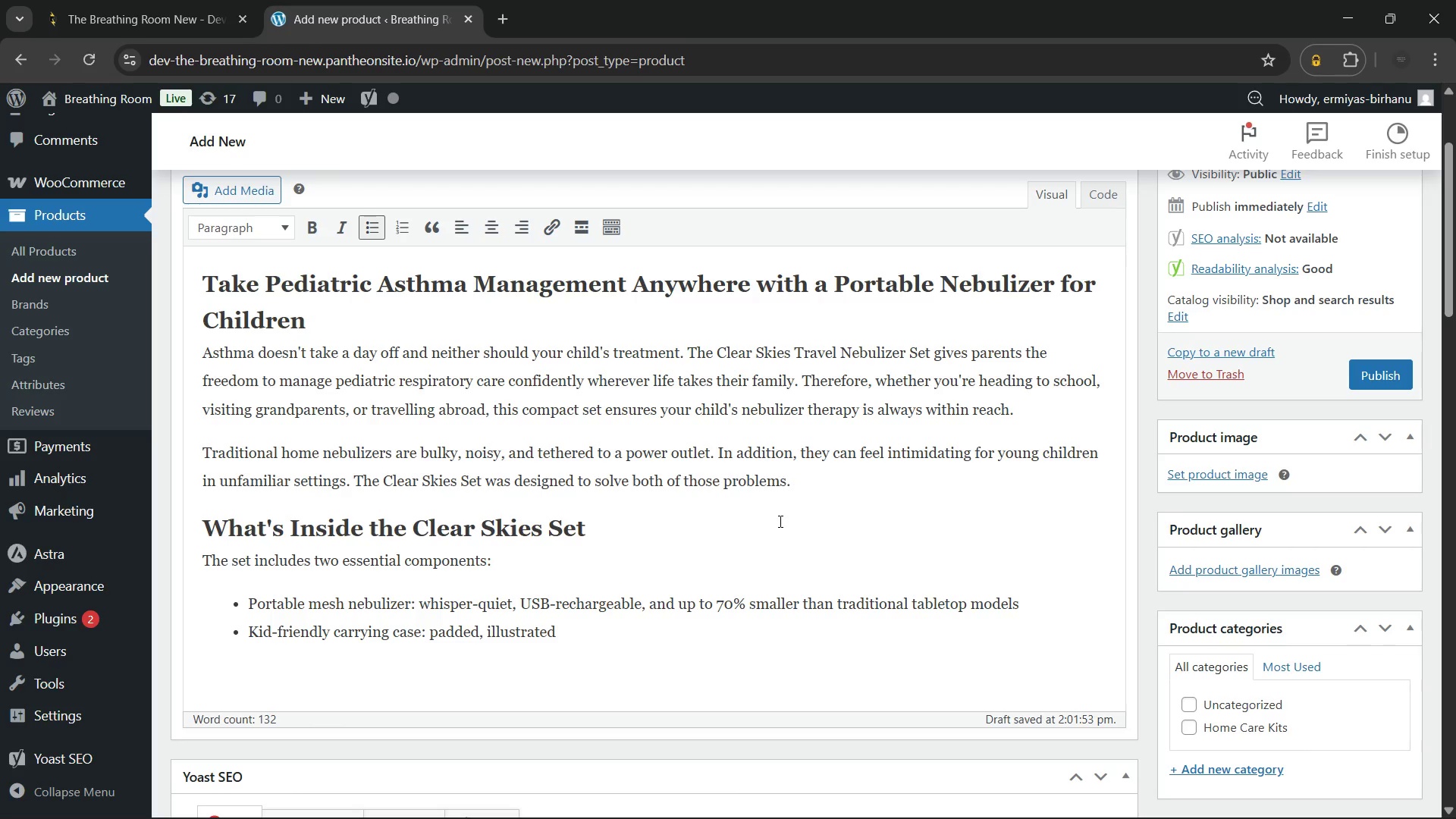 
hold_key(key=ArrowLeft, duration=0.98)
 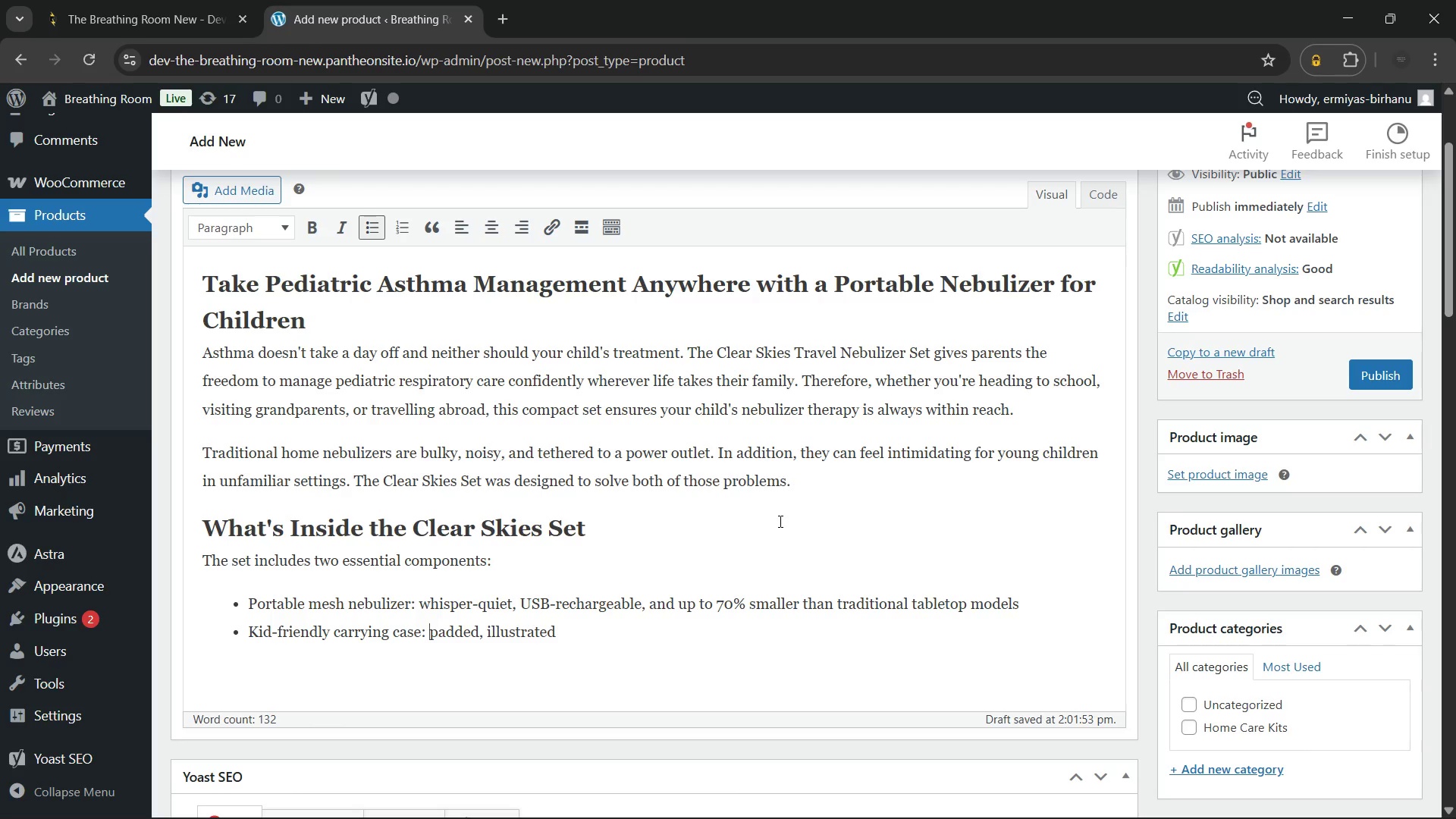 
key(ArrowLeft)
 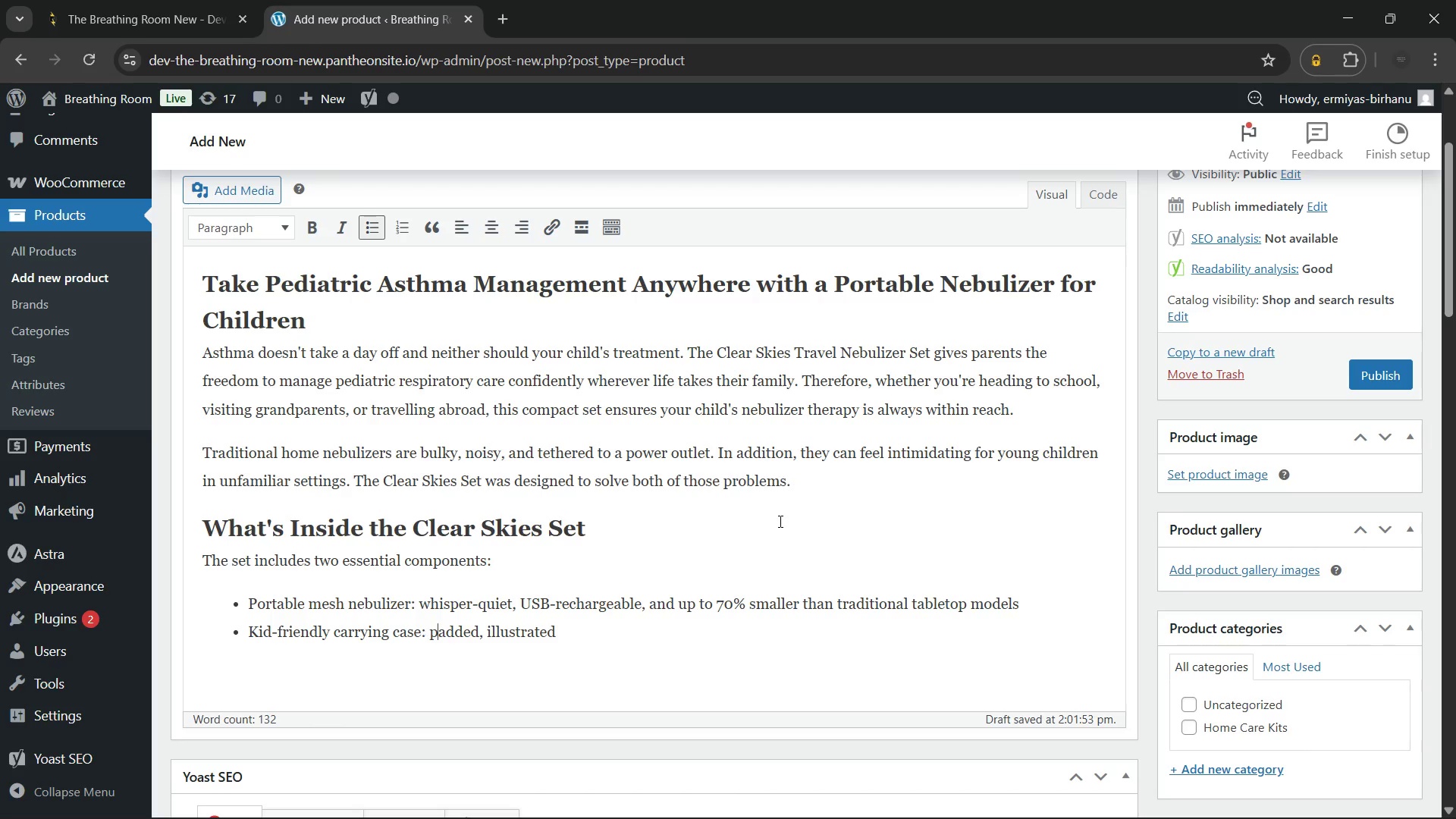 
key(ArrowRight)
 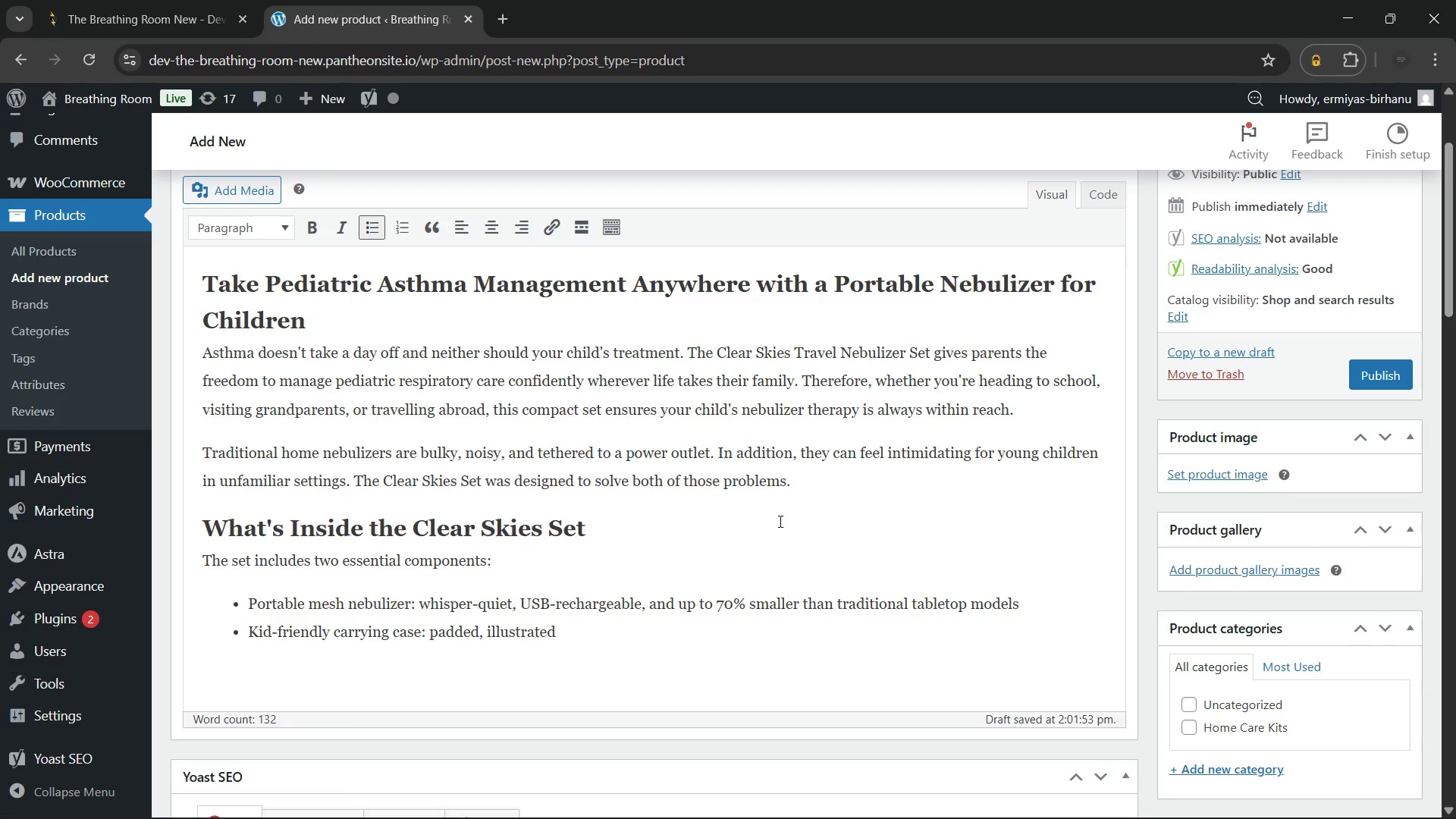 
key(Backspace)
 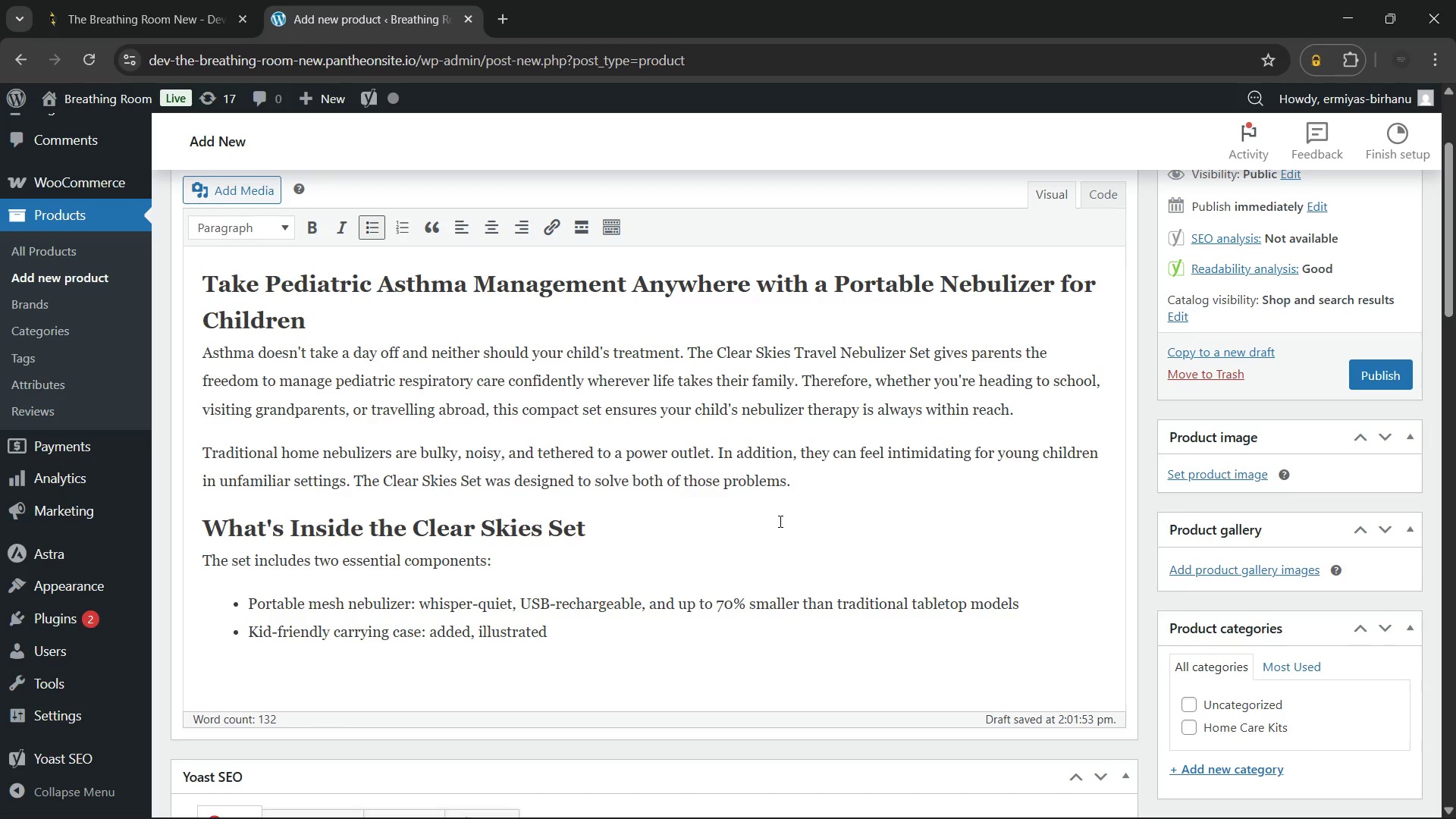 
key(Shift+ShiftLeft)
 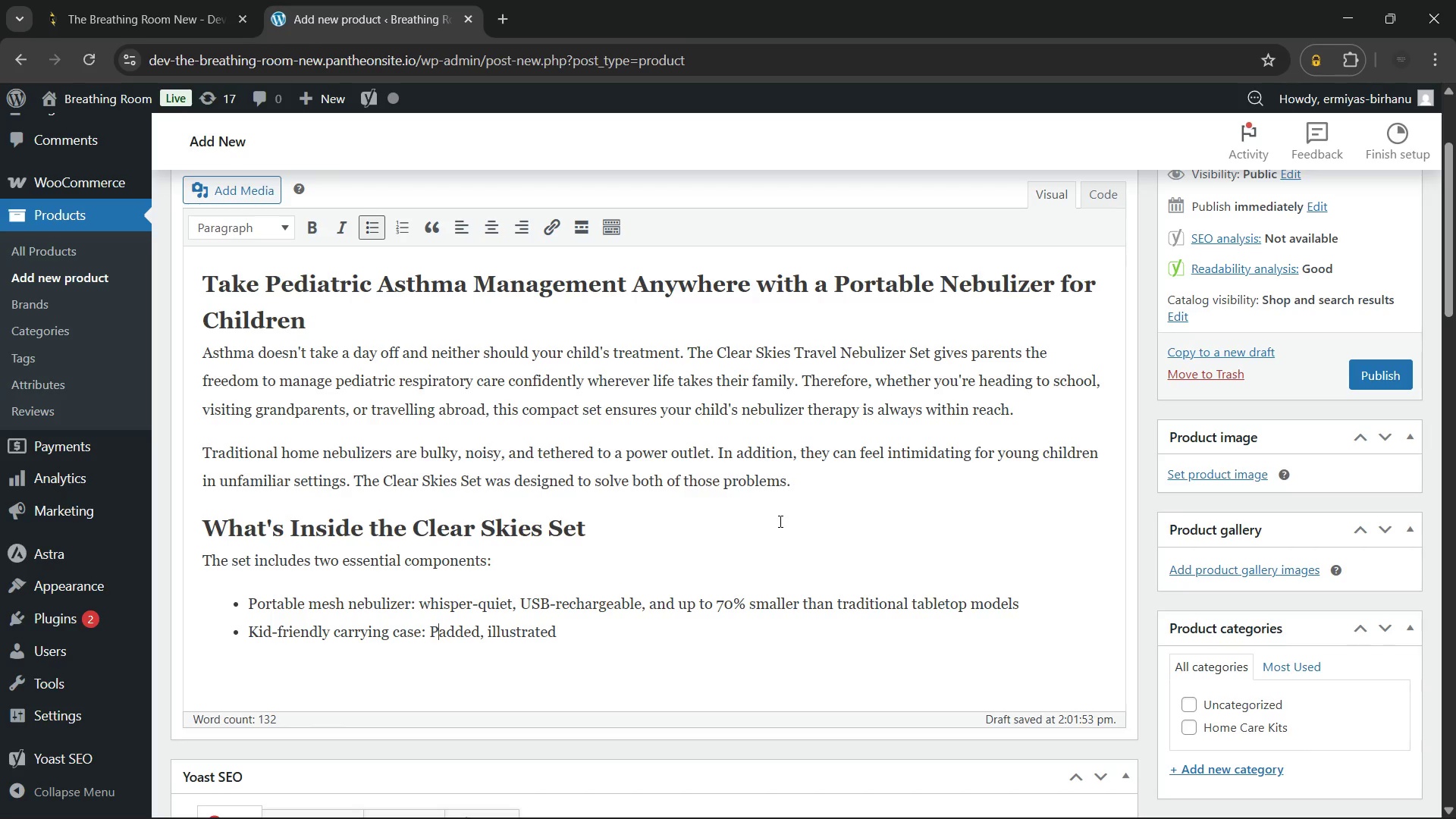 
key(Shift+P)
 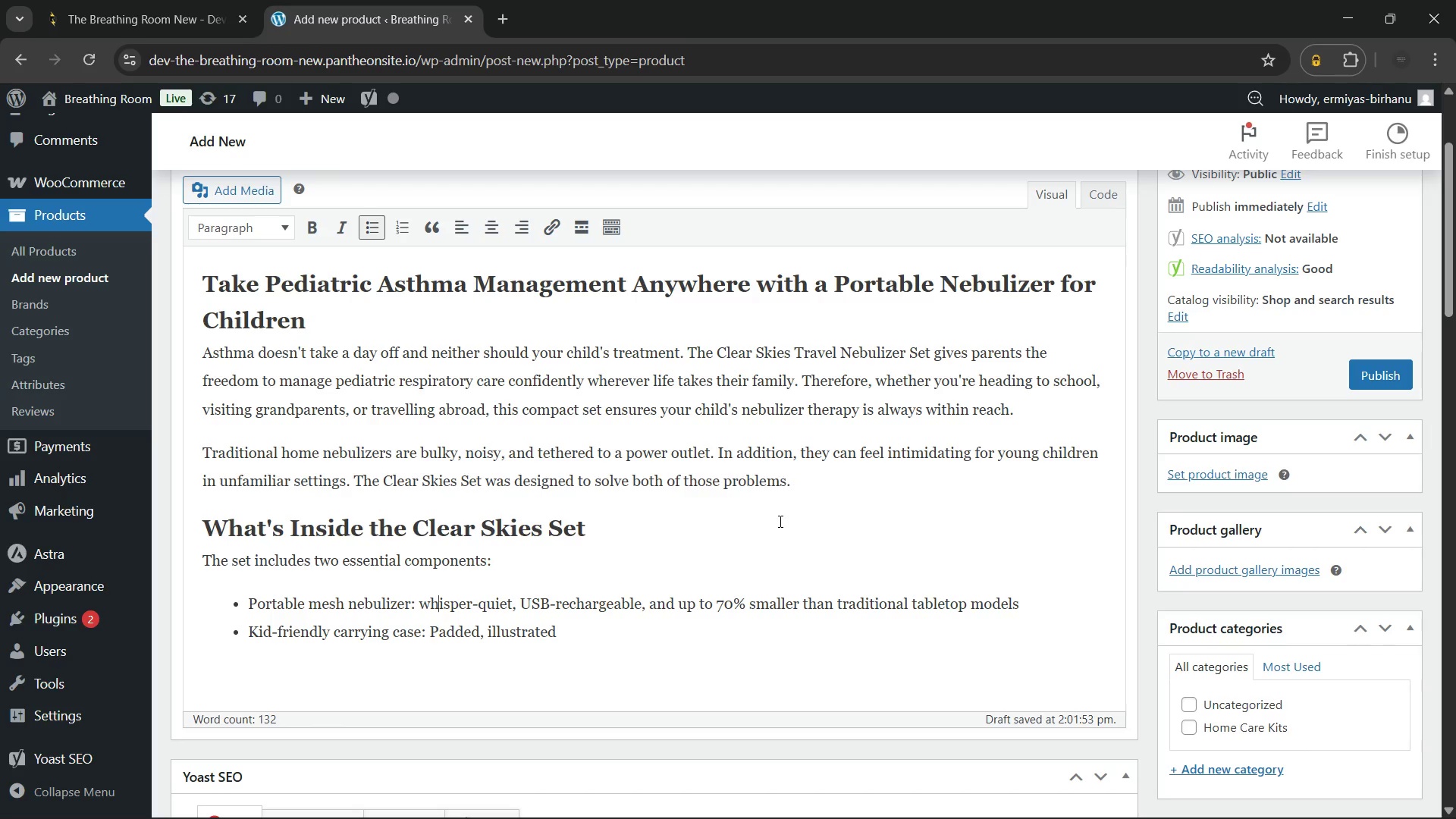 
key(ArrowUp)
 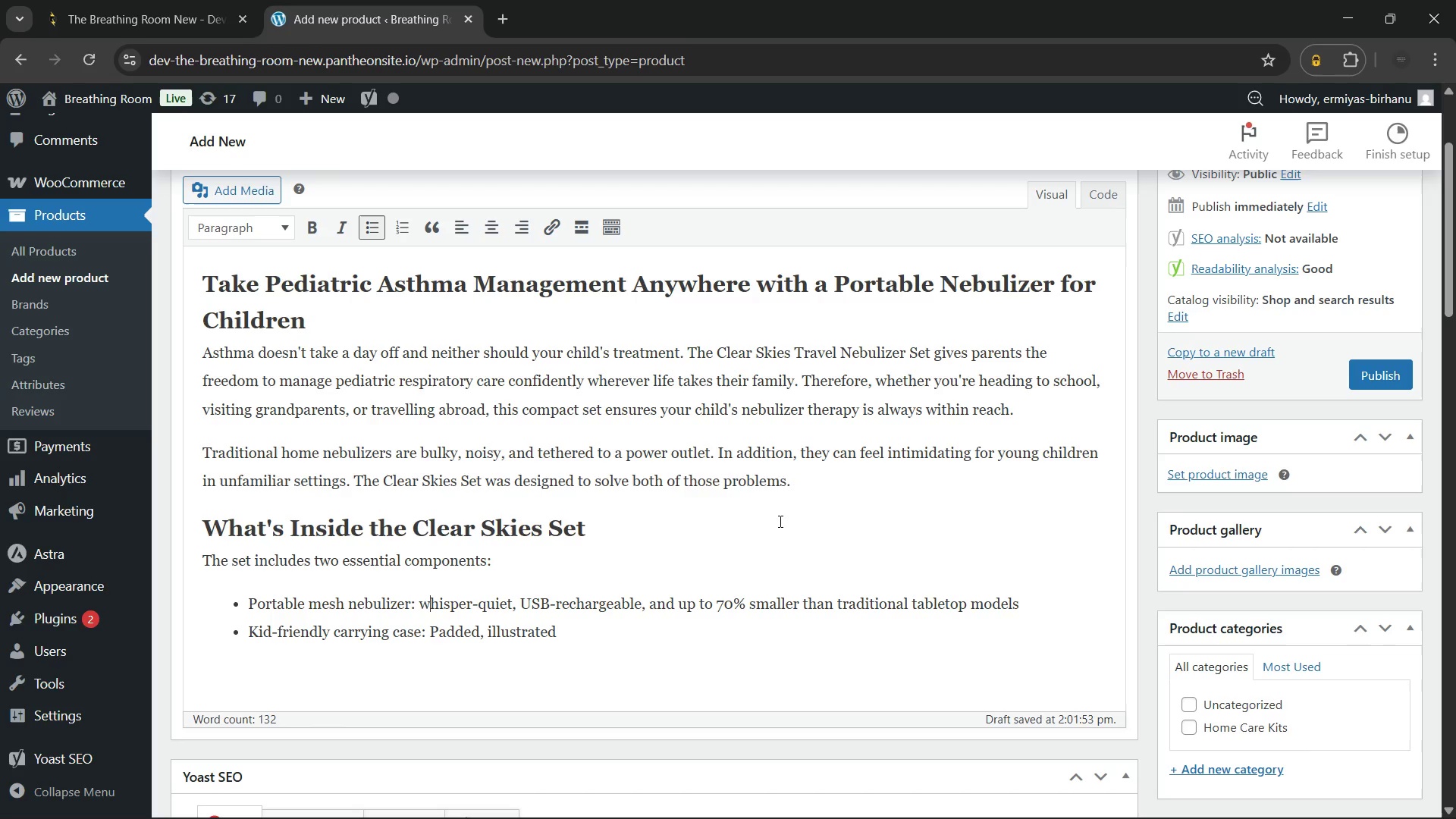 
key(ArrowLeft)
 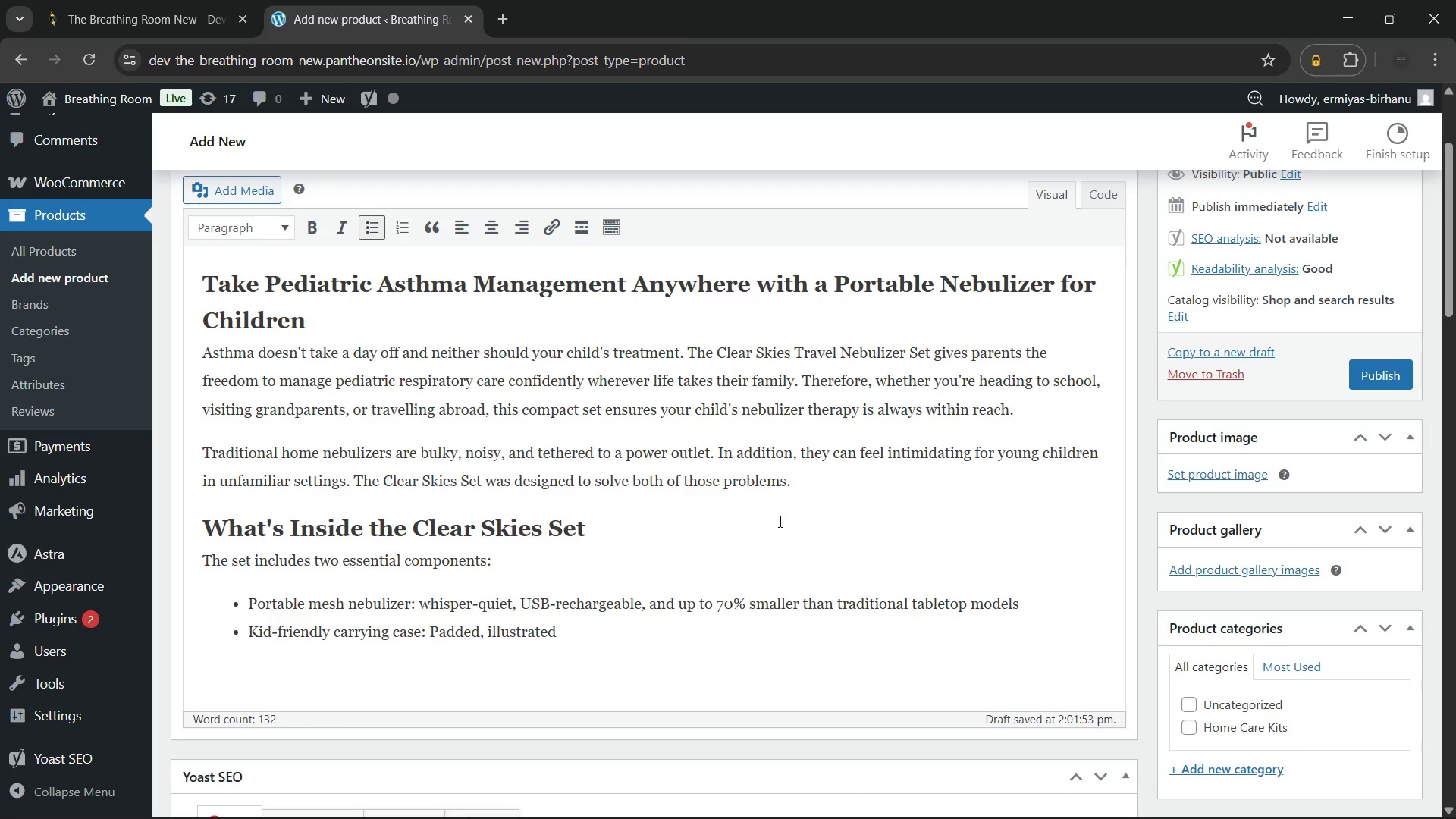 
key(Backspace)
 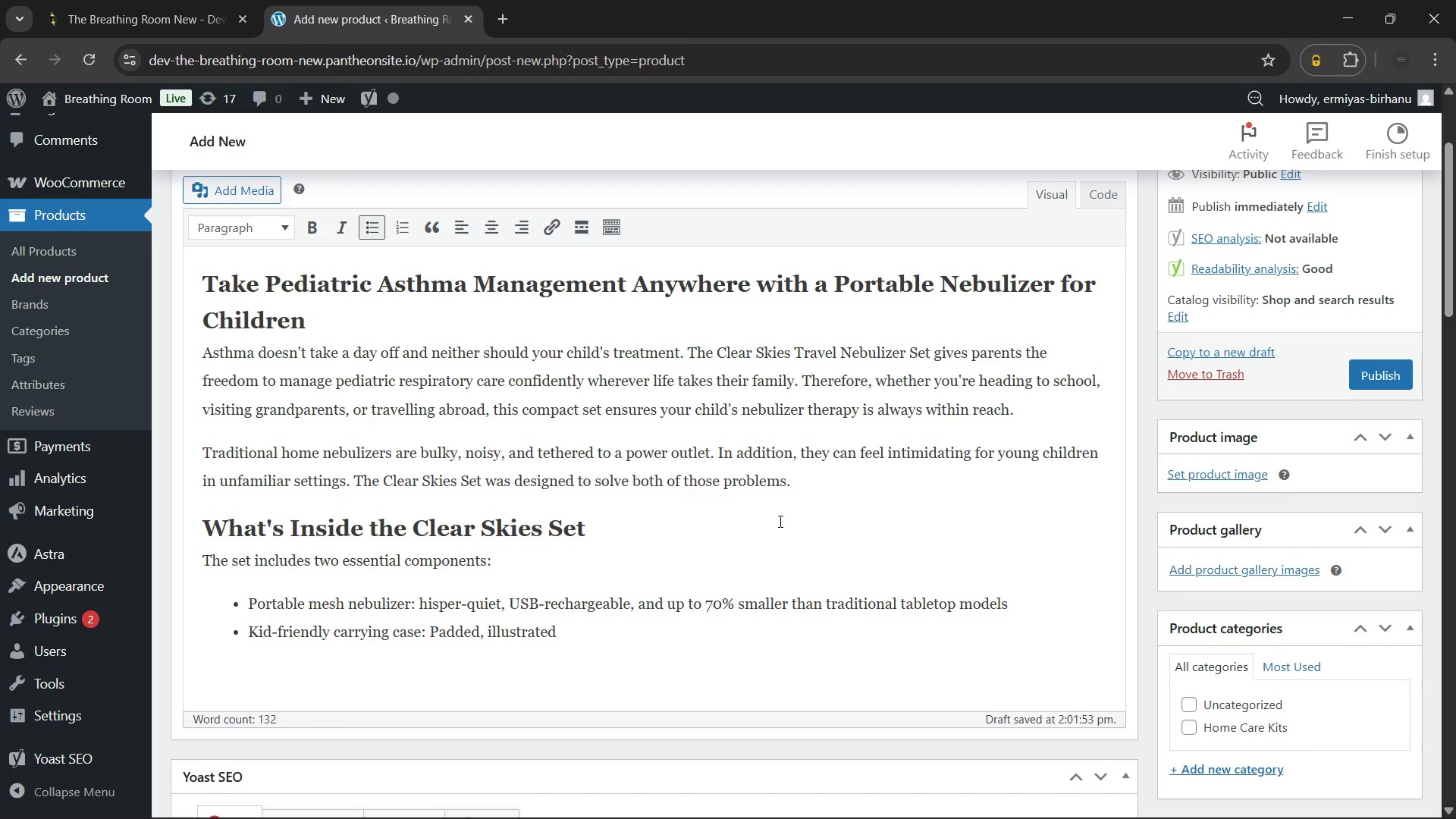 
key(Shift+ShiftRight)
 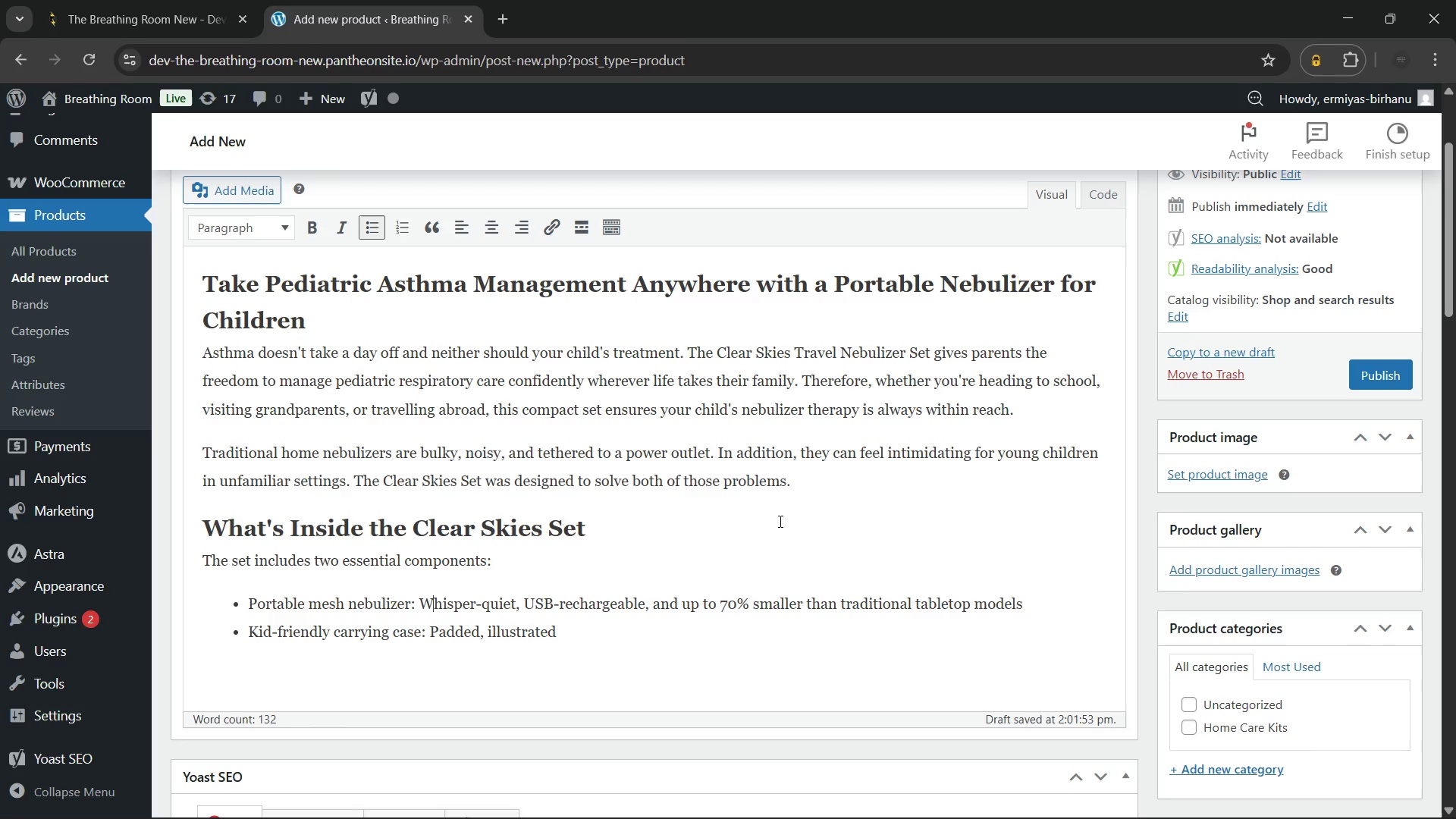 
key(Shift+W)
 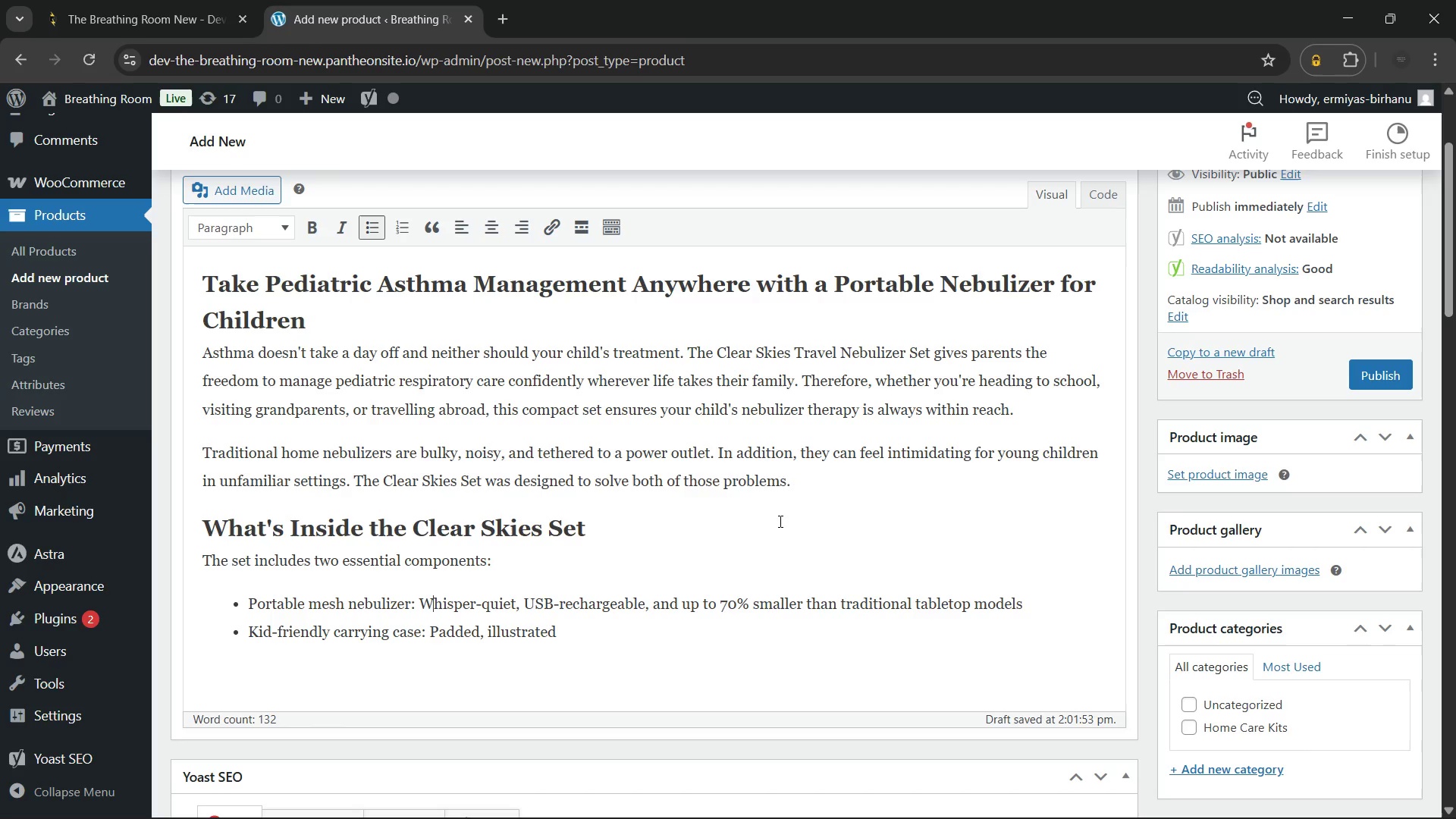 
key(ArrowDown)
 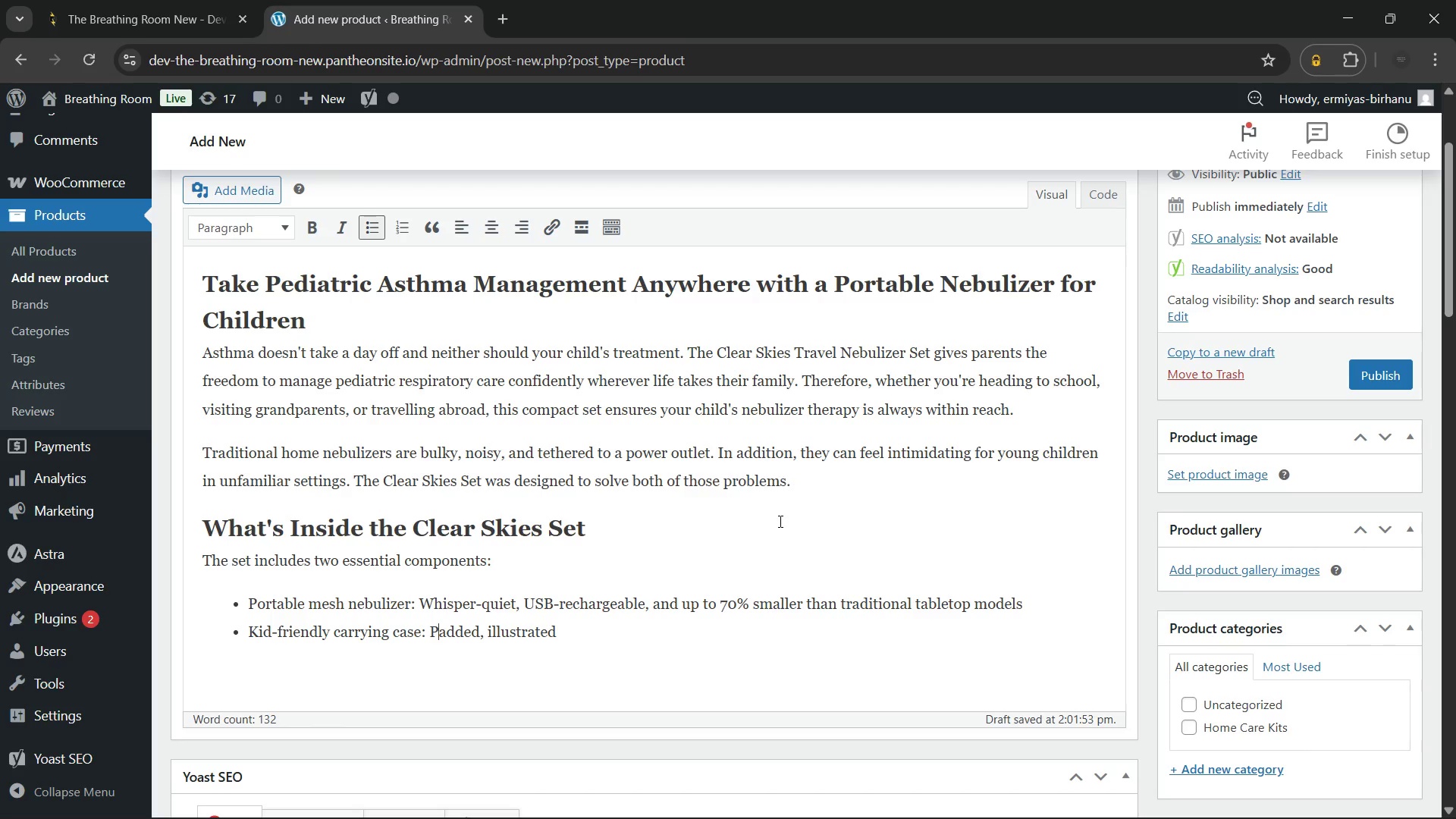 
hold_key(key=ArrowRight, duration=1.33)
 